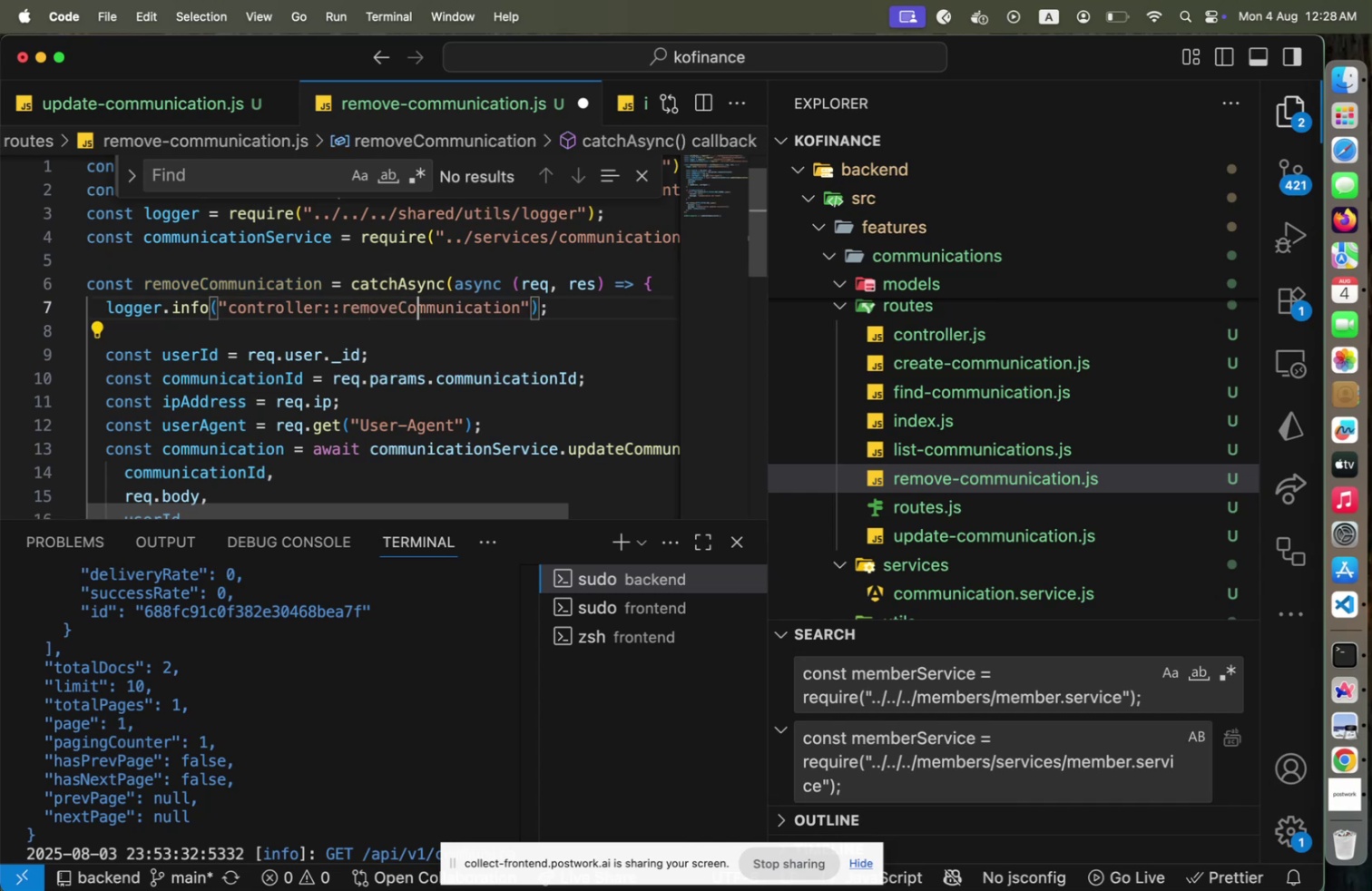 
key(ArrowLeft)
 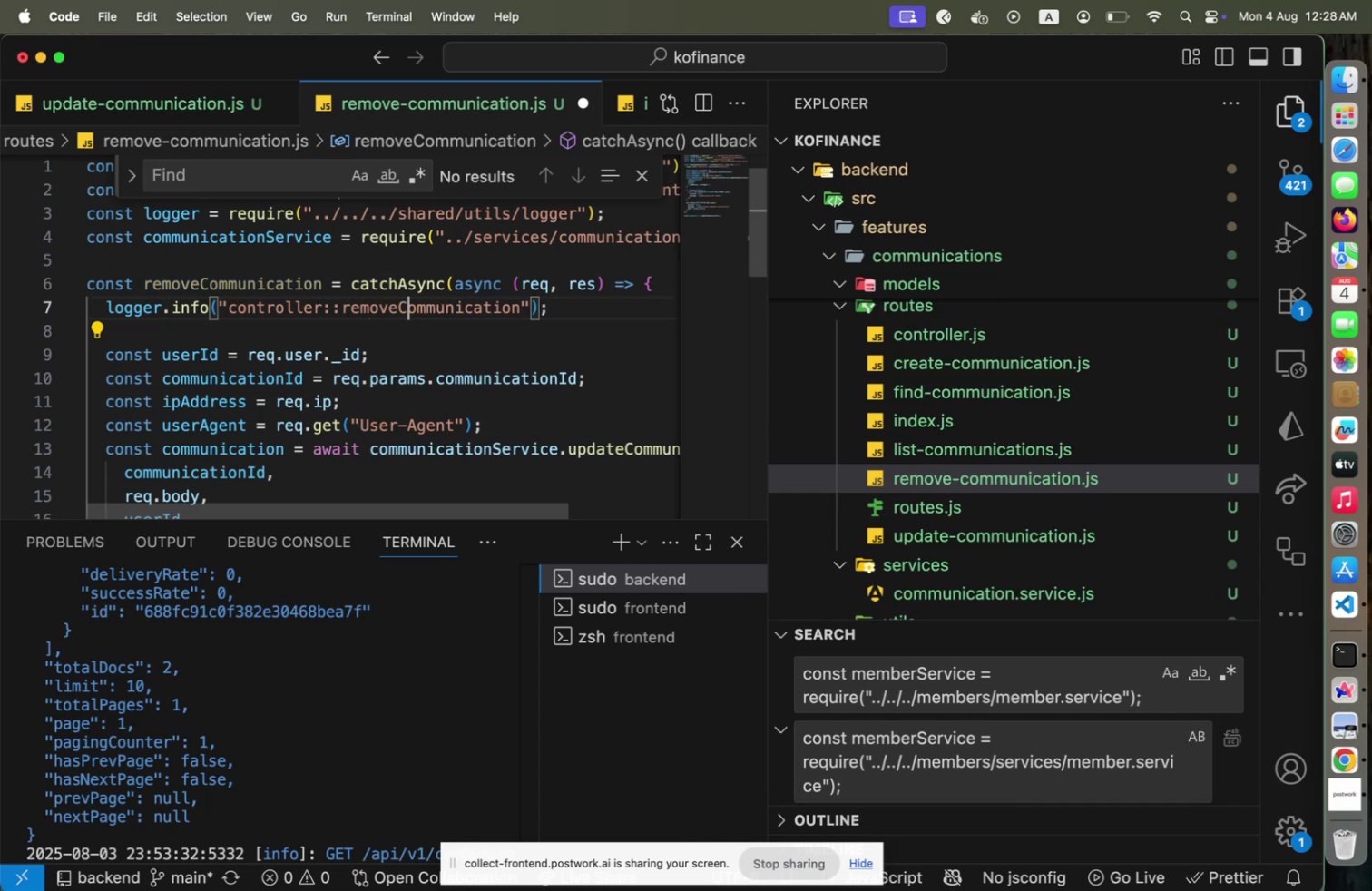 
key(Shift+ArrowLeft)
 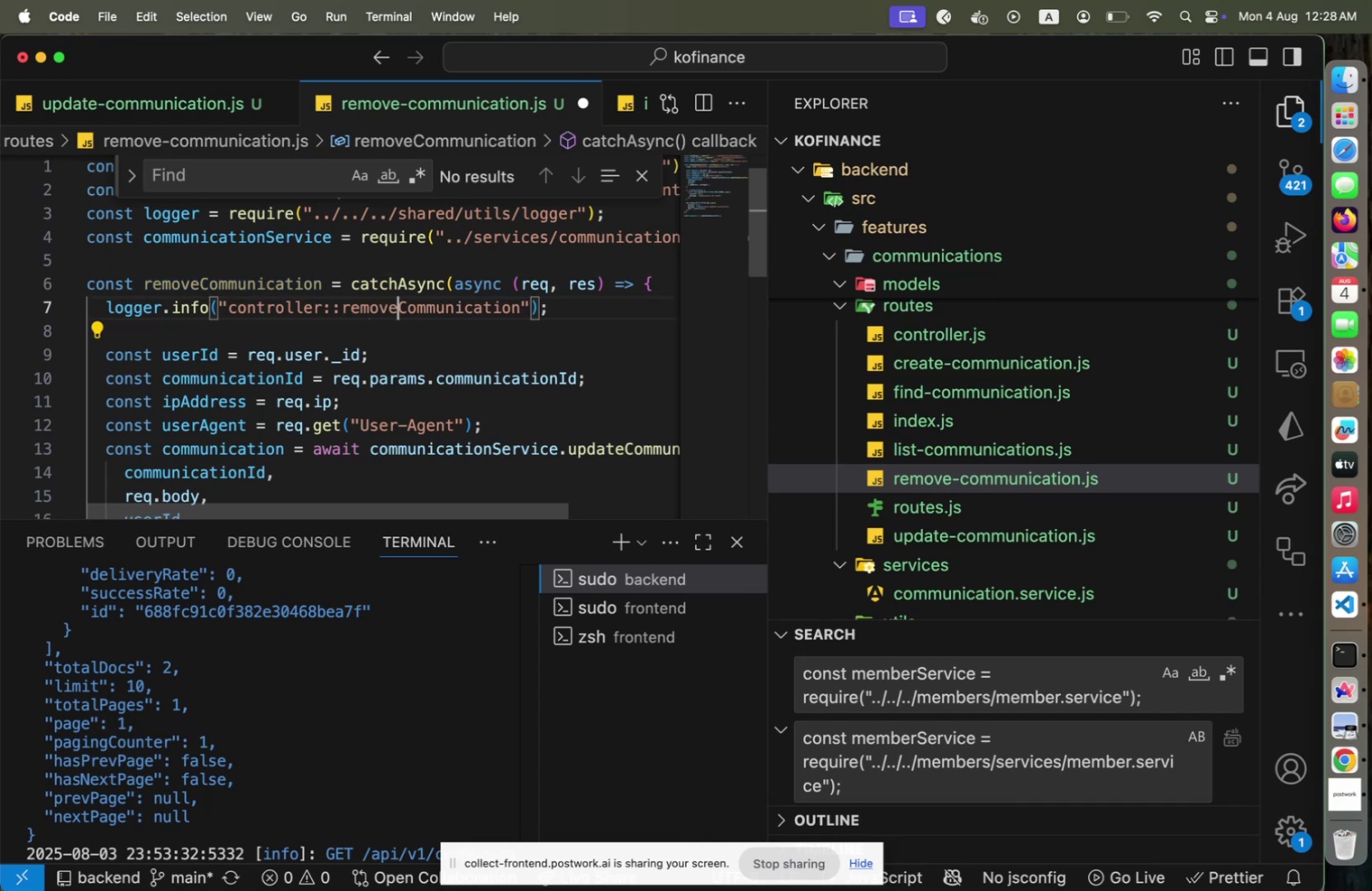 
key(Shift+ArrowLeft)
 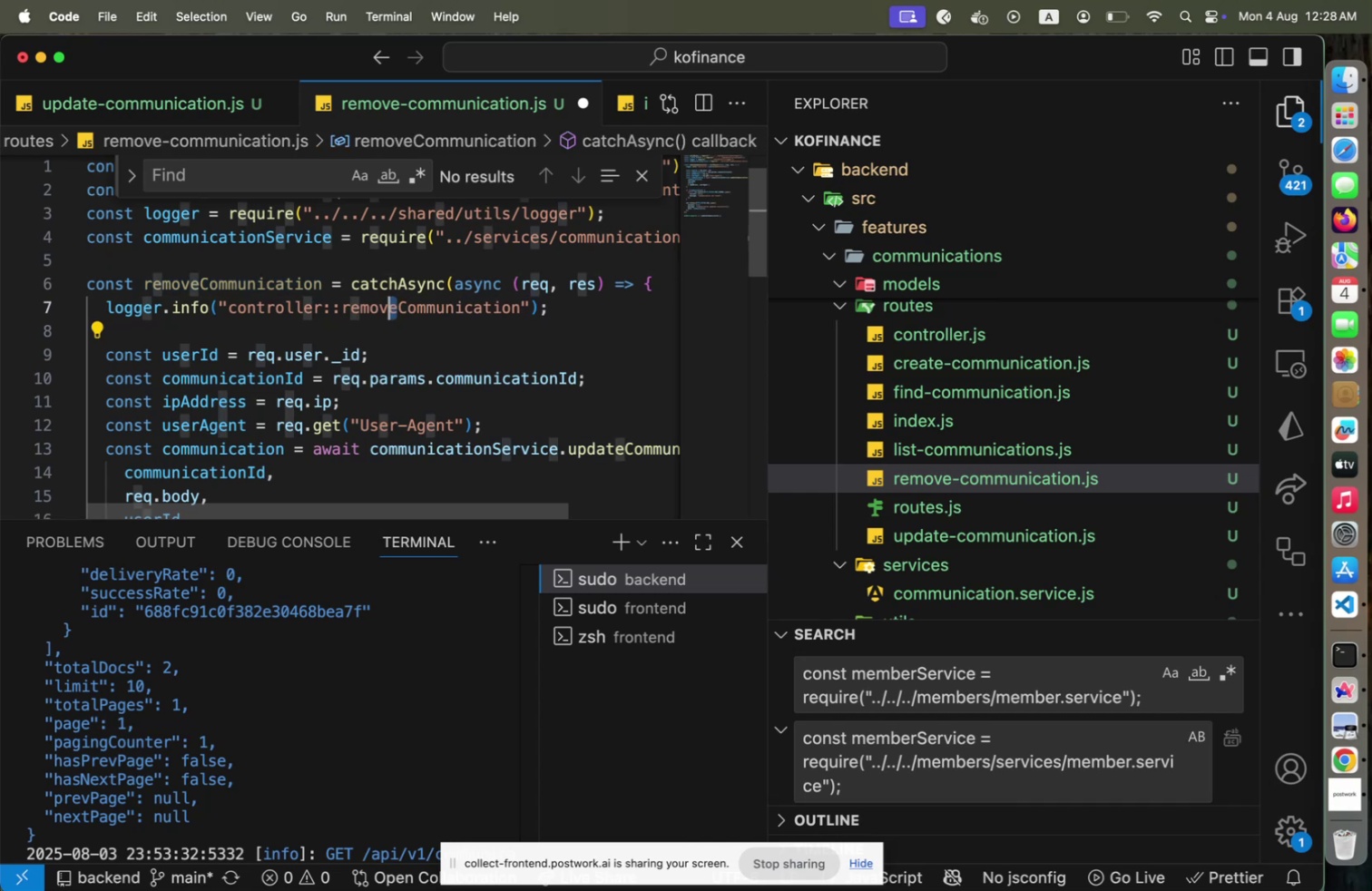 
key(Shift+ArrowLeft)
 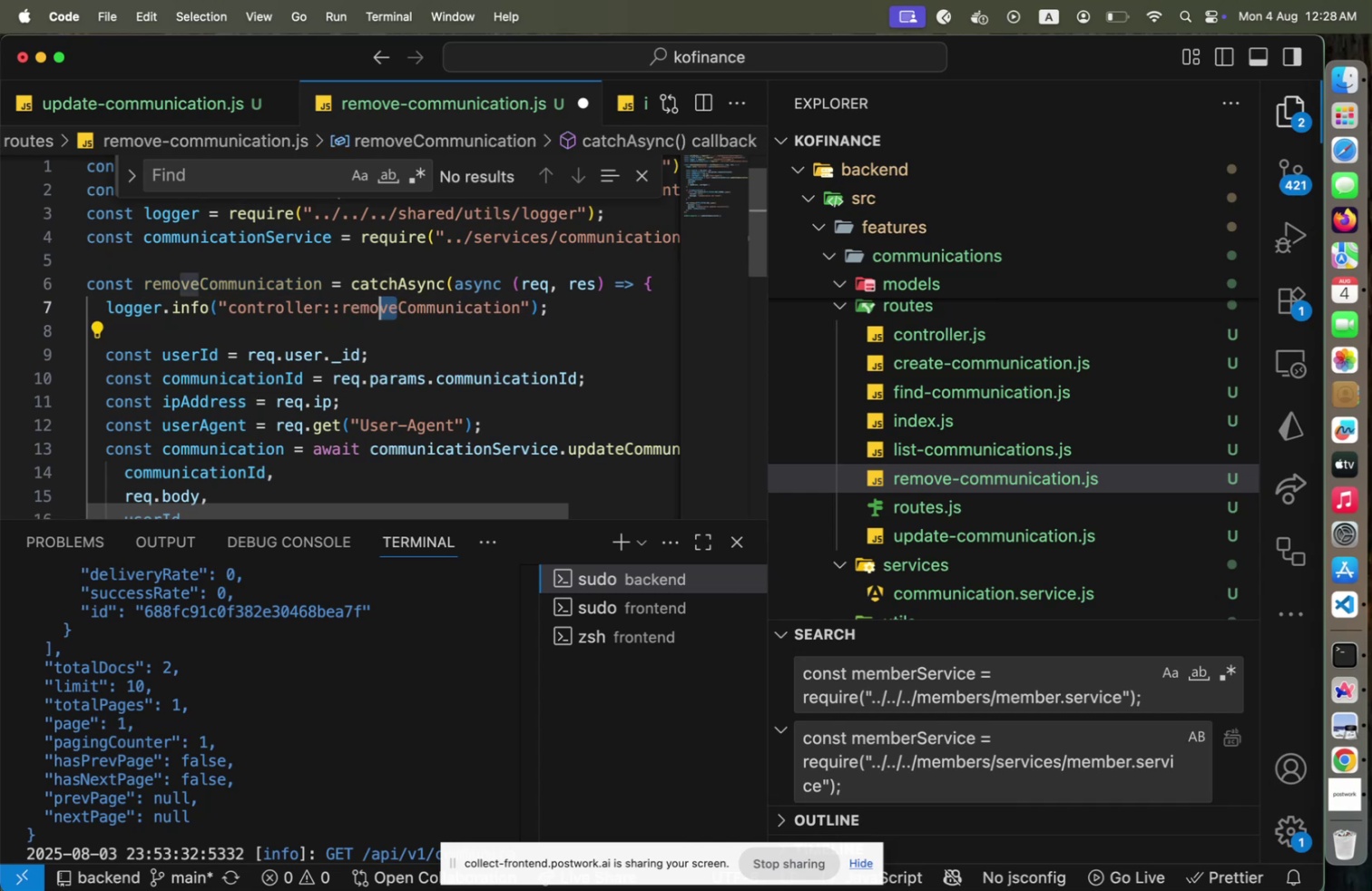 
key(Shift+ArrowLeft)
 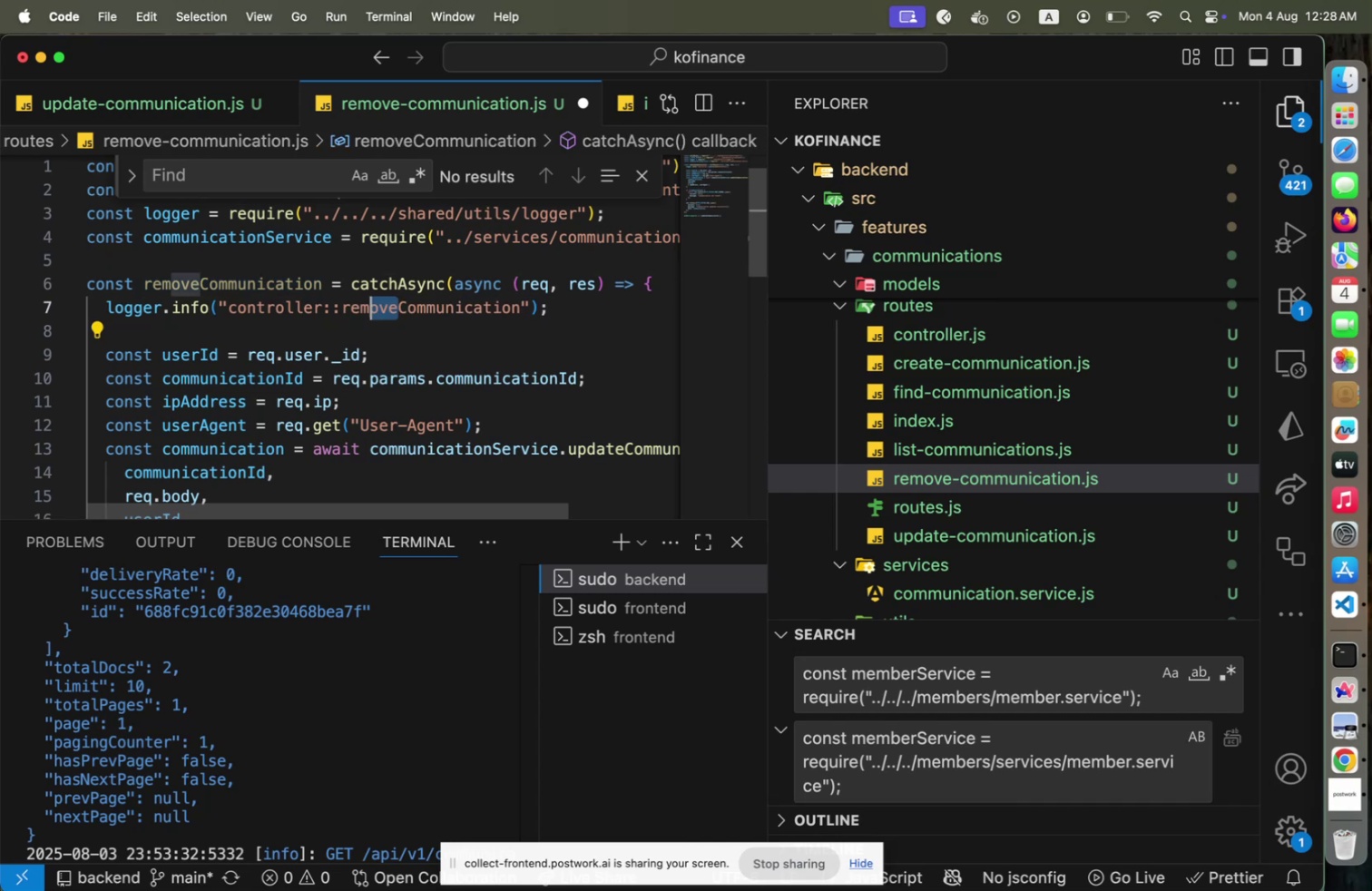 
key(Shift+ArrowLeft)
 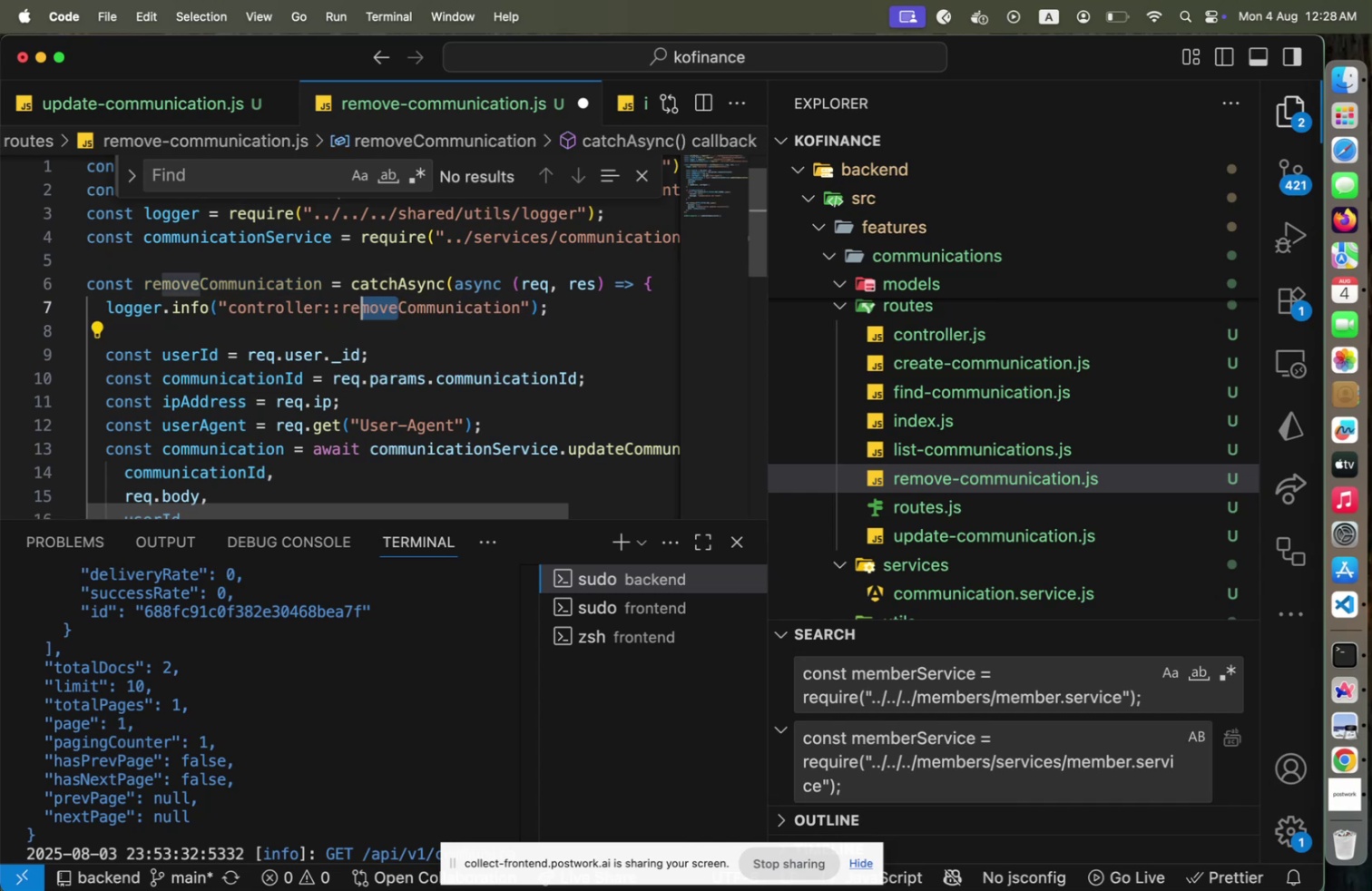 
key(Shift+ArrowLeft)
 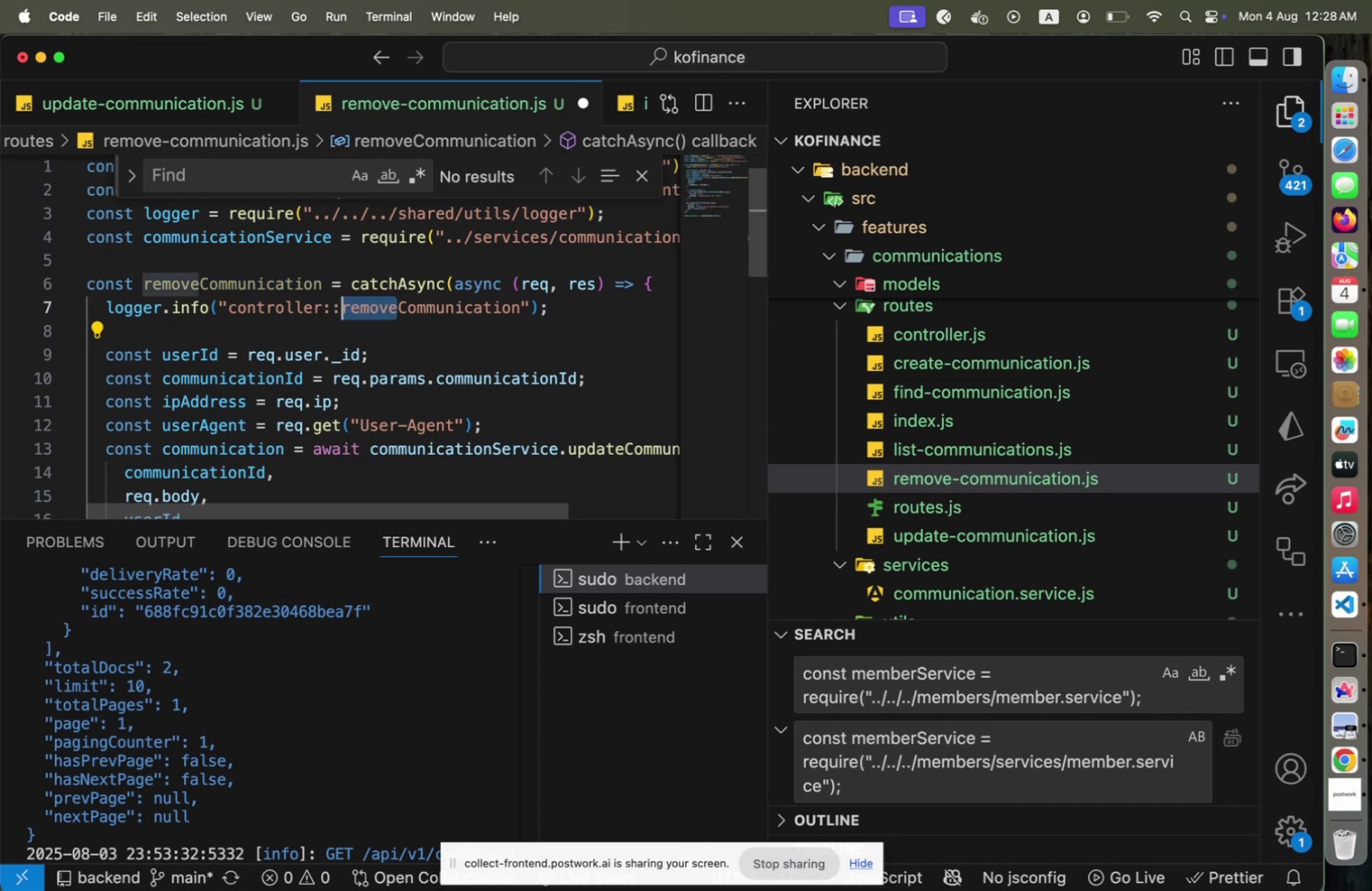 
type(delete)
 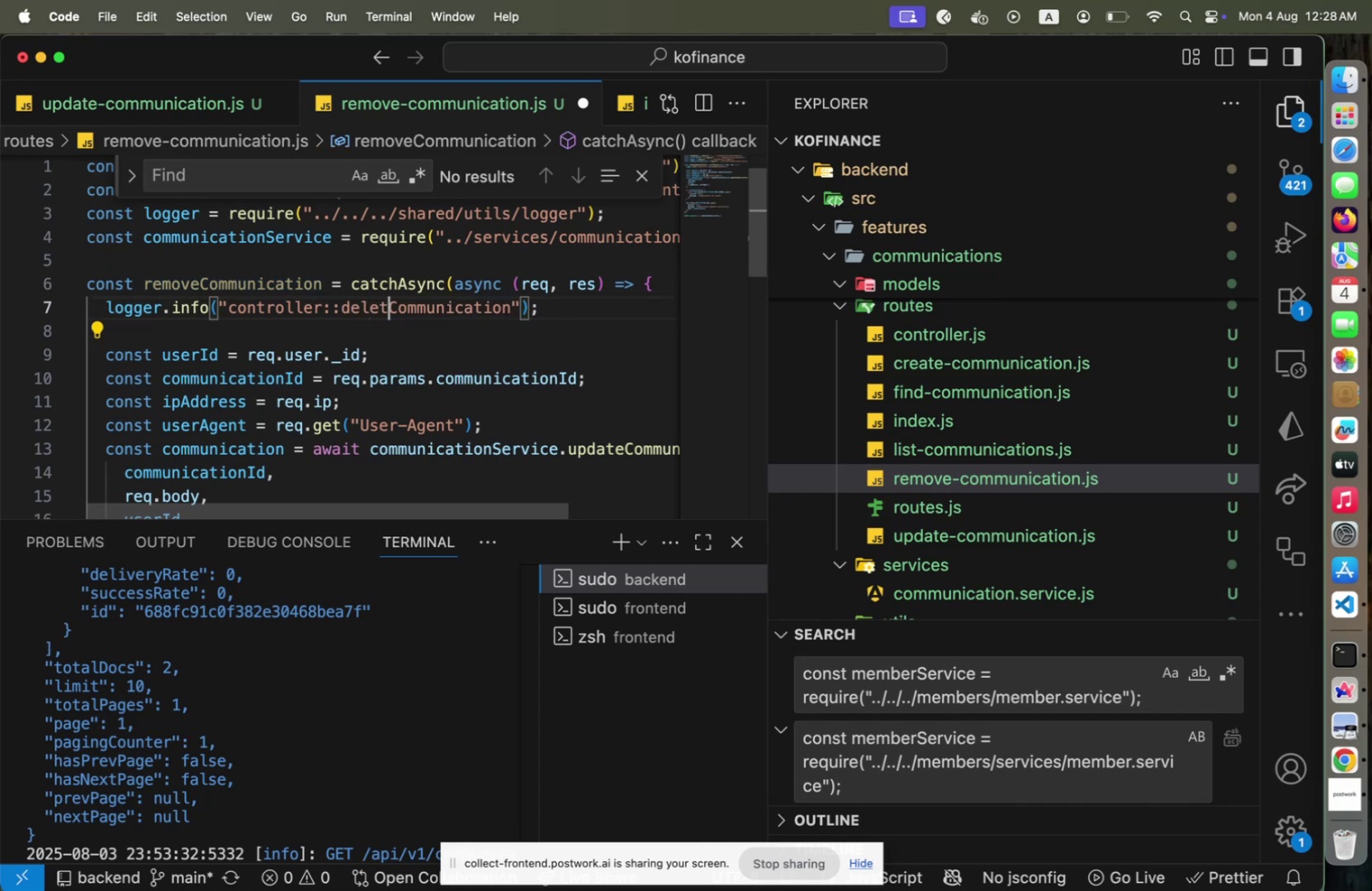 
key(ArrowUp)
 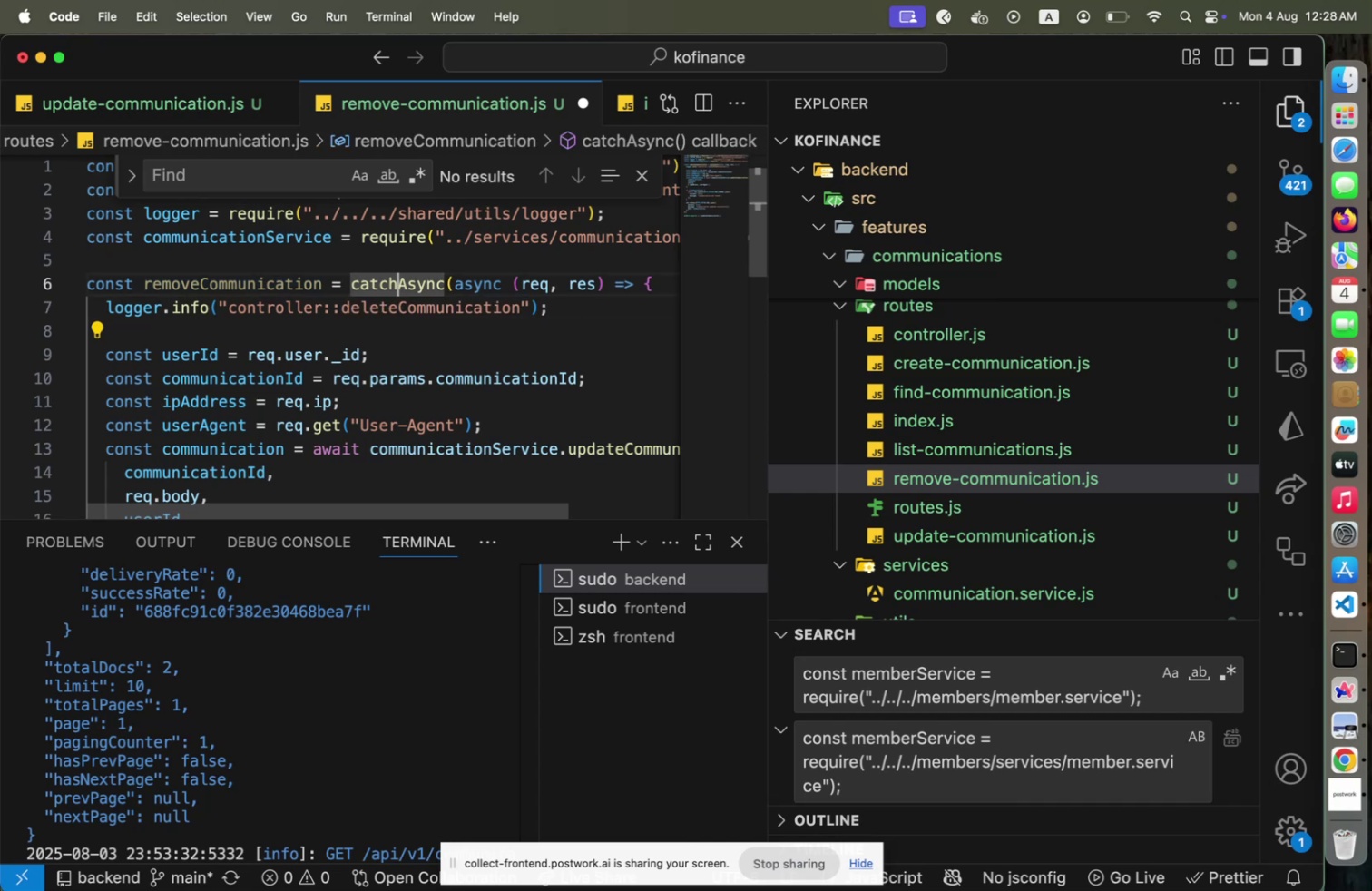 
hold_key(key=ArrowLeft, duration=1.51)
 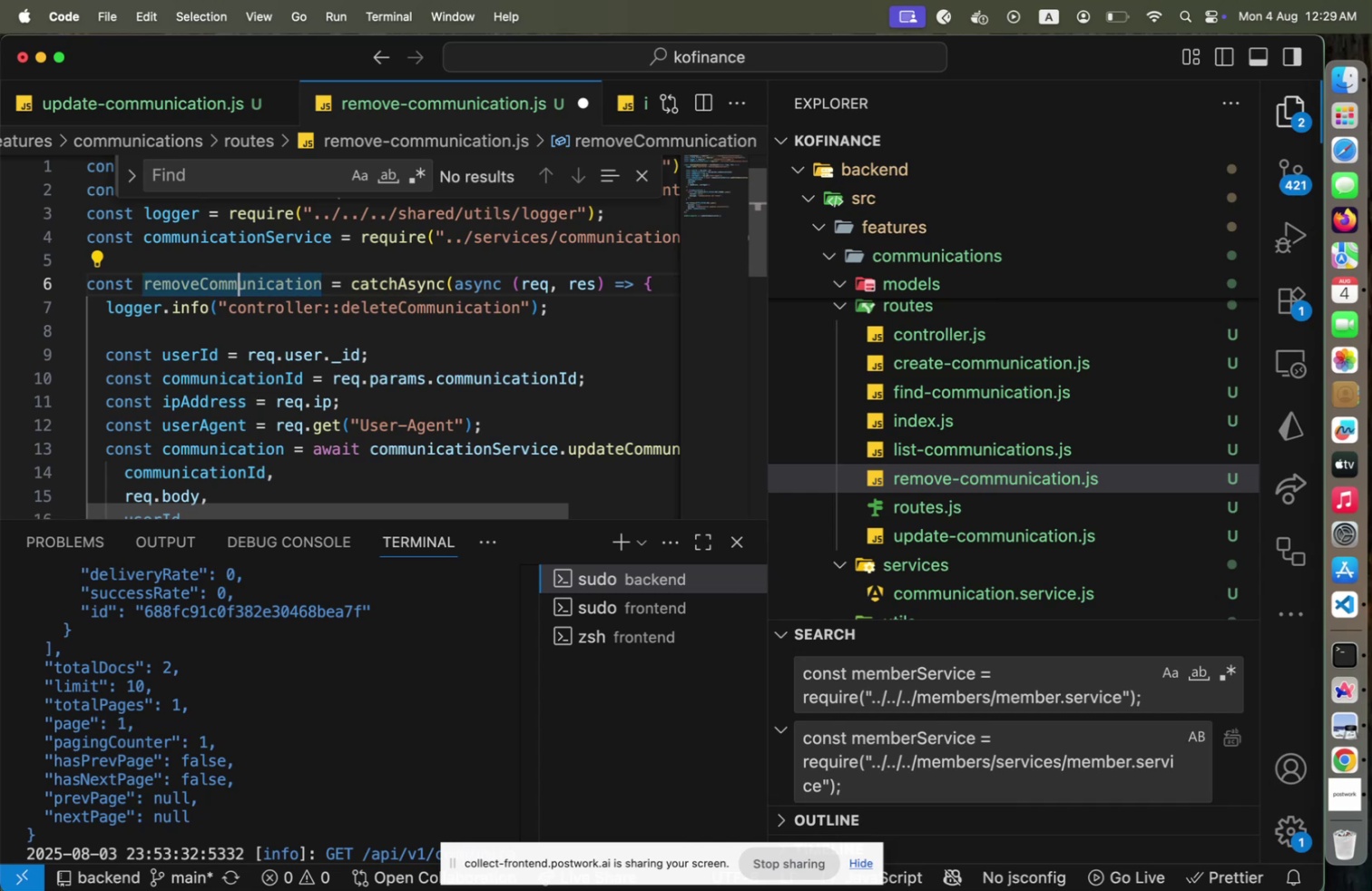 
hold_key(key=ArrowLeft, duration=0.59)
 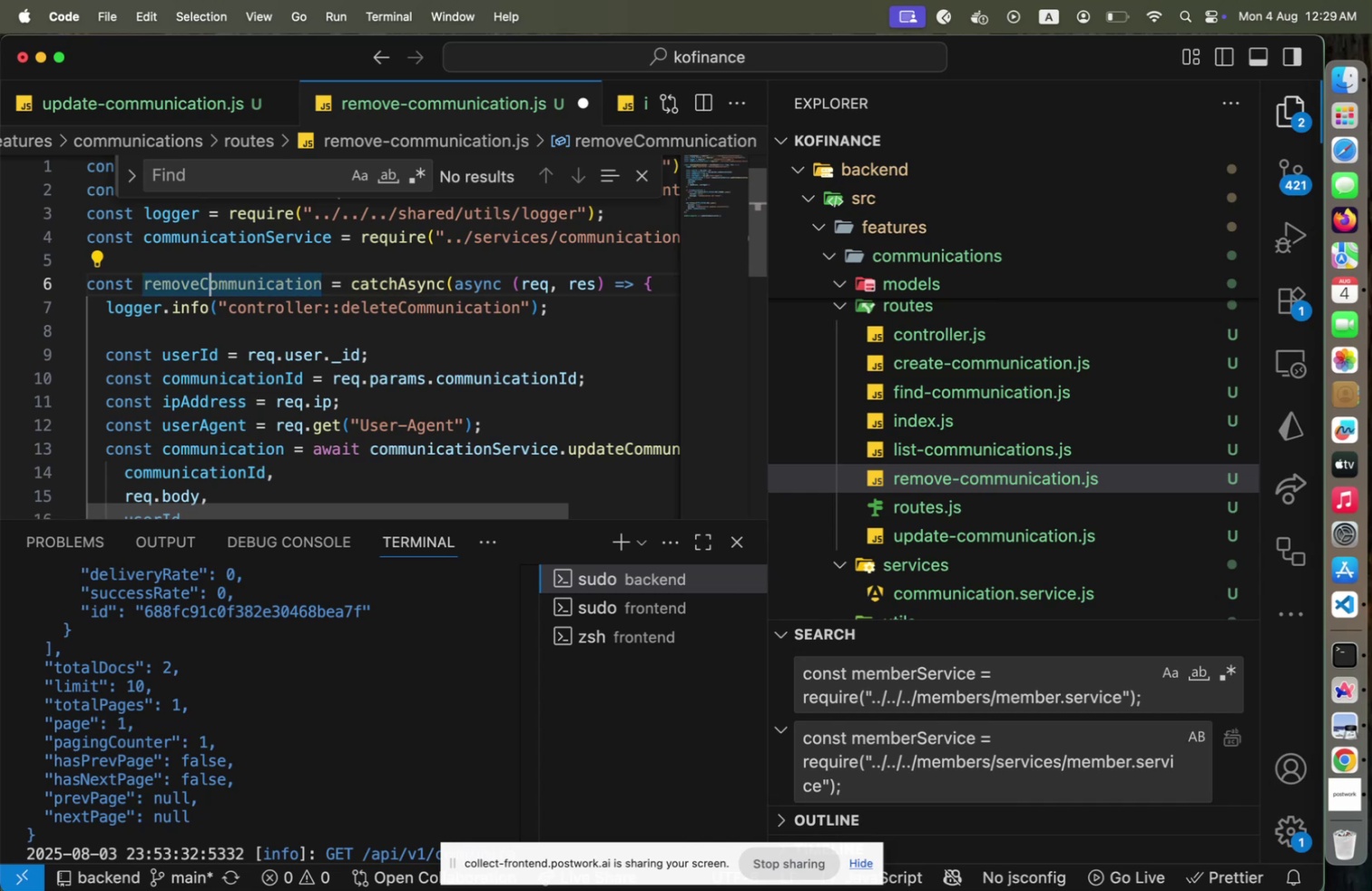 
key(ArrowLeft)
 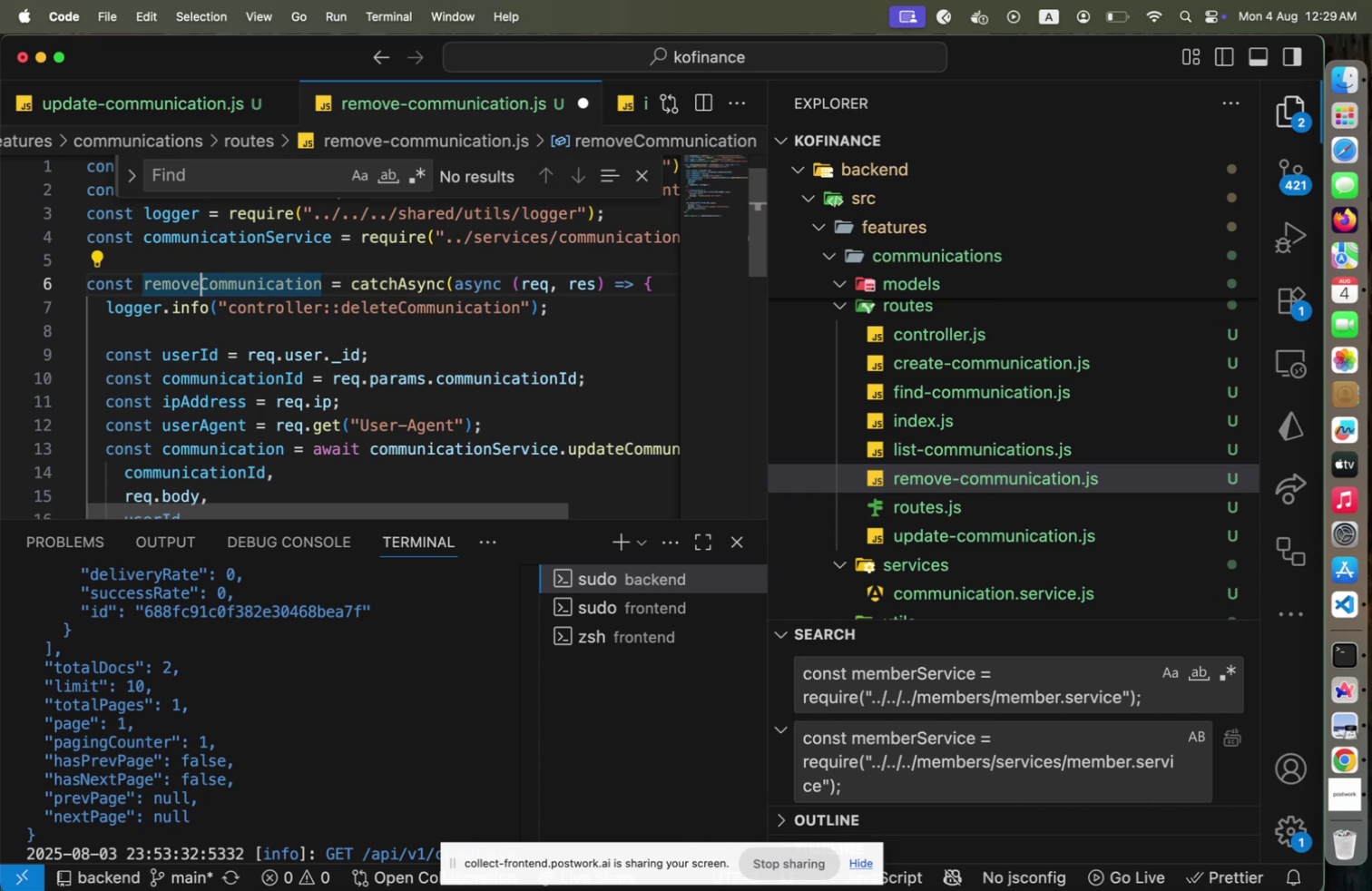 
key(Shift+ShiftLeft)
 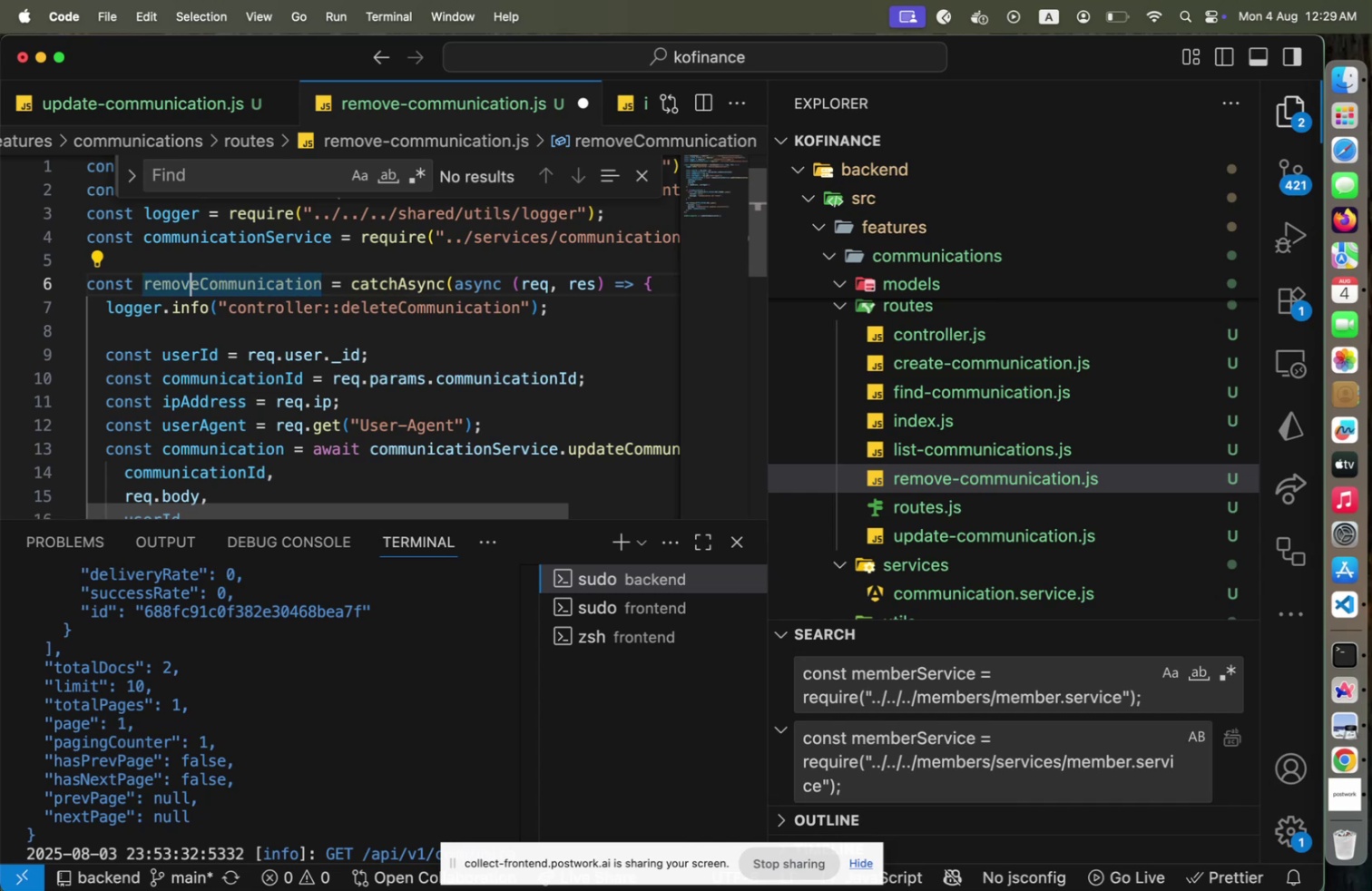 
key(ArrowRight)
 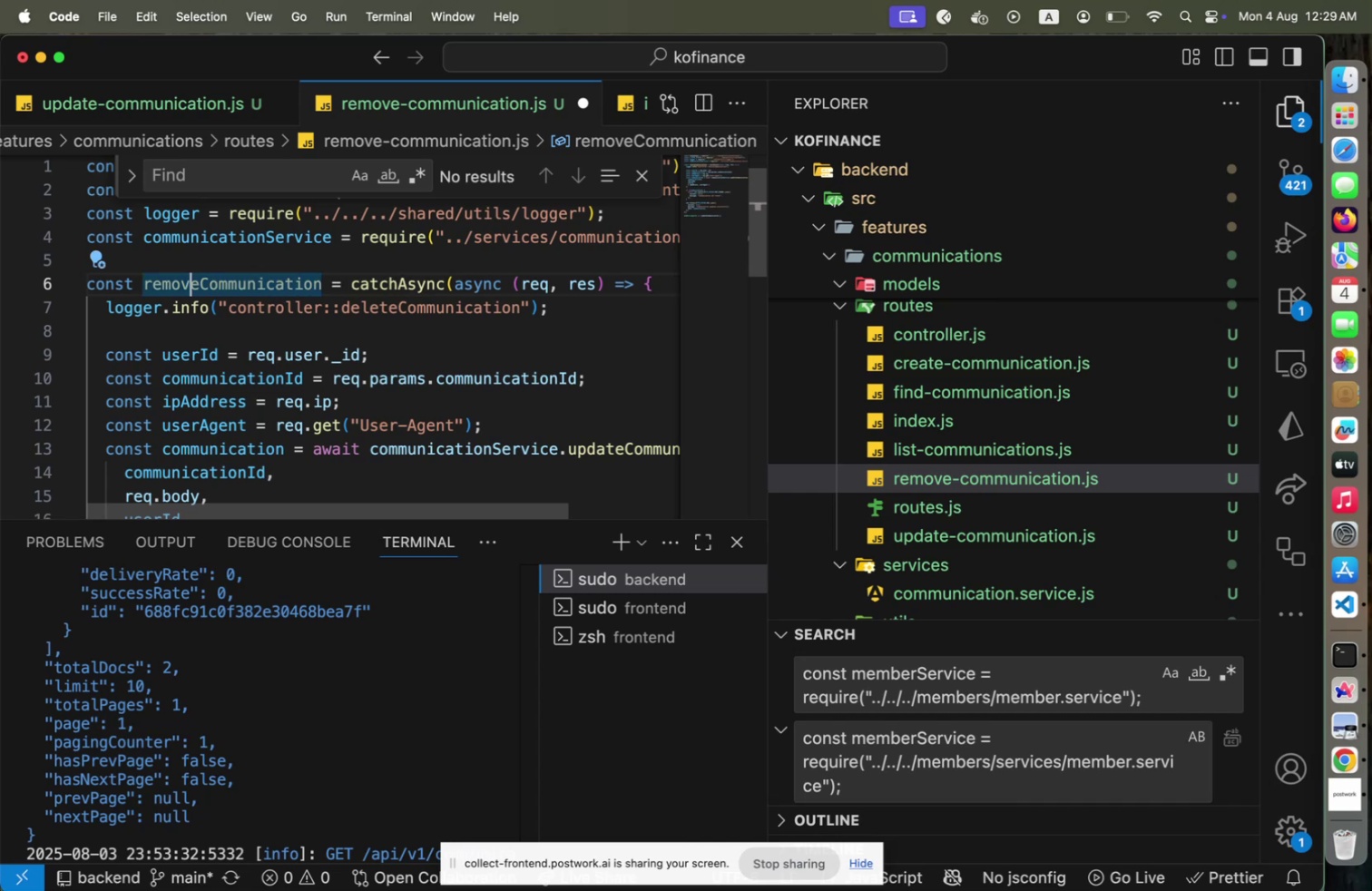 
key(Shift+ArrowLeft)
 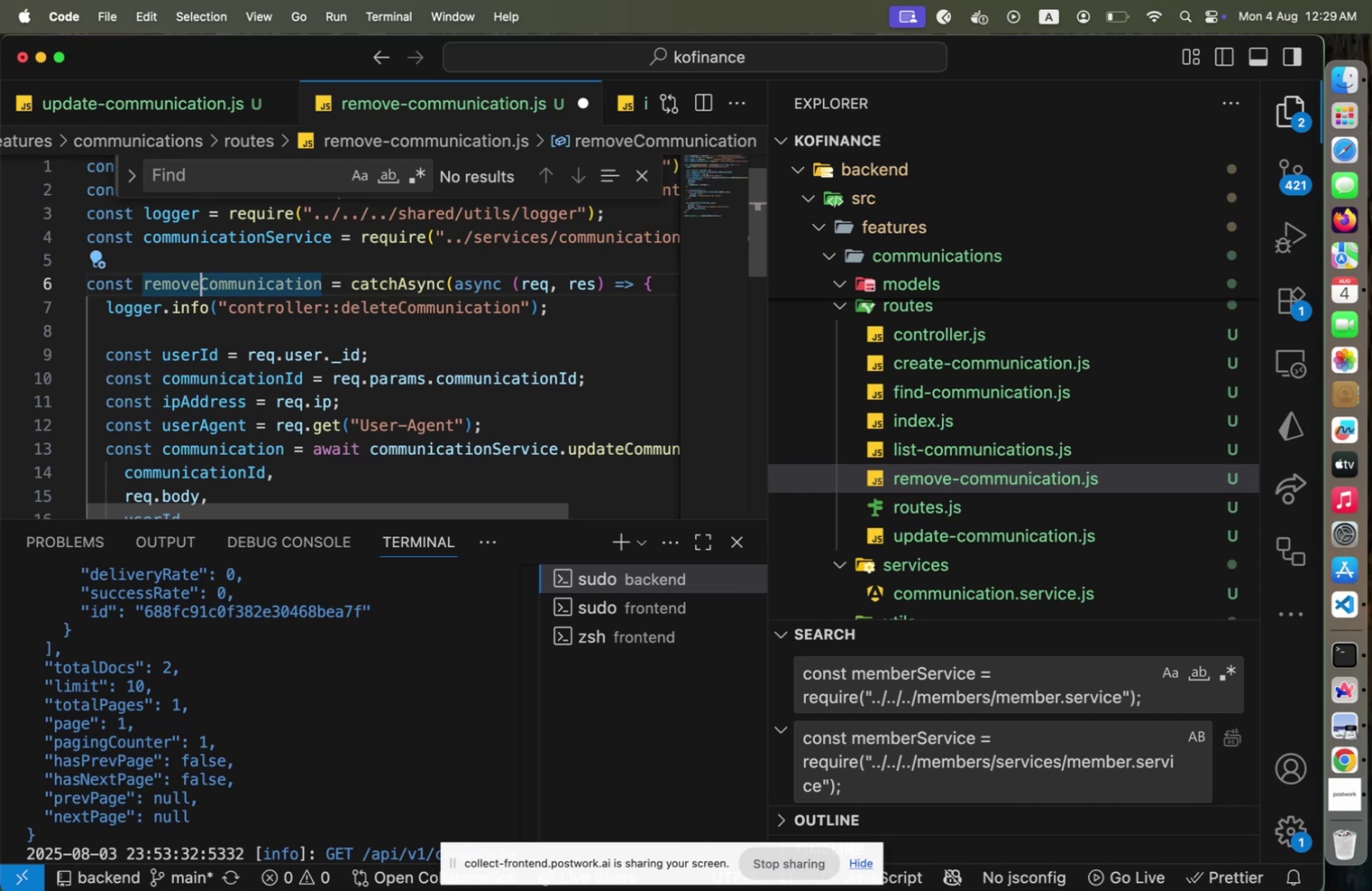 
key(Shift+ArrowLeft)
 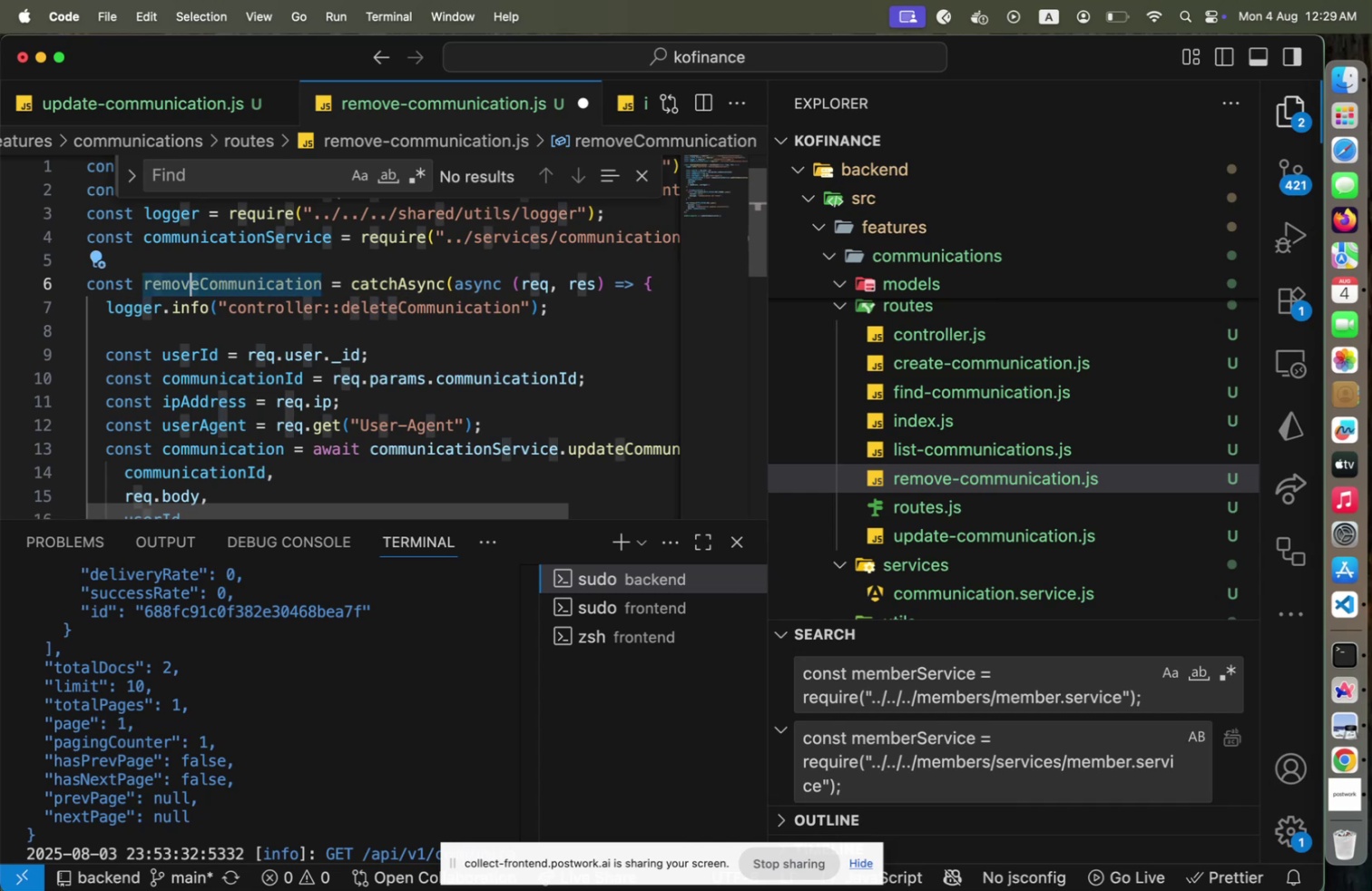 
key(Shift+ArrowLeft)
 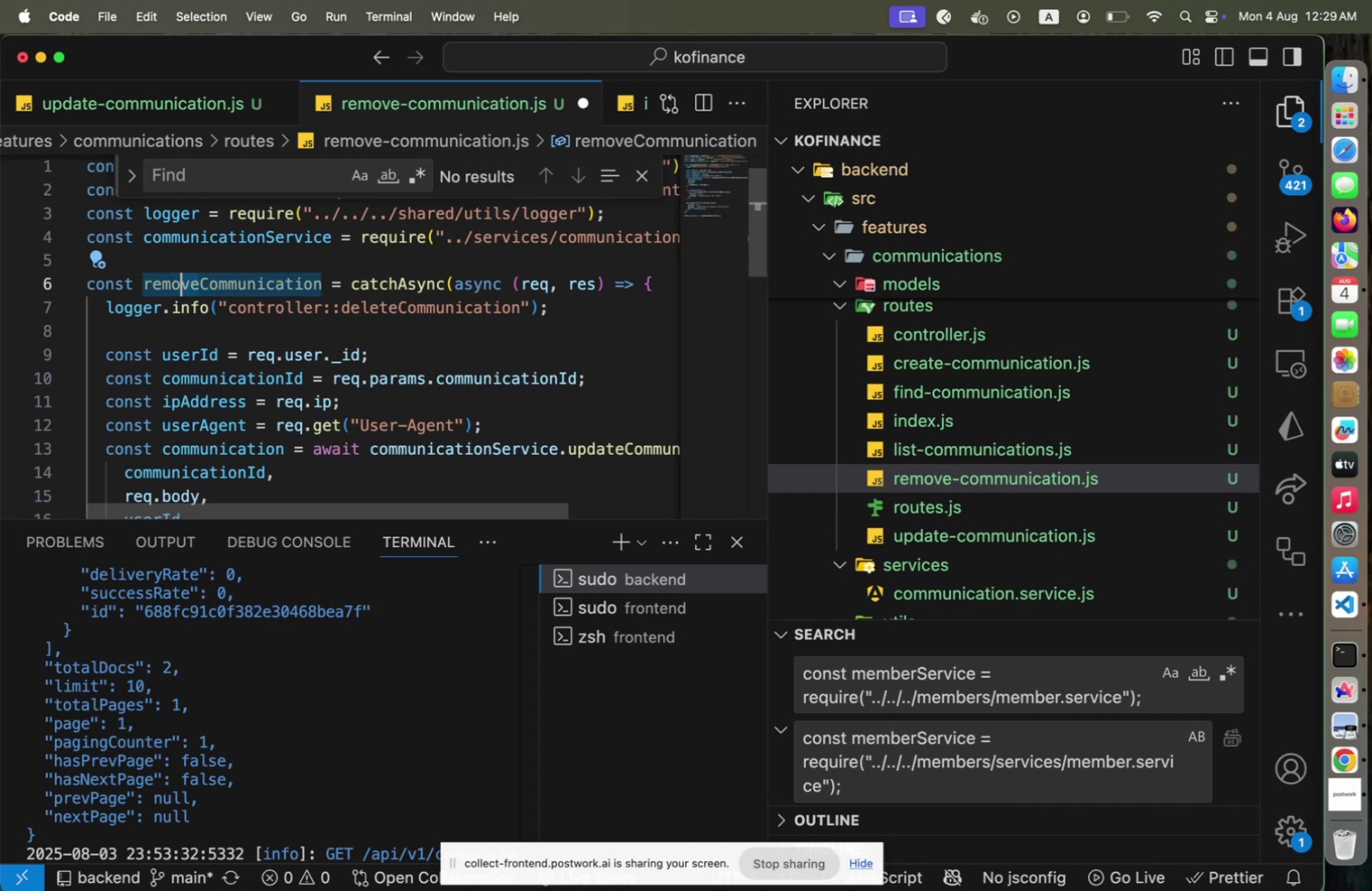 
key(Shift+ArrowLeft)
 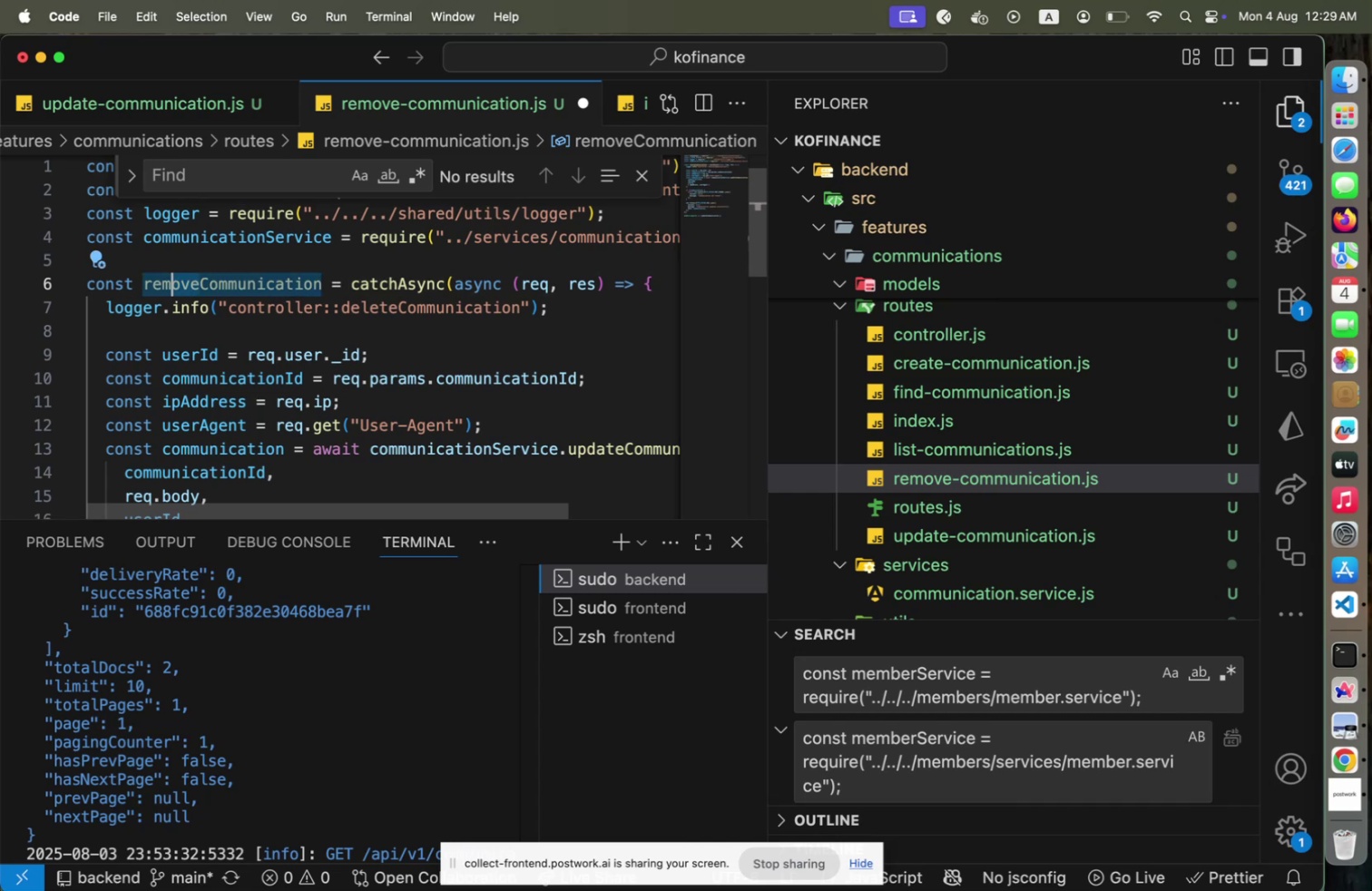 
key(Shift+ArrowLeft)
 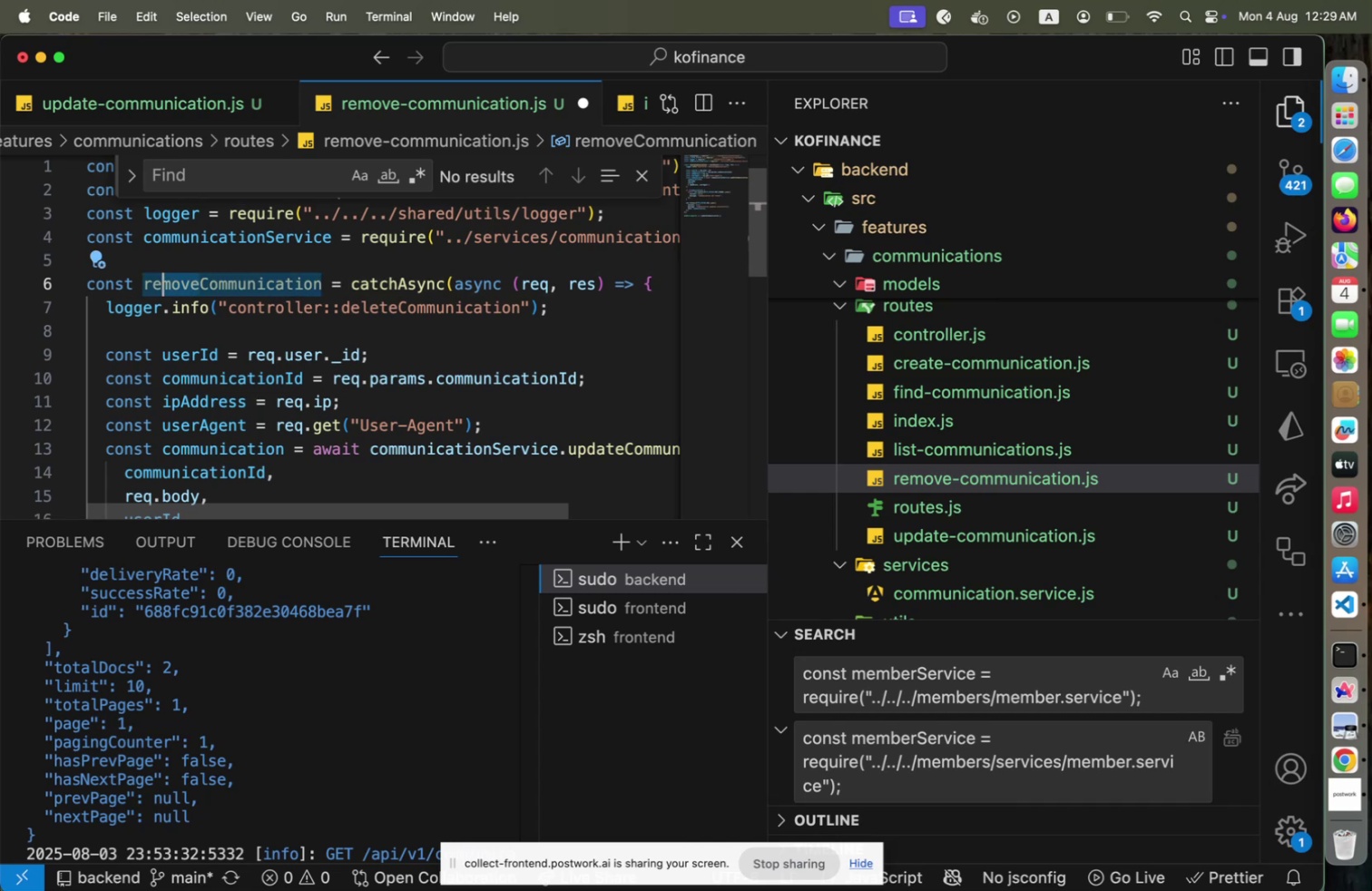 
key(Shift+ArrowLeft)
 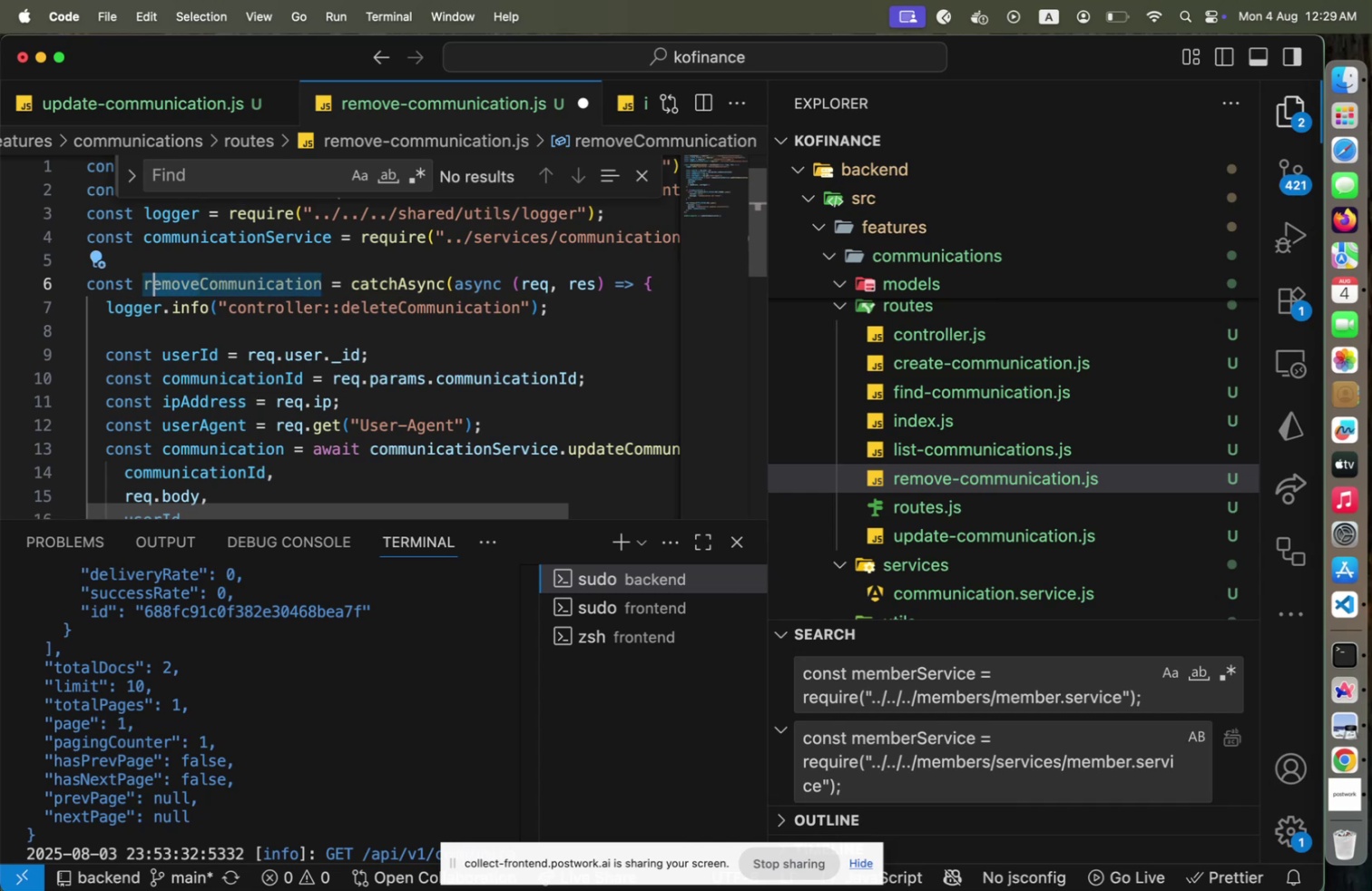 
type(delete)
 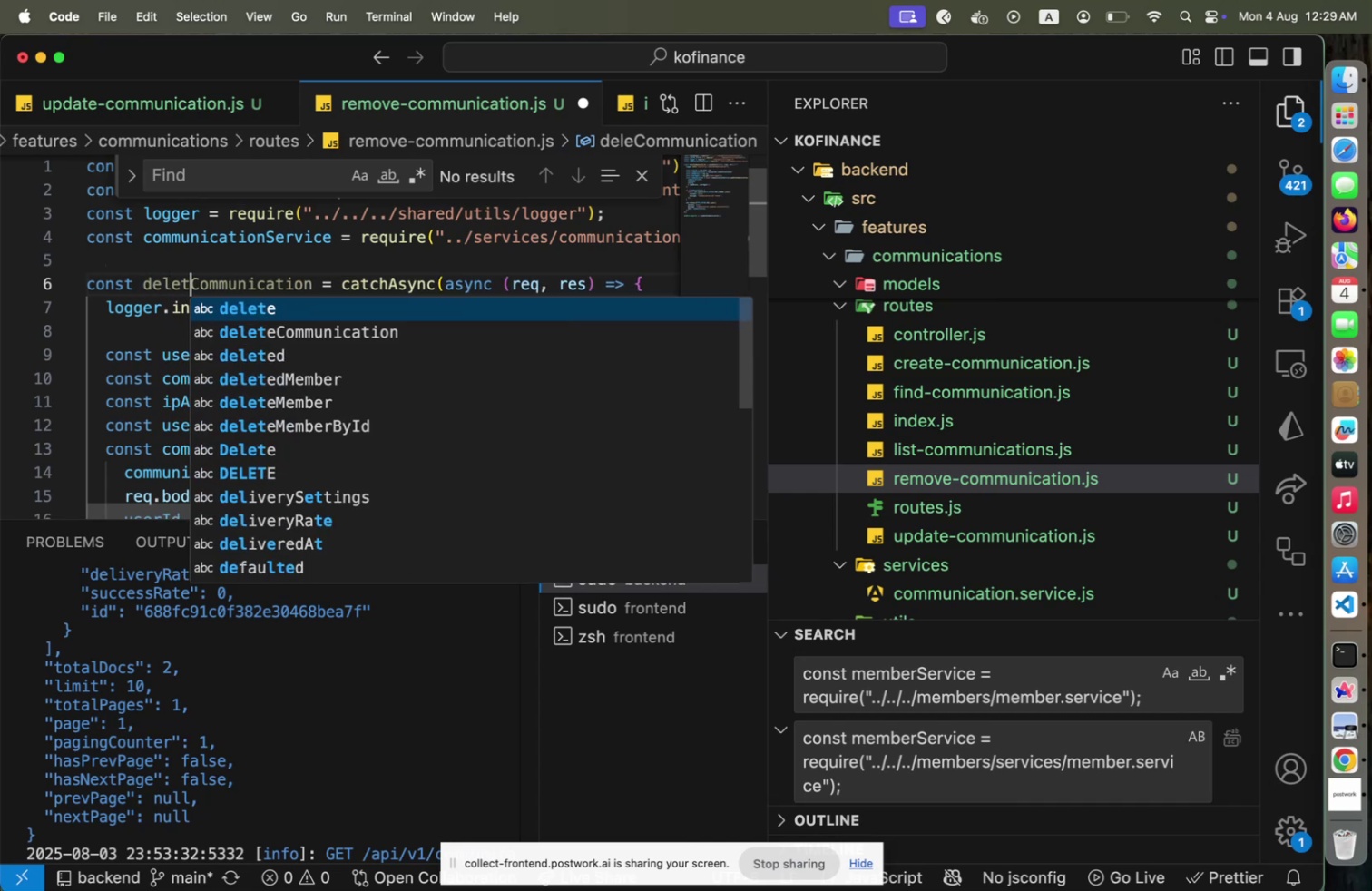 
key(ArrowRight)
 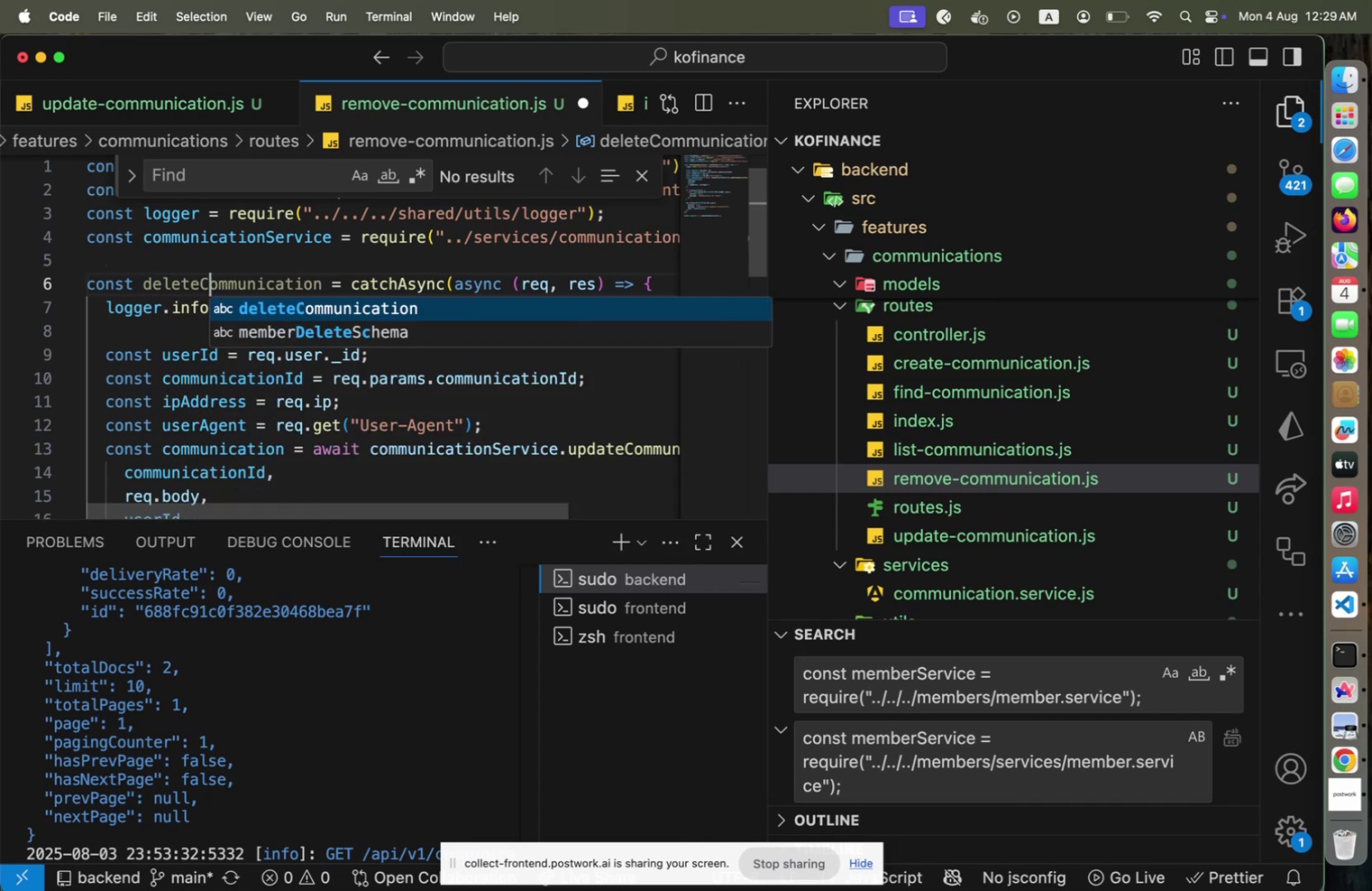 
key(ArrowDown)
 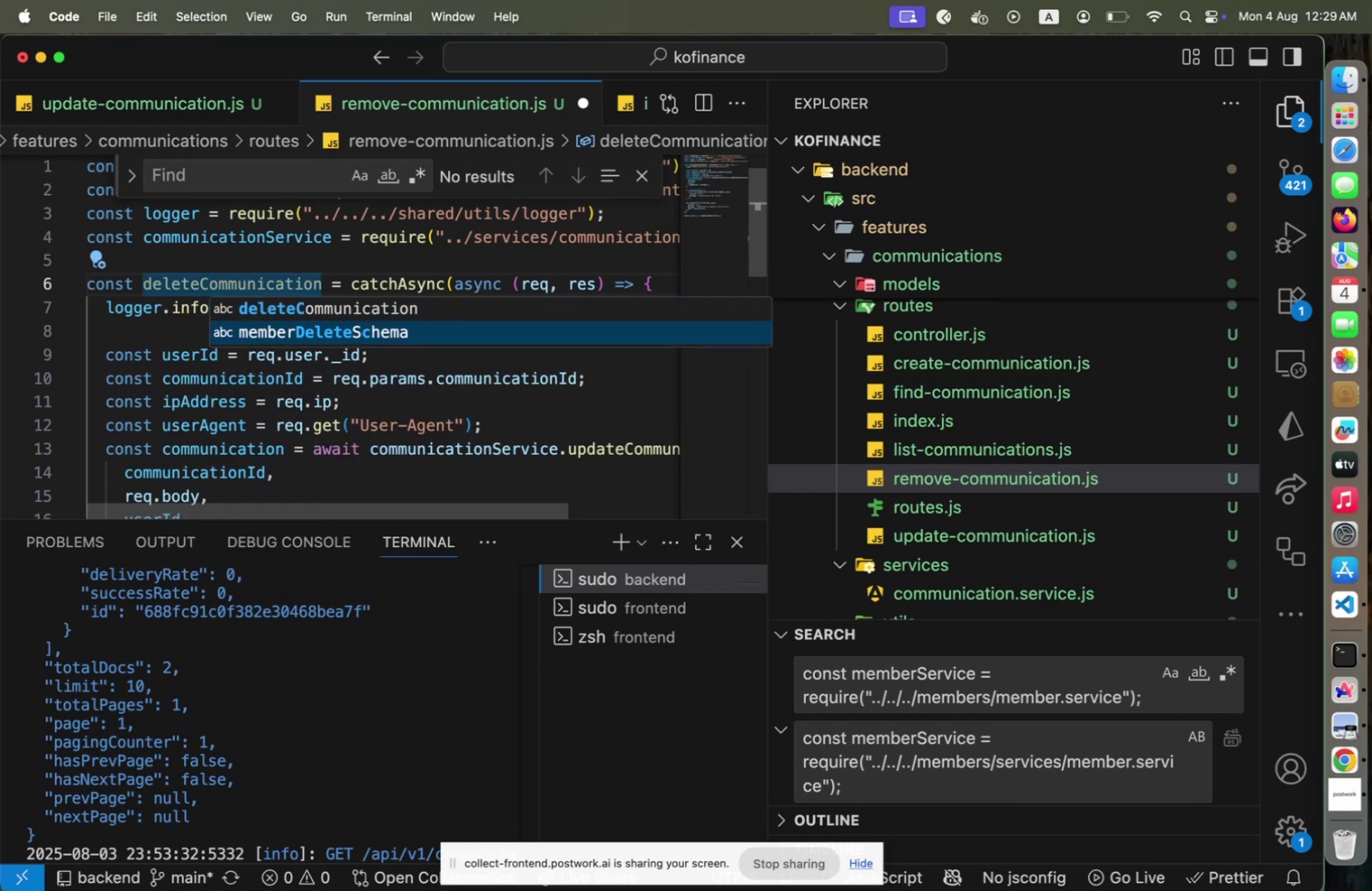 
key(Escape)
 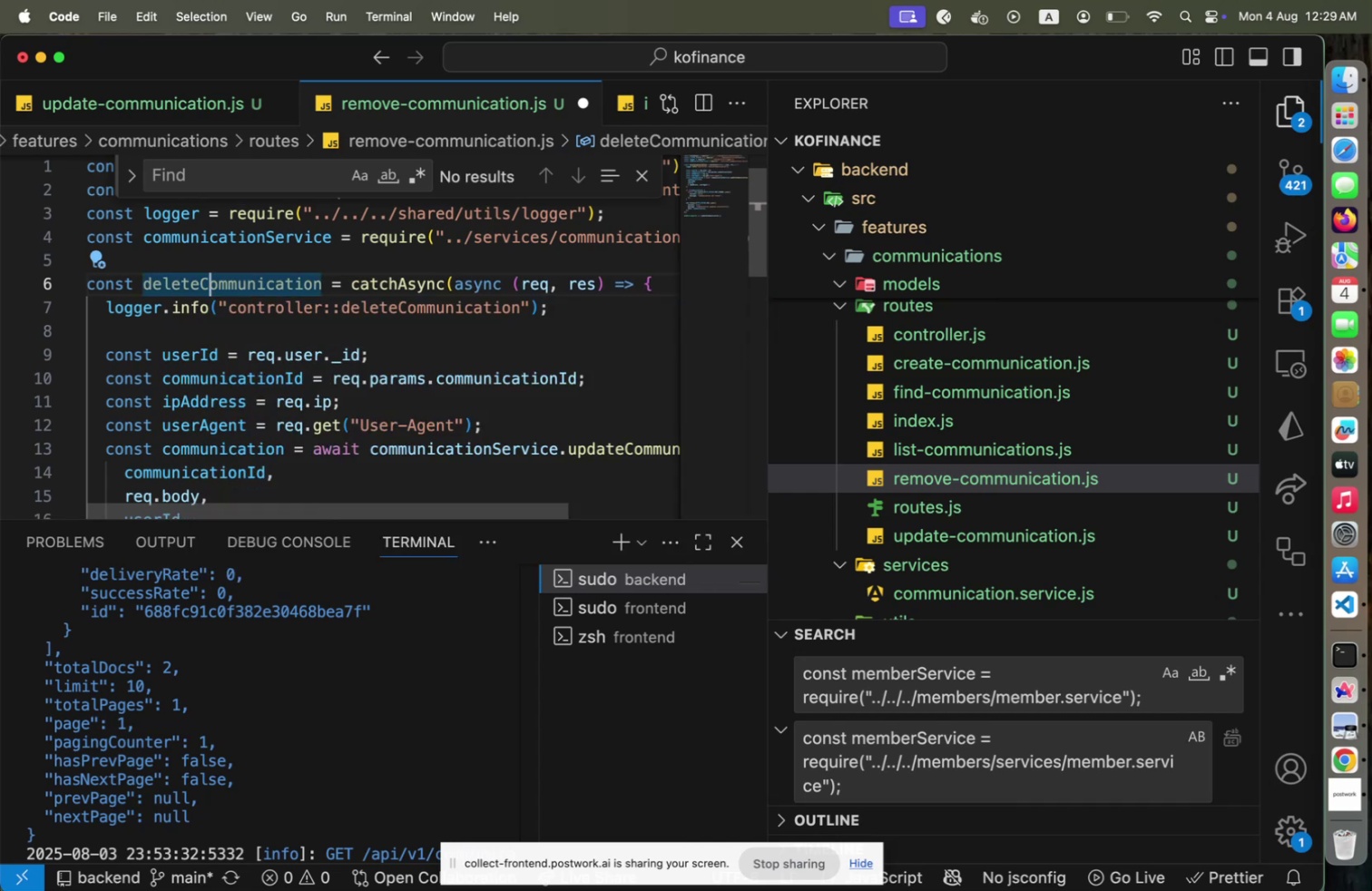 
hold_key(key=ArrowDown, duration=0.76)
 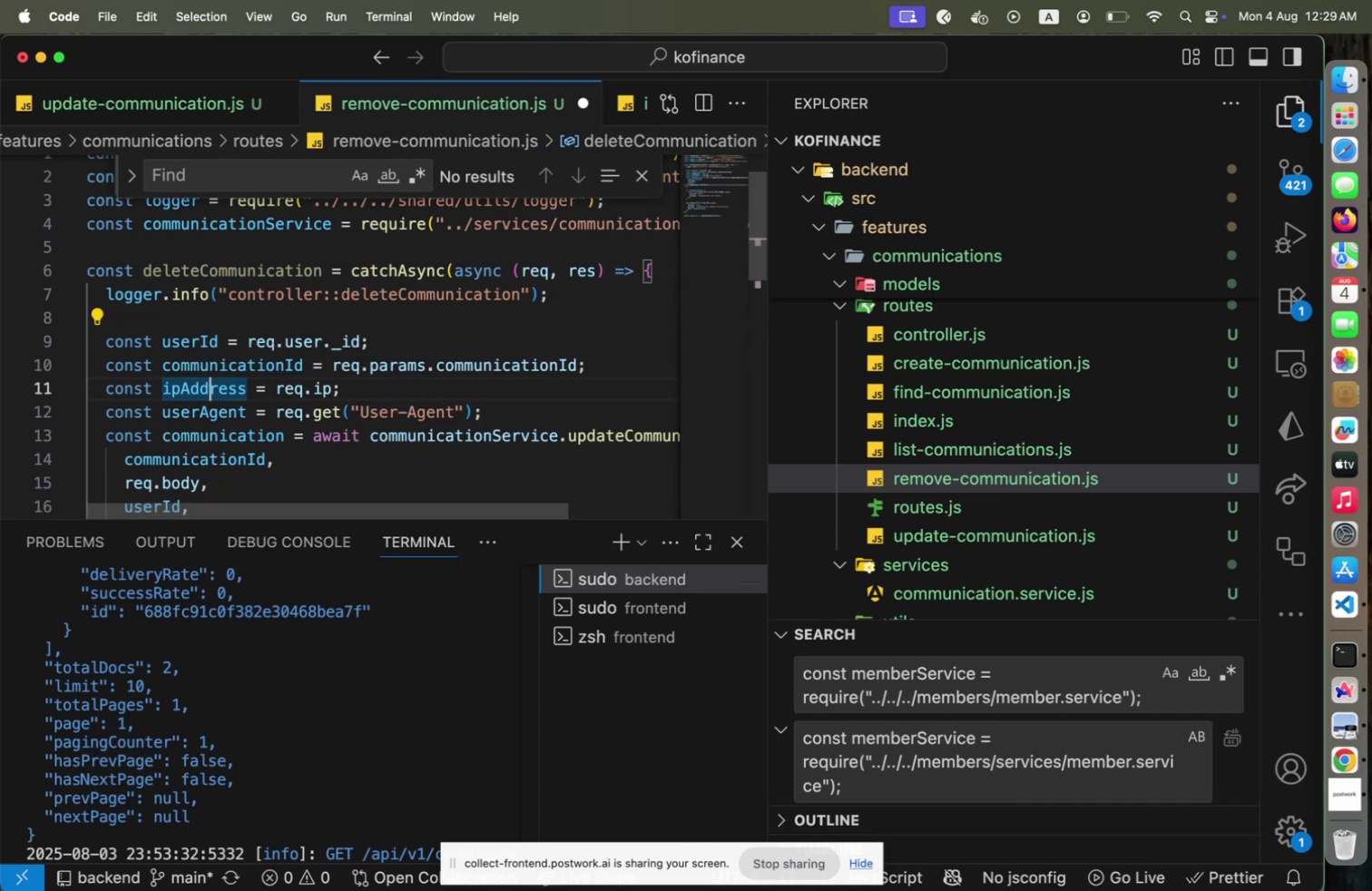 
hold_key(key=ArrowDown, duration=0.55)
 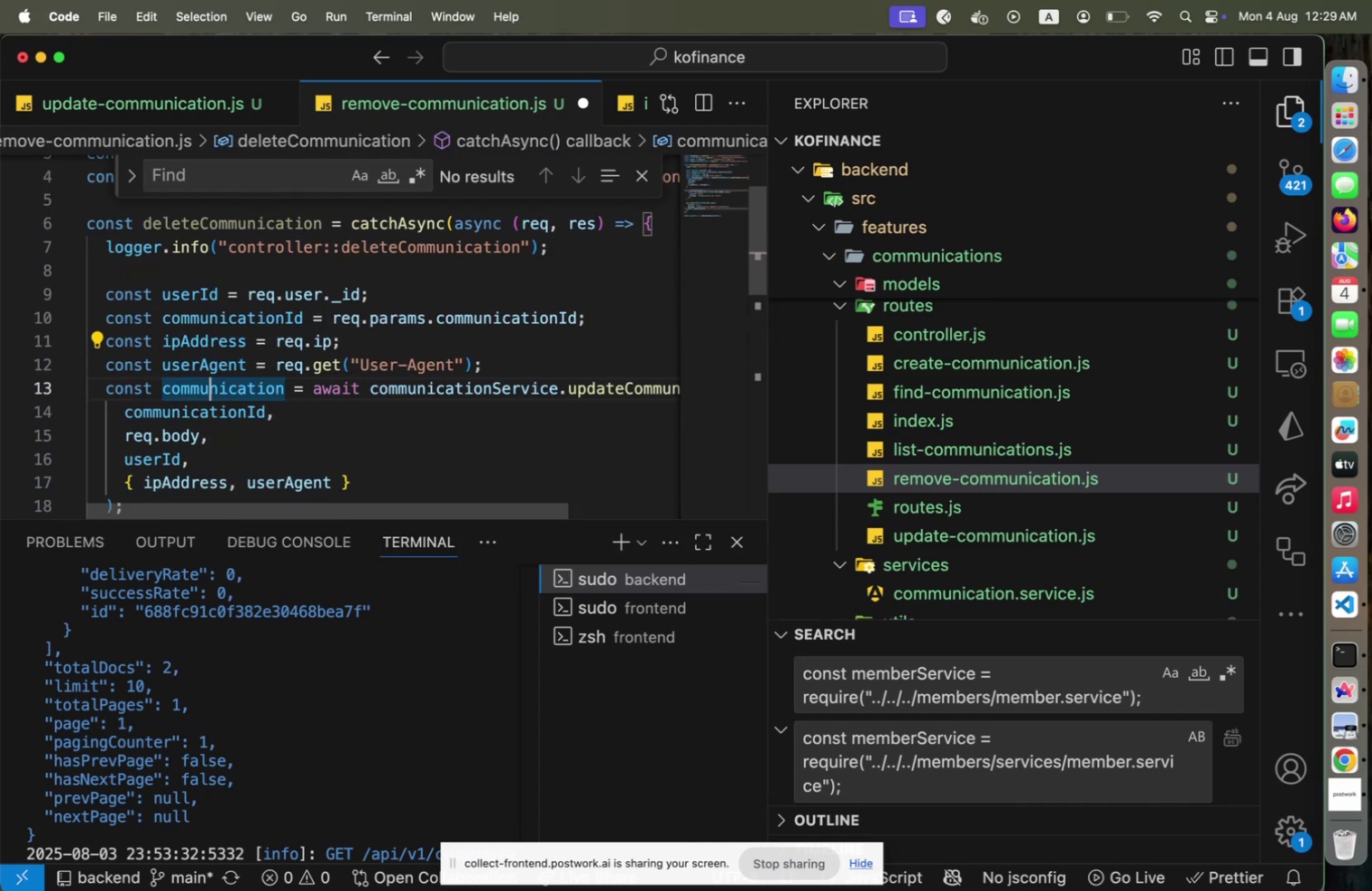 
hold_key(key=ArrowRight, duration=1.5)
 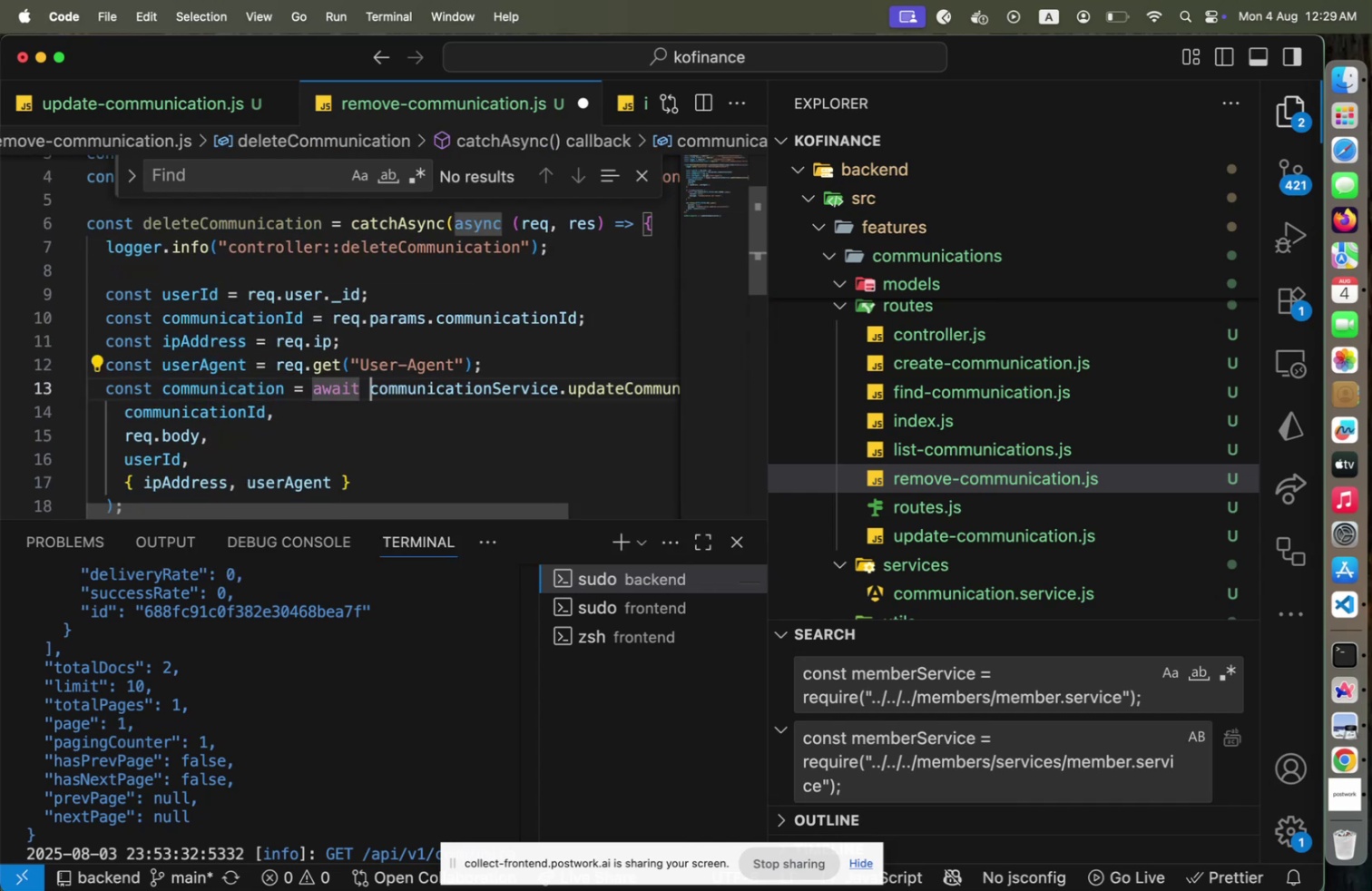 
hold_key(key=ArrowRight, duration=1.51)
 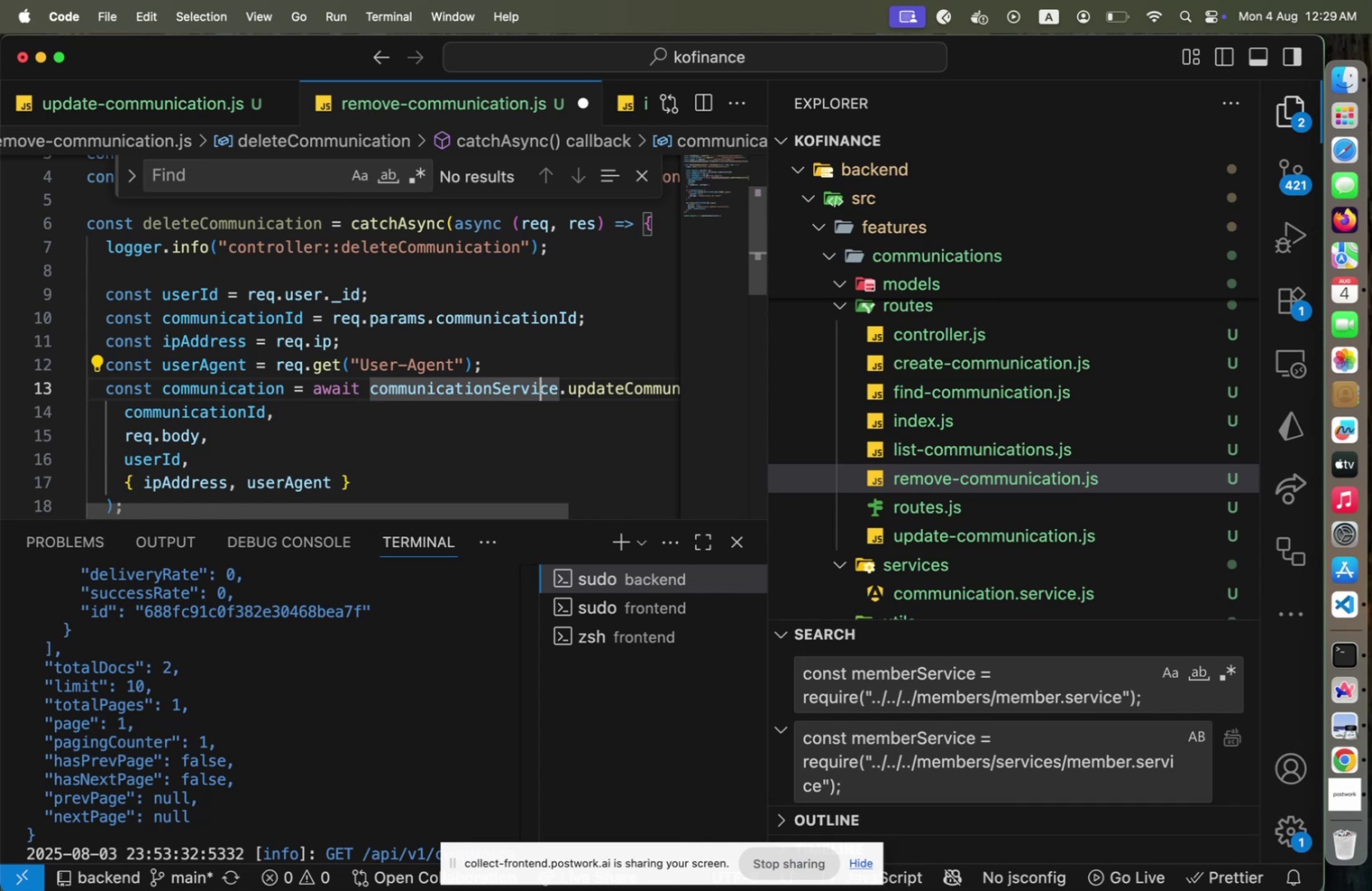 
hold_key(key=ArrowRight, duration=0.46)
 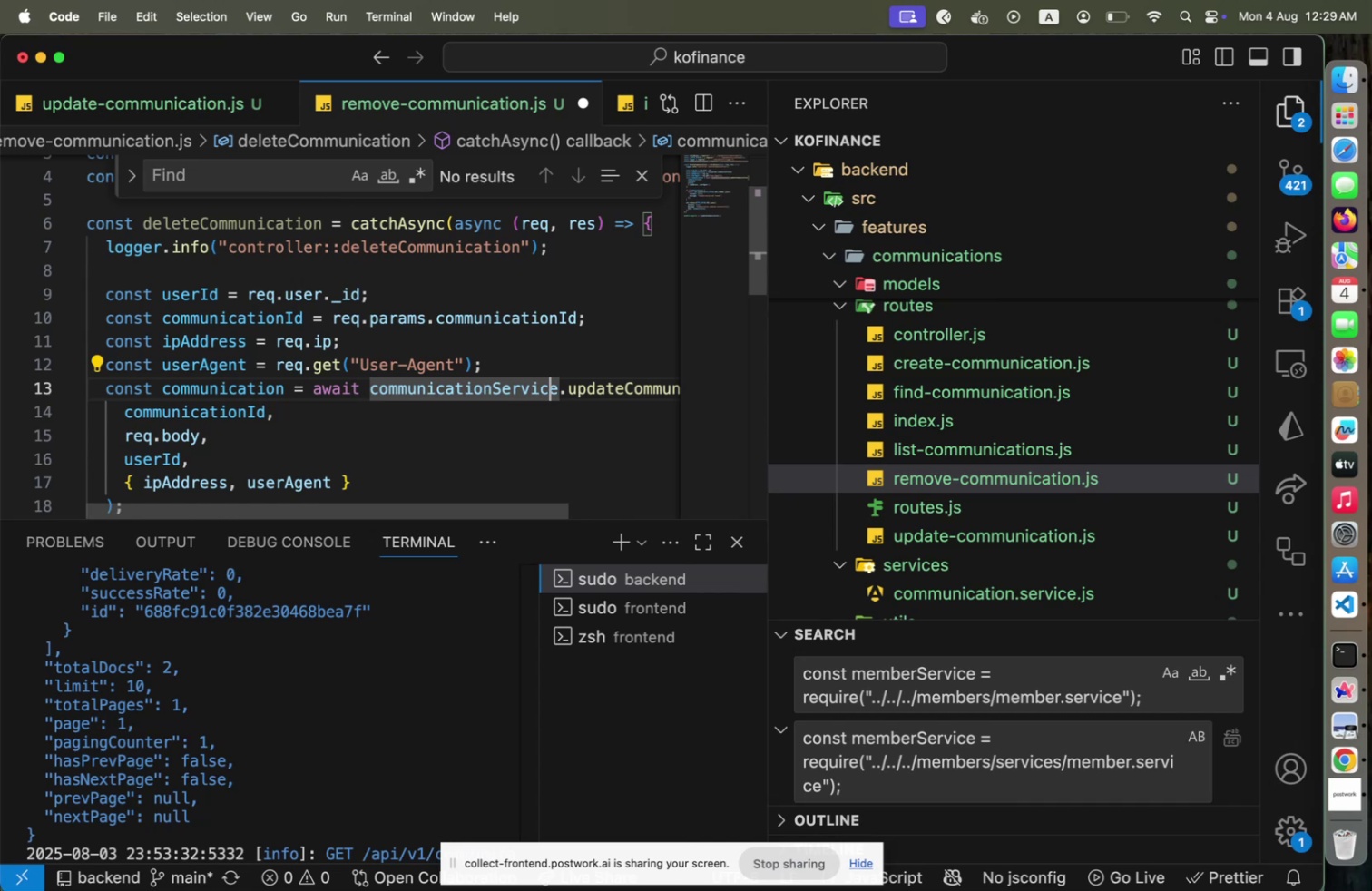 
key(ArrowRight)
 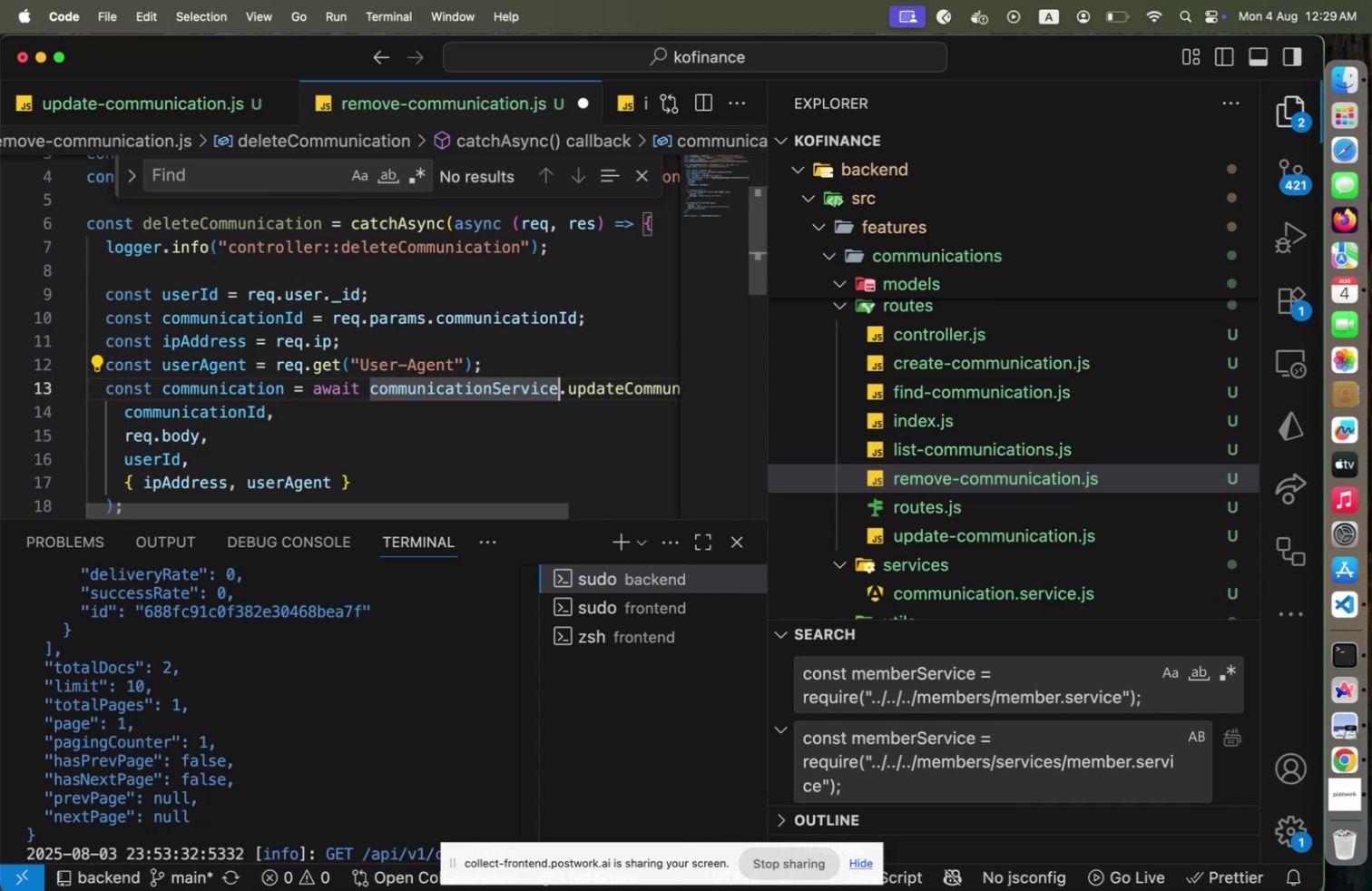 
key(Shift+ArrowRight)
 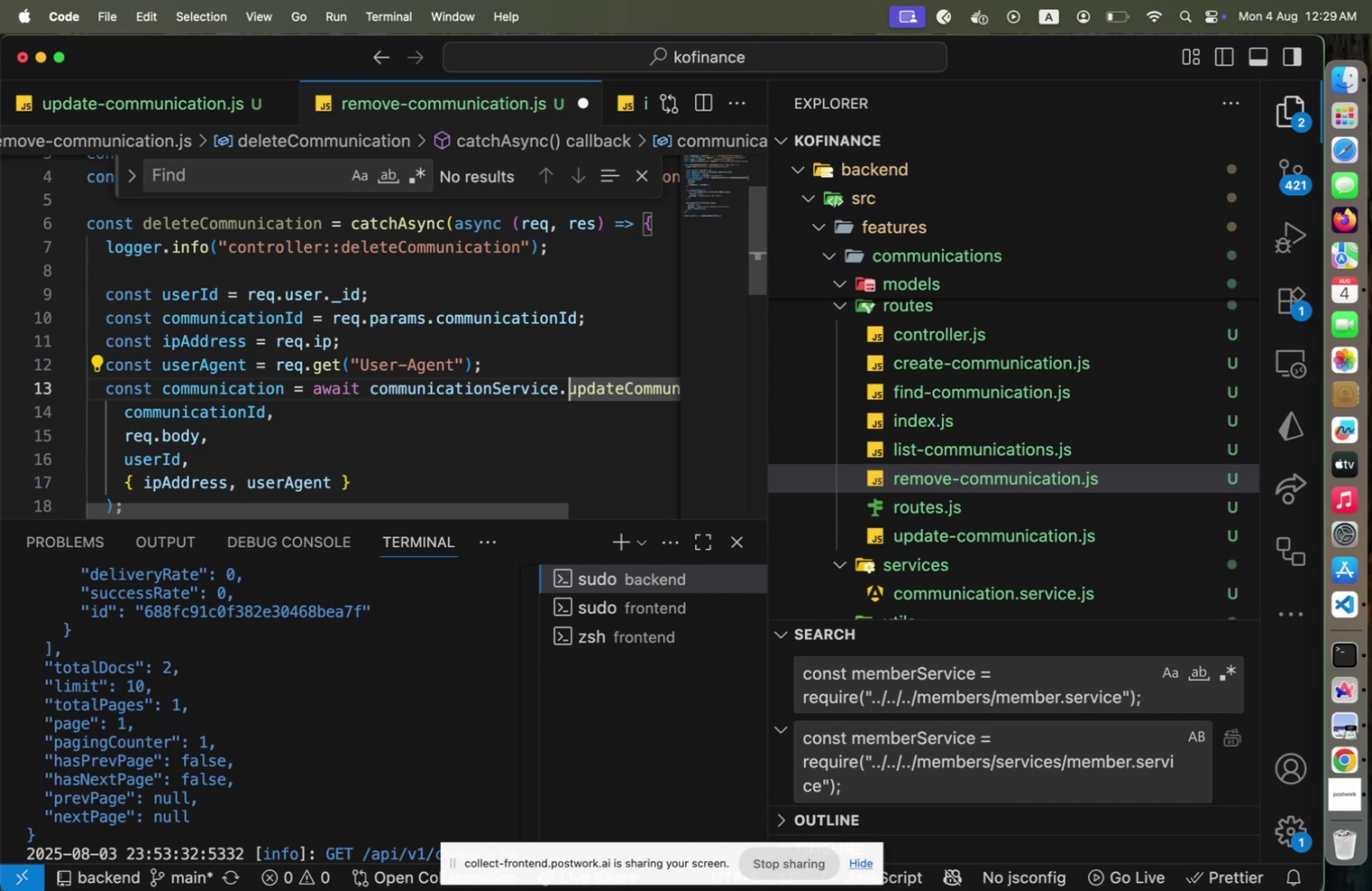 
key(Shift+ArrowRight)
 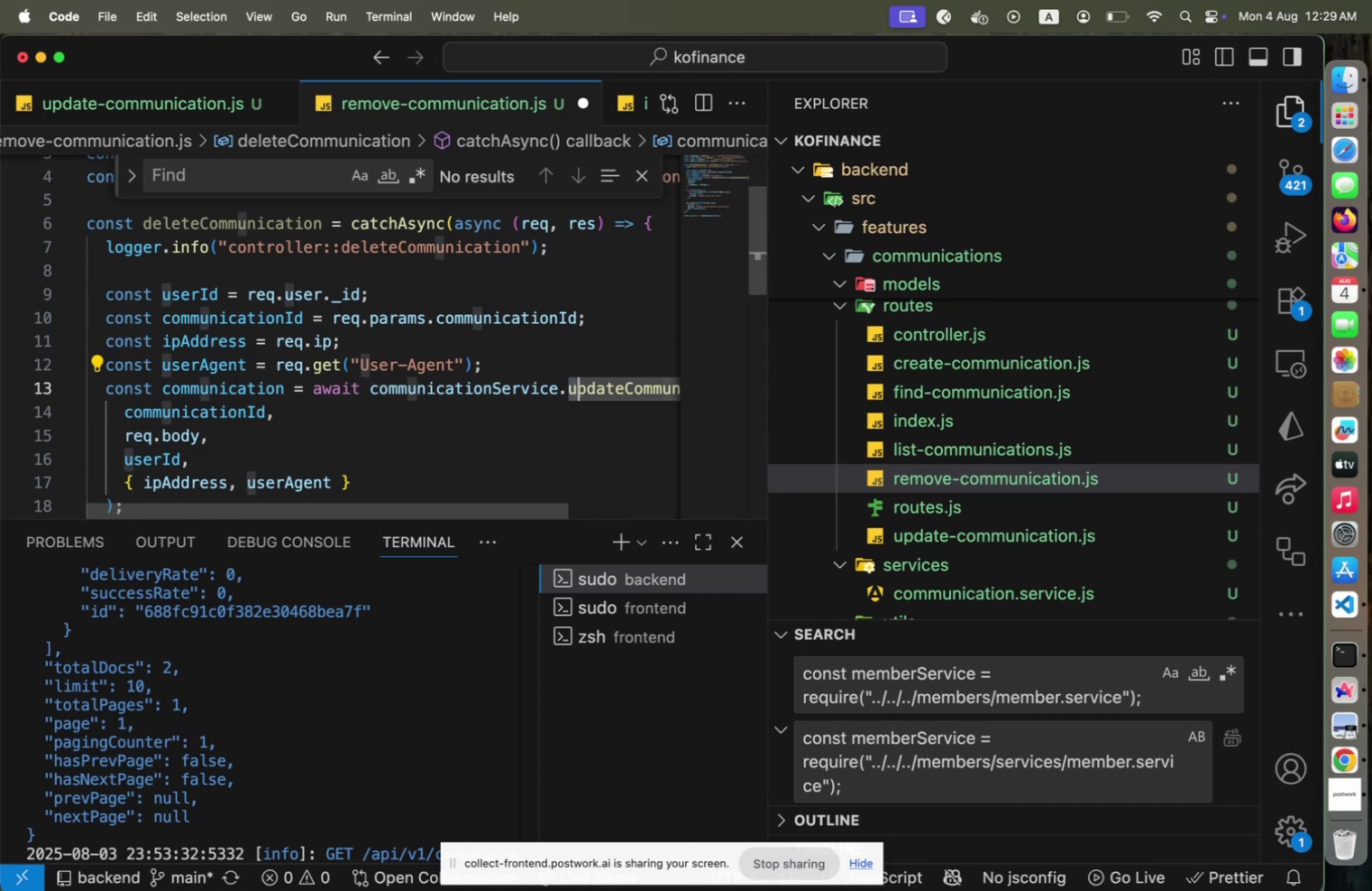 
key(Shift+ArrowRight)
 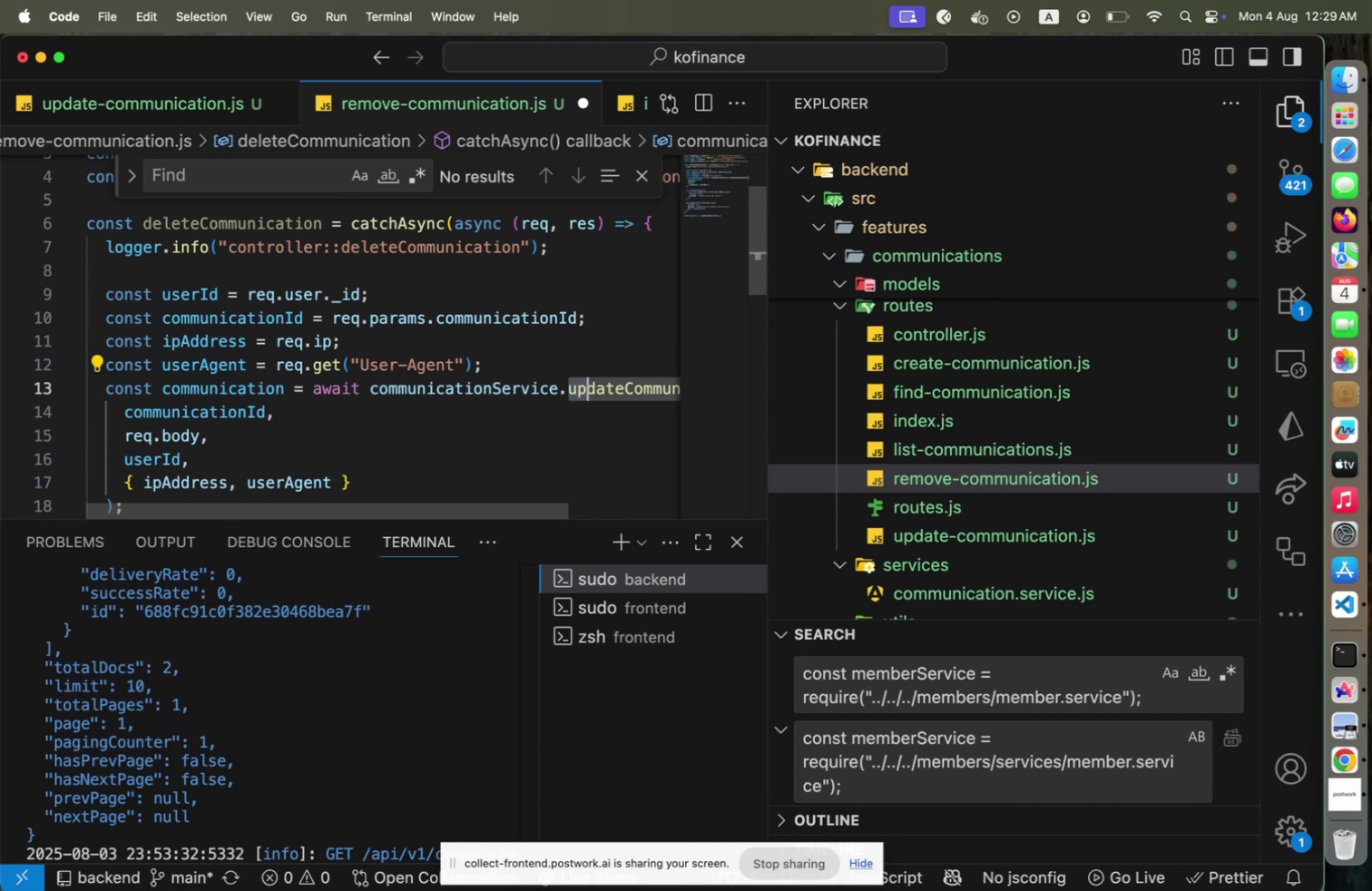 
key(Shift+ArrowRight)
 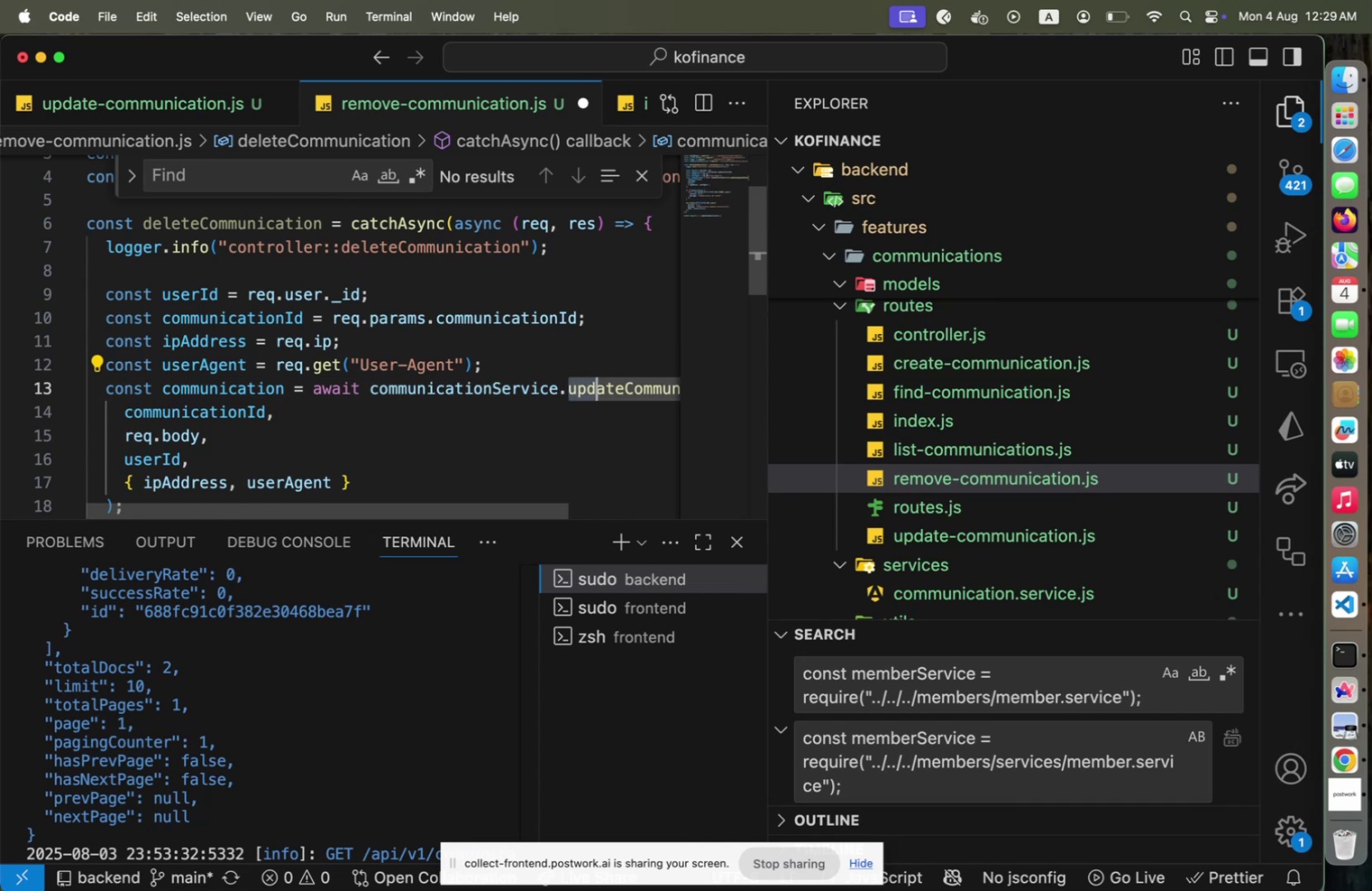 
key(Shift+ArrowRight)
 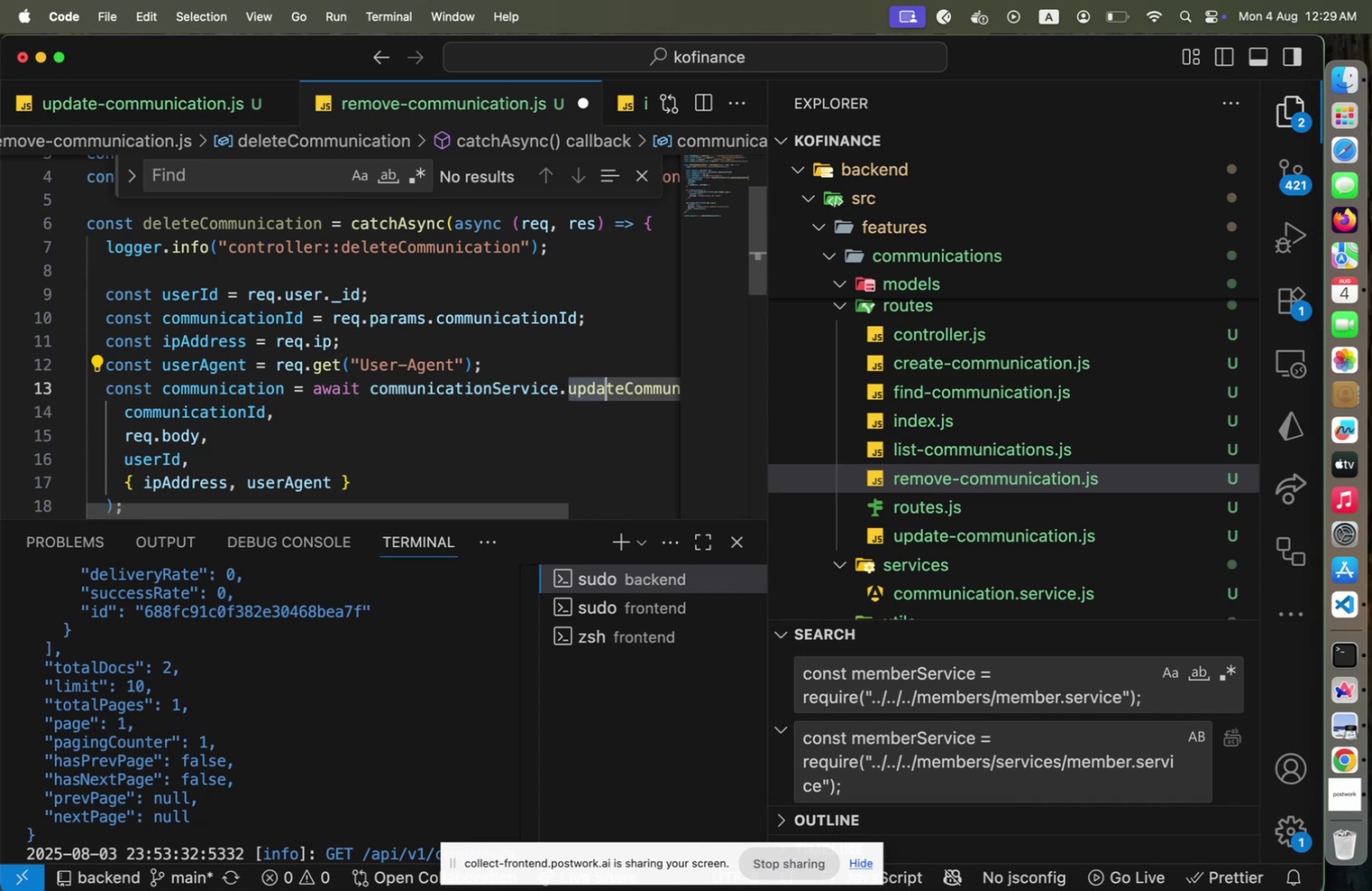 
key(Shift+ArrowRight)
 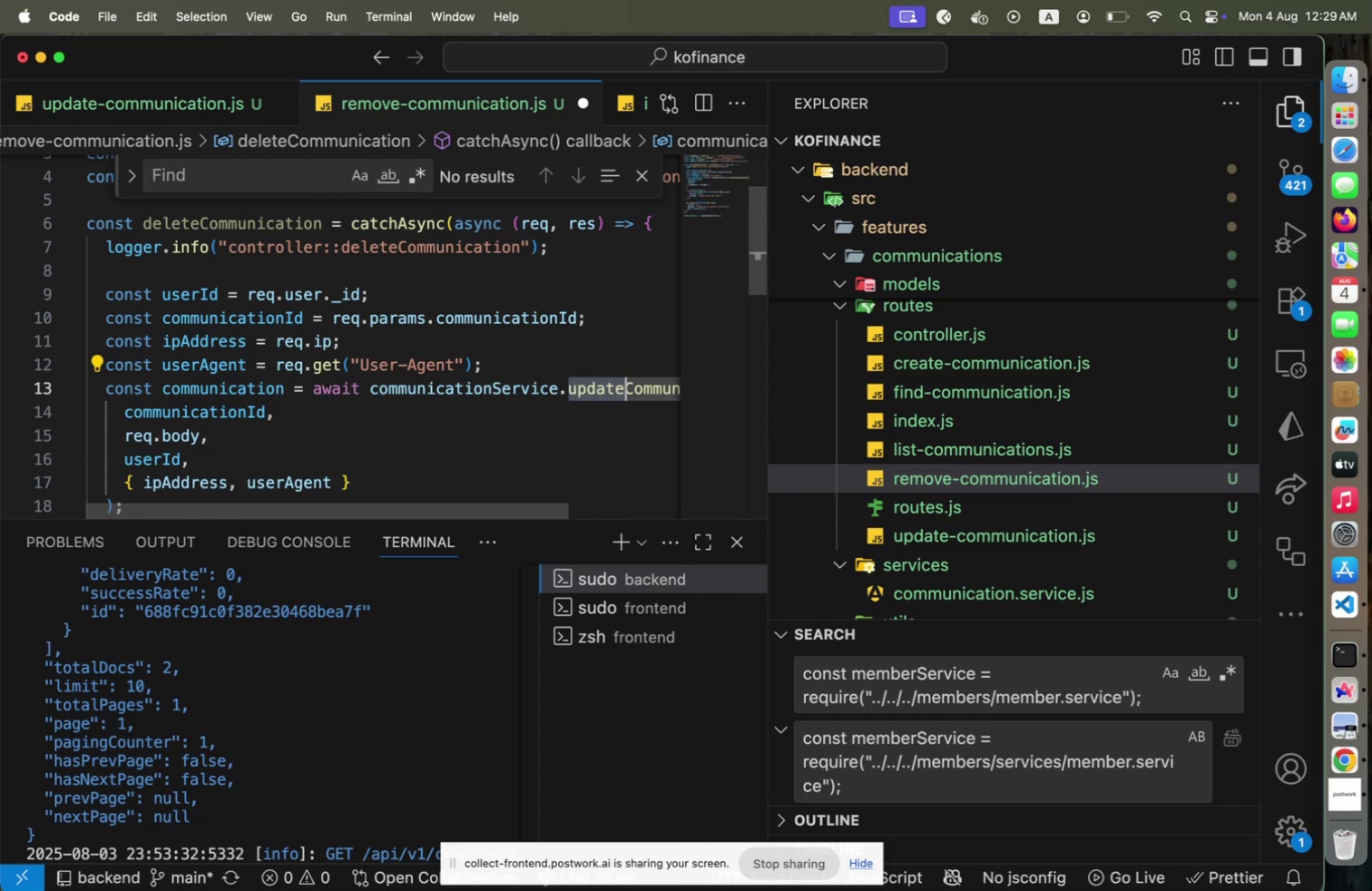 
type(delete)
 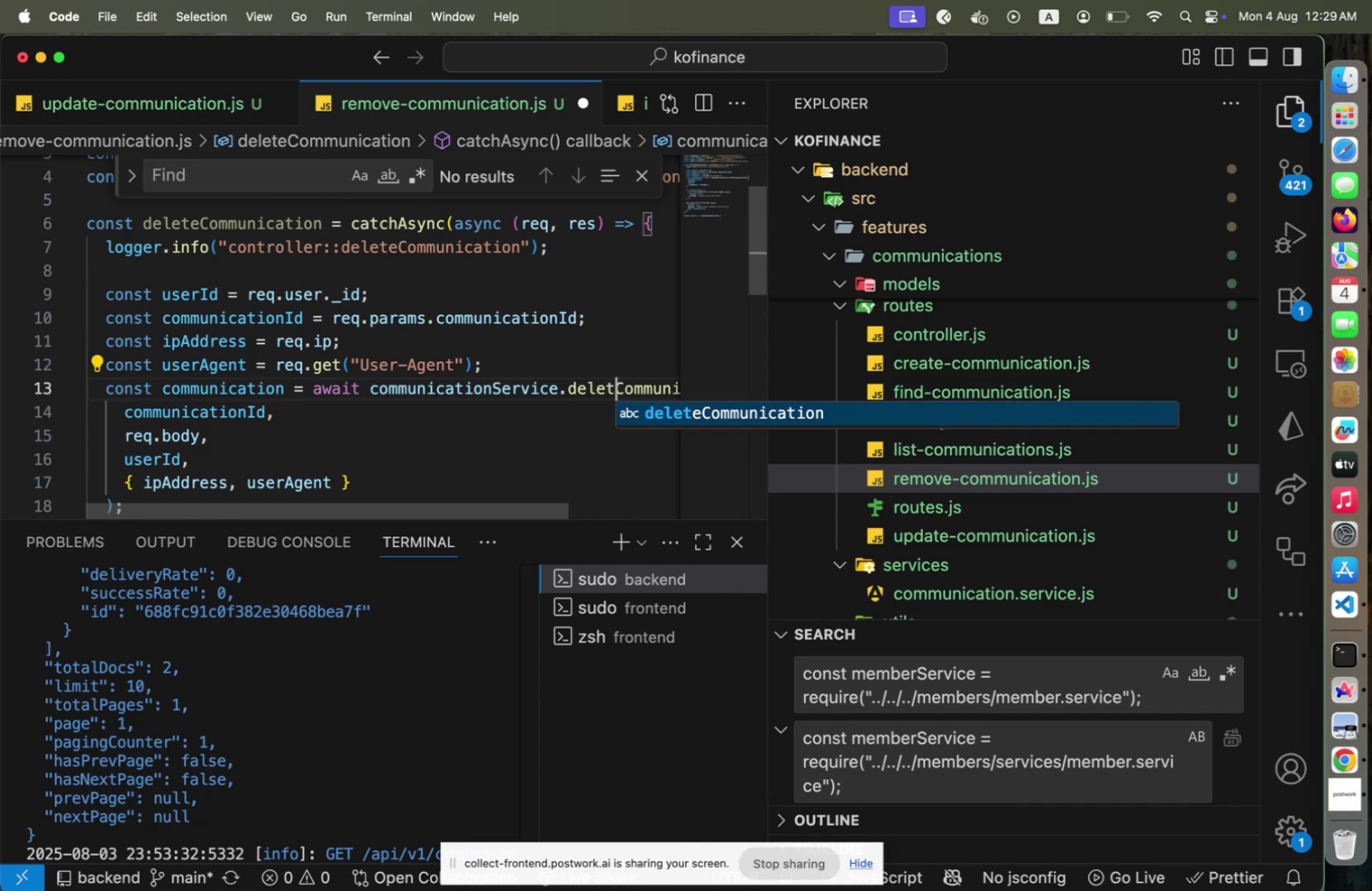 
key(ArrowRight)
 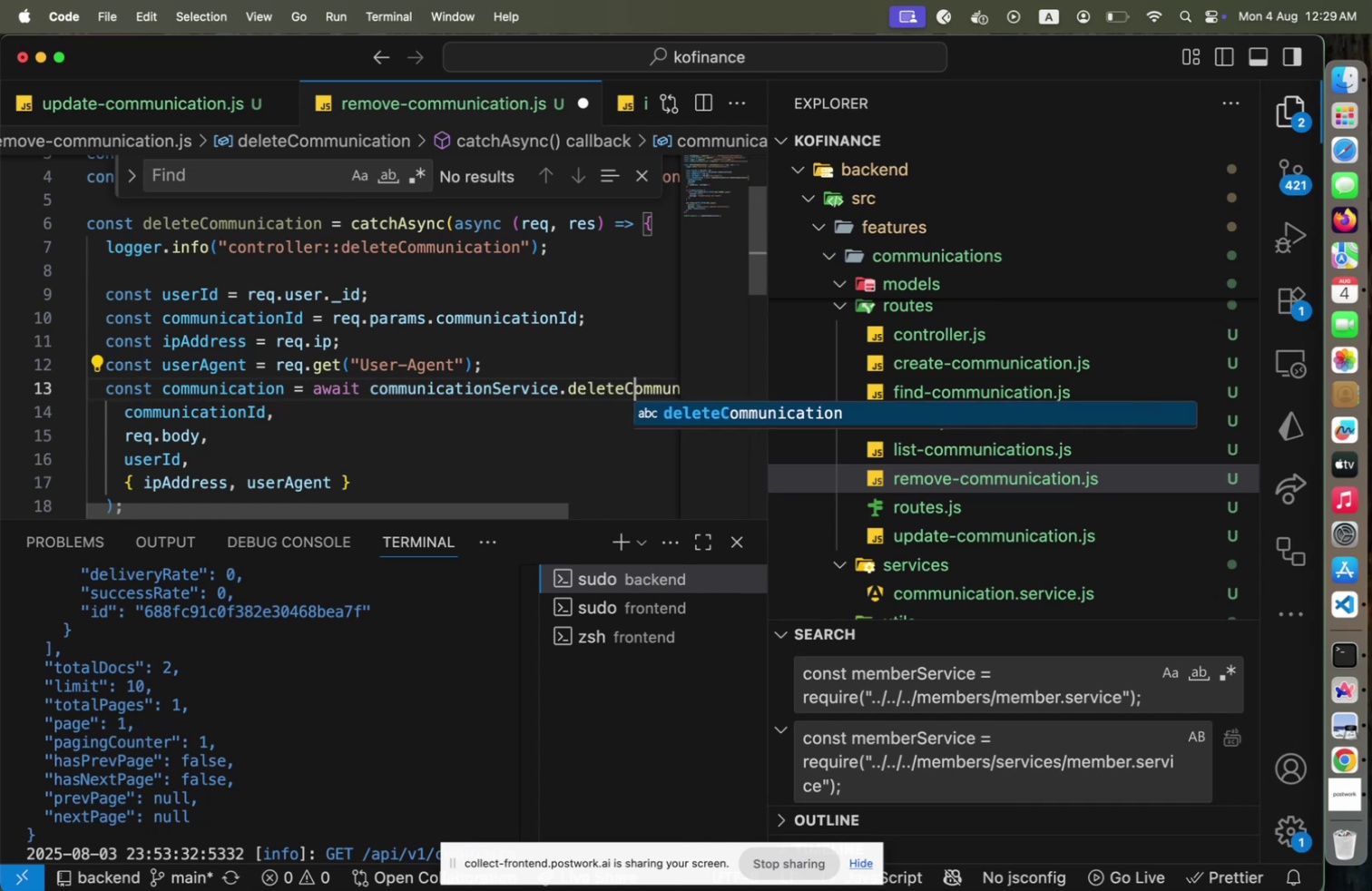 
key(End)
 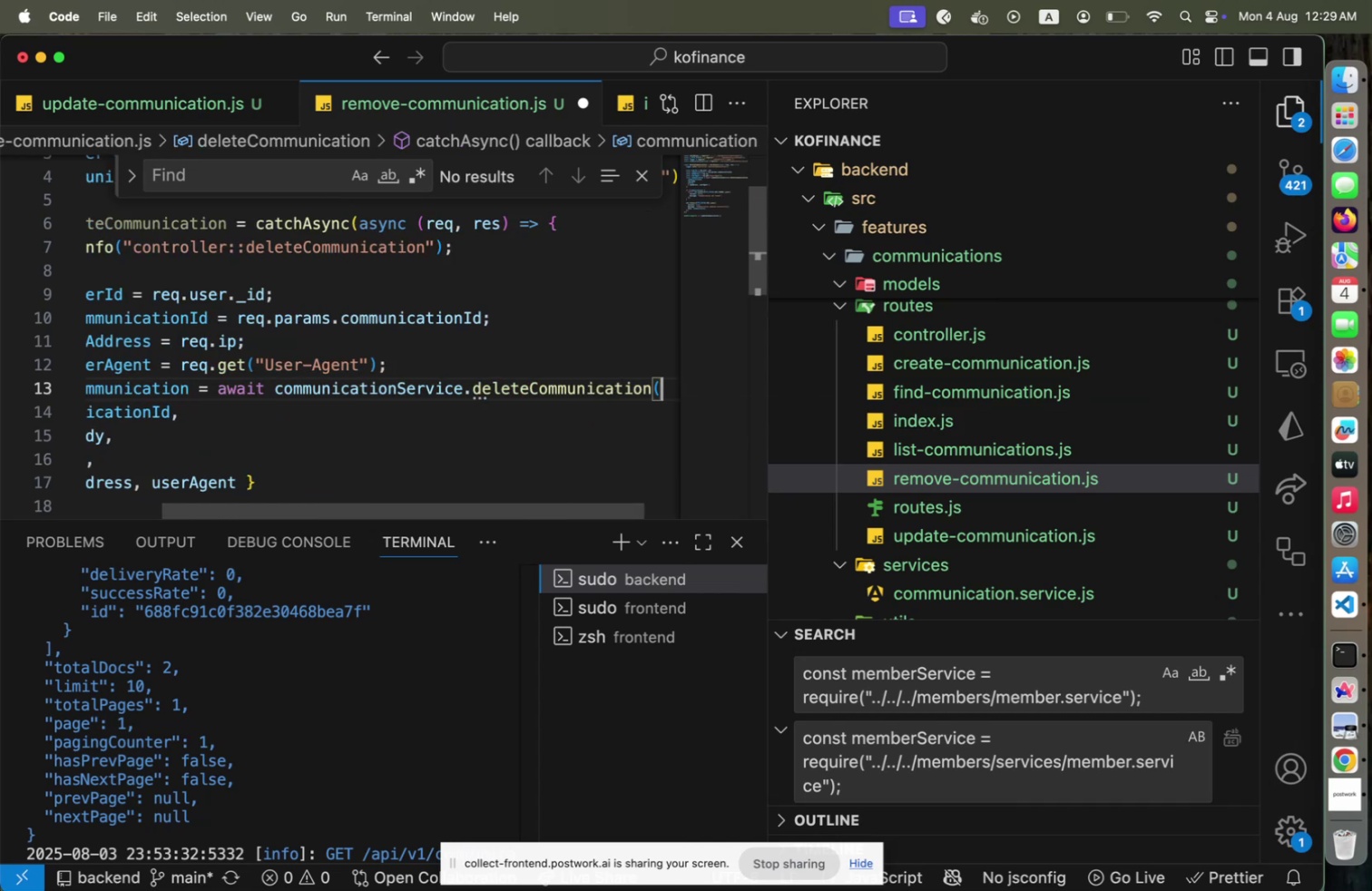 
key(ArrowLeft)
 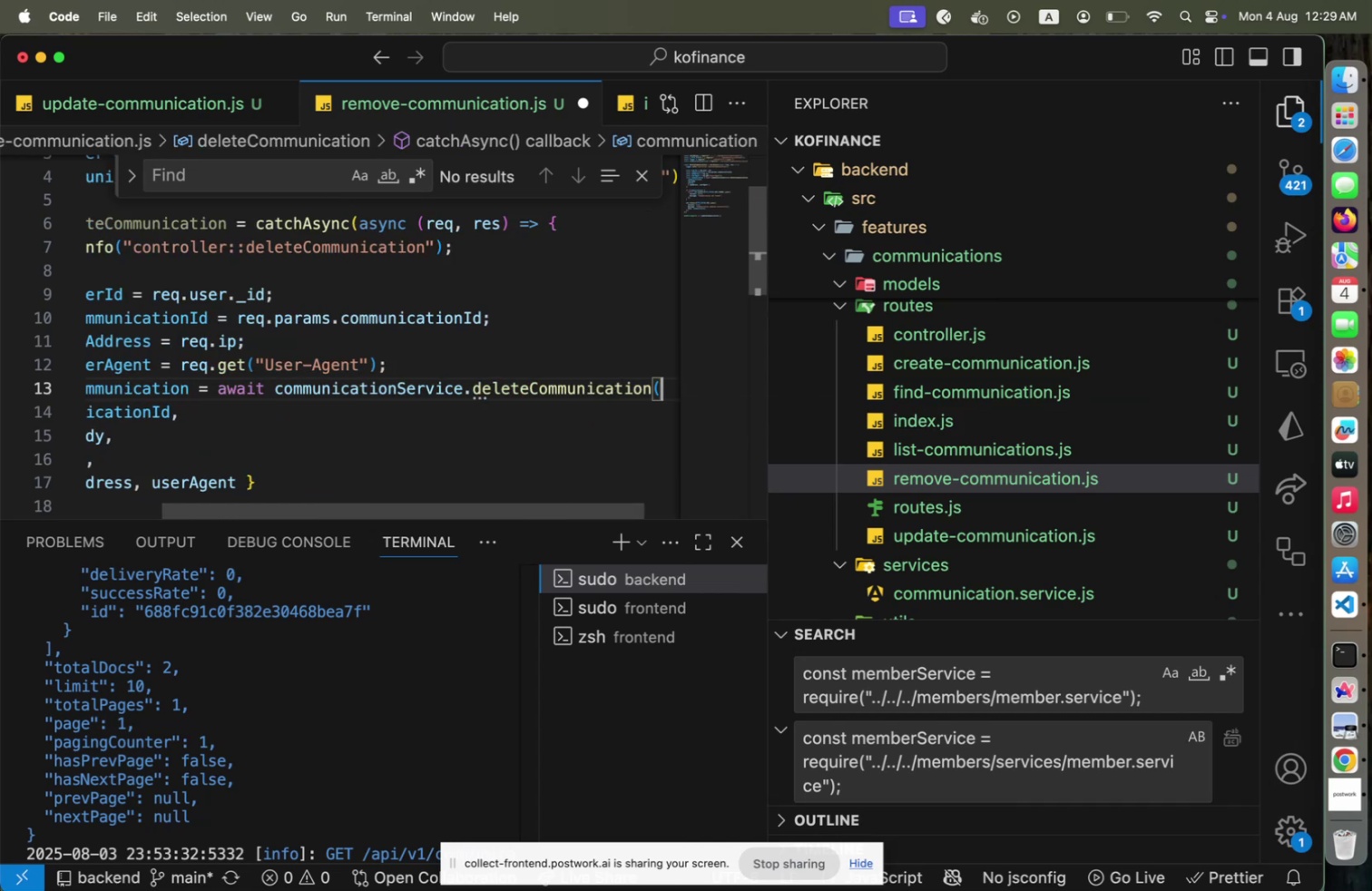 
key(ArrowDown)
 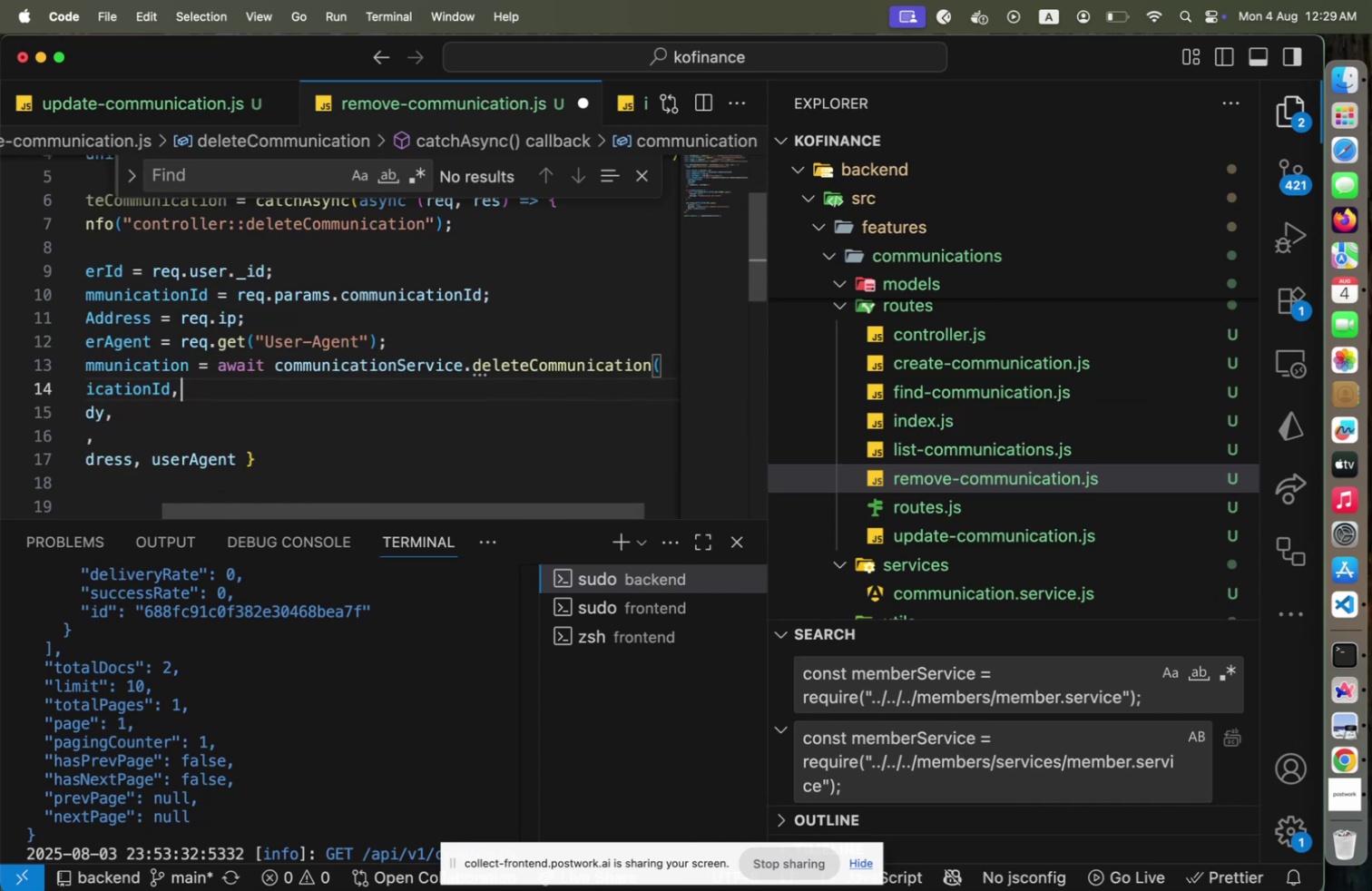 
key(Home)
 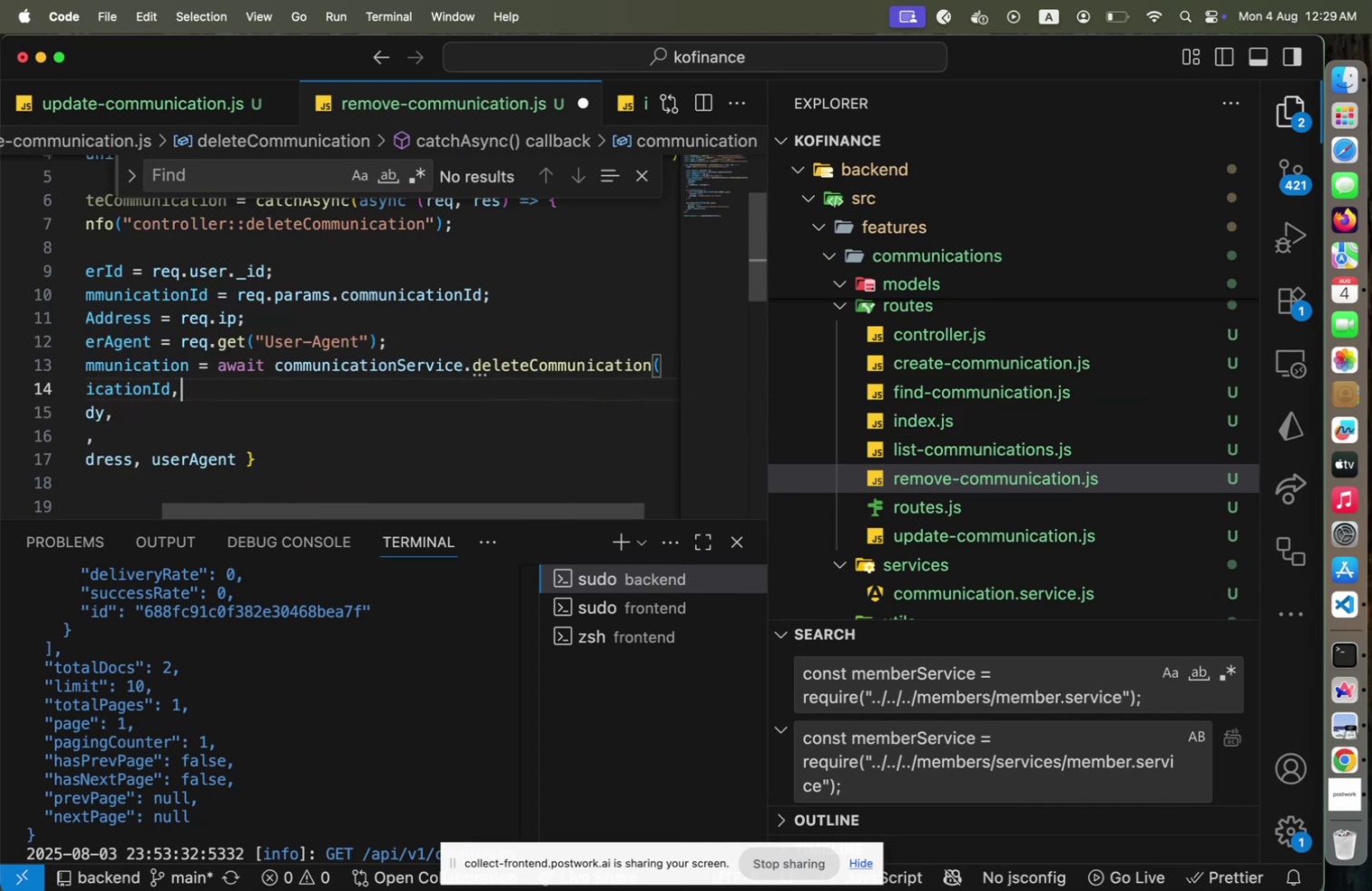 
key(ArrowDown)
 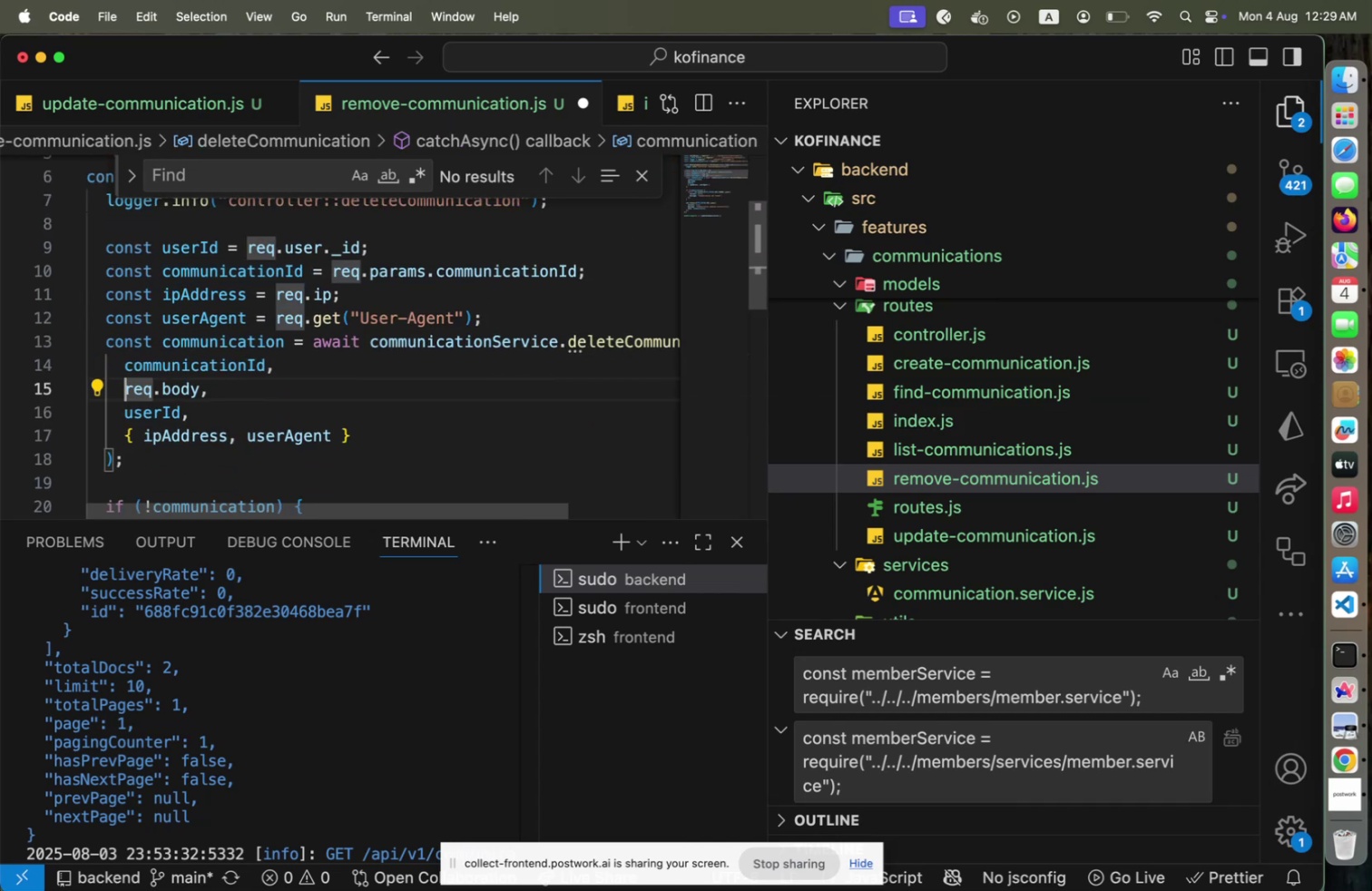 
key(Shift+End)
 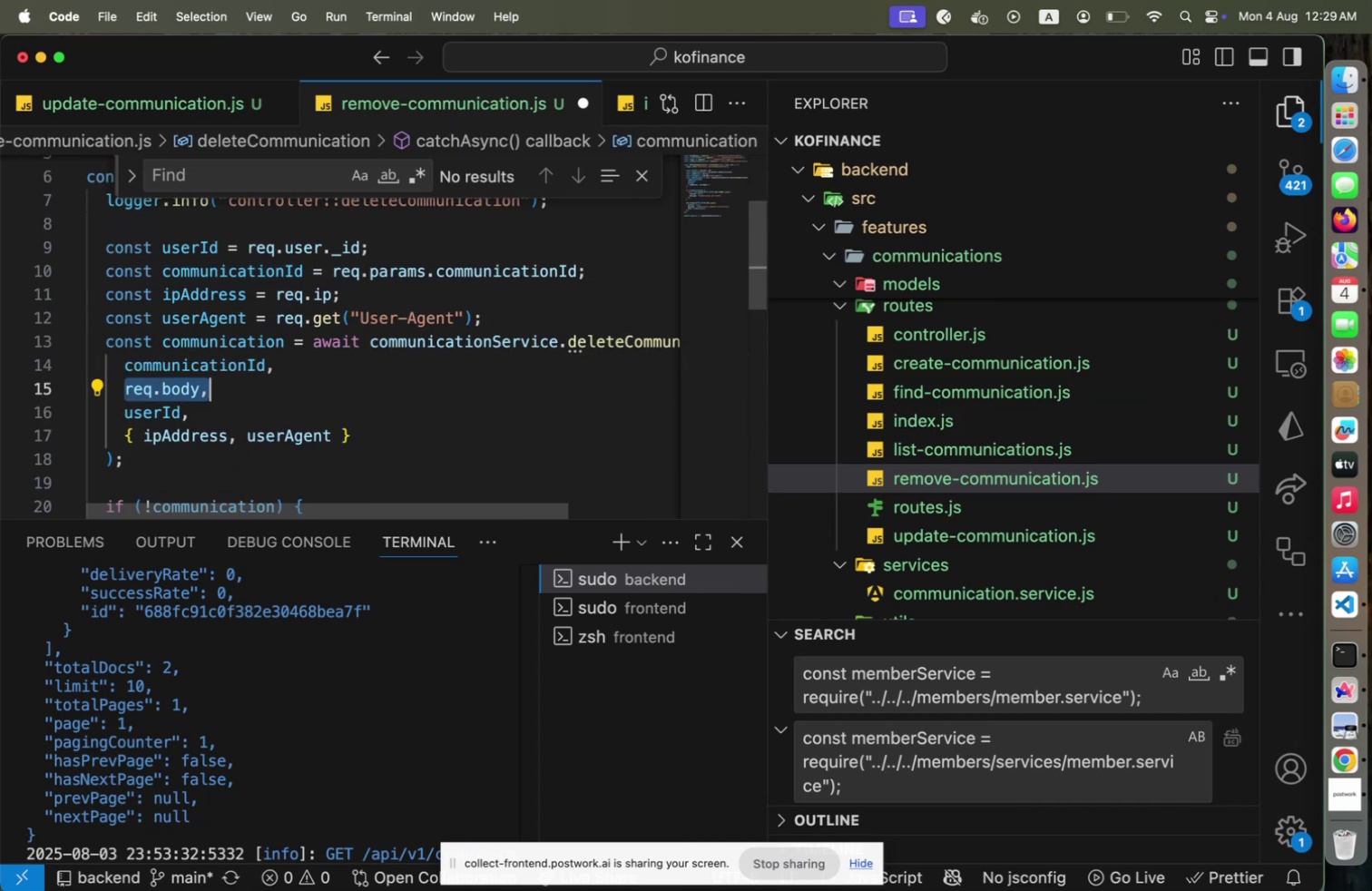 
key(Backspace)
 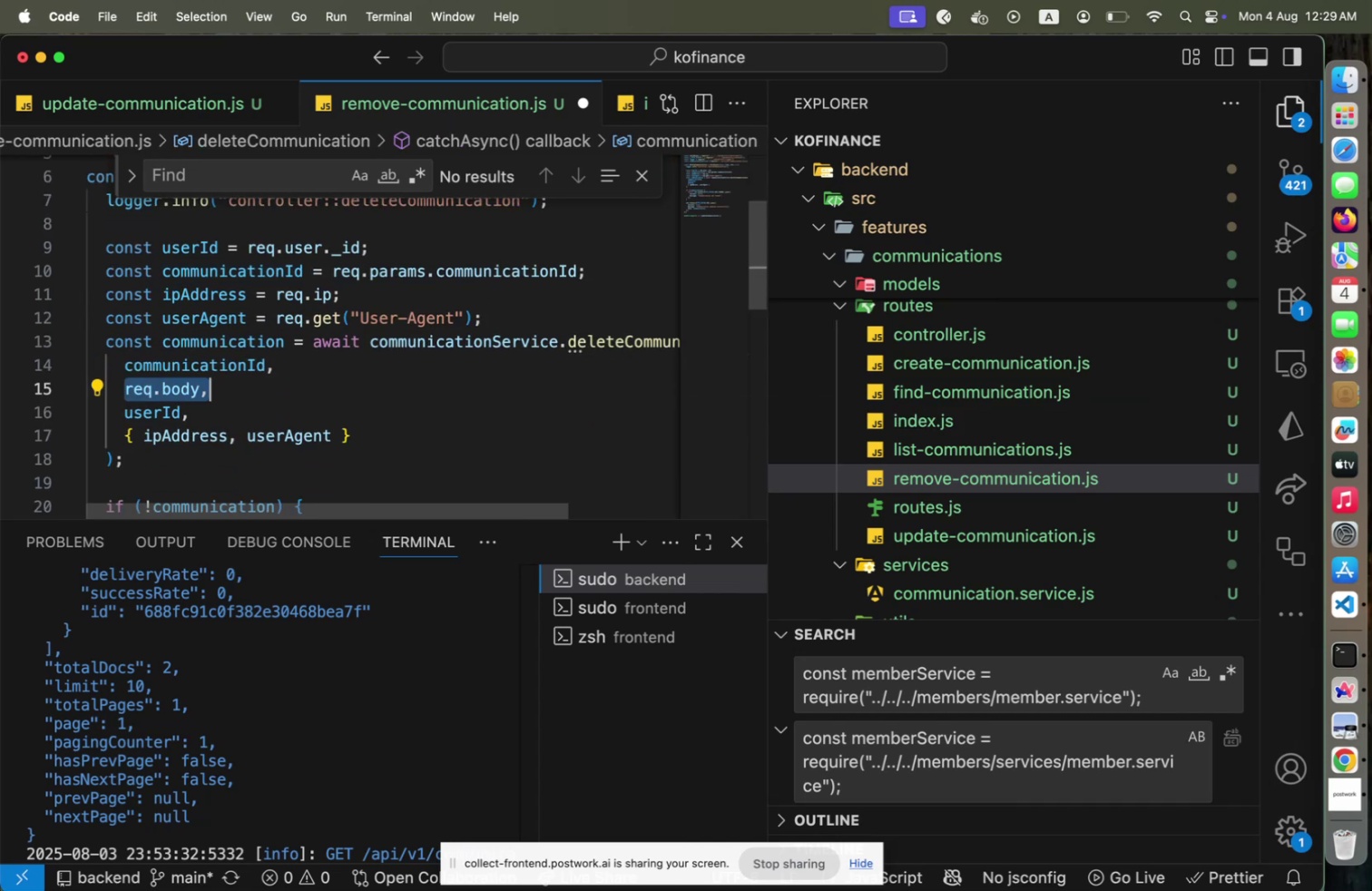 
key(Shift+Fn)
 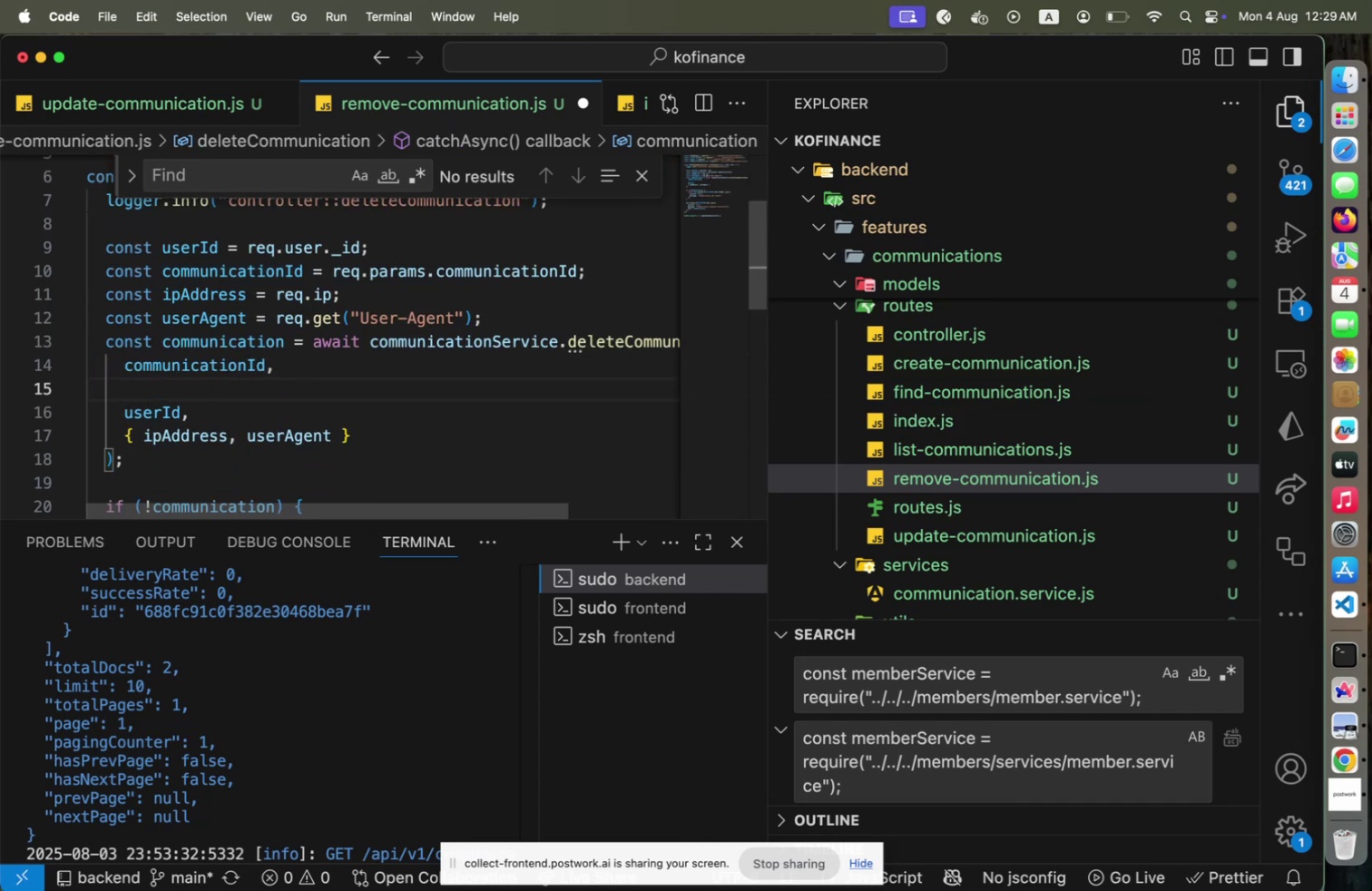 
key(Meta+CommandLeft)
 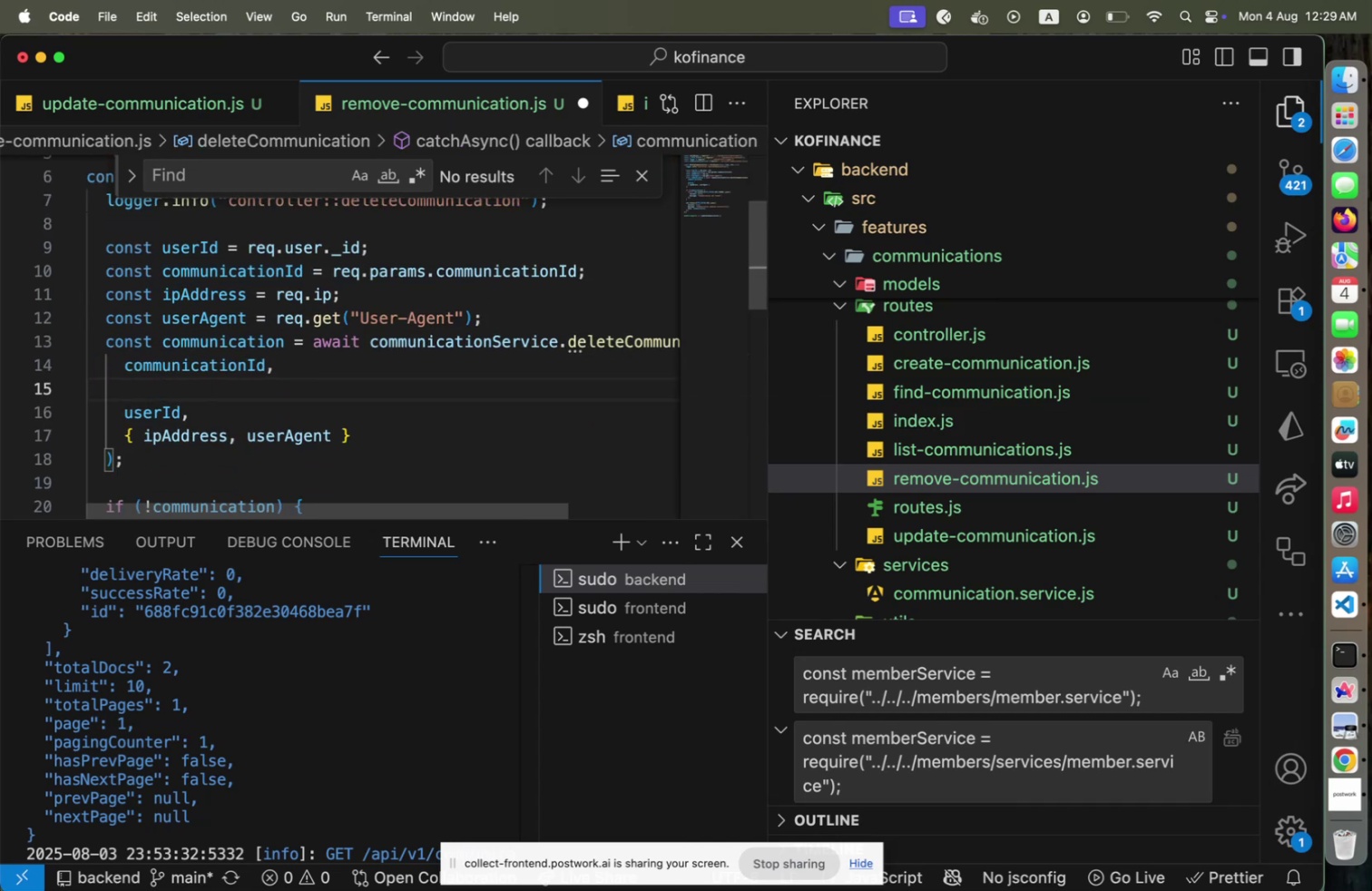 
key(Meta+Z)
 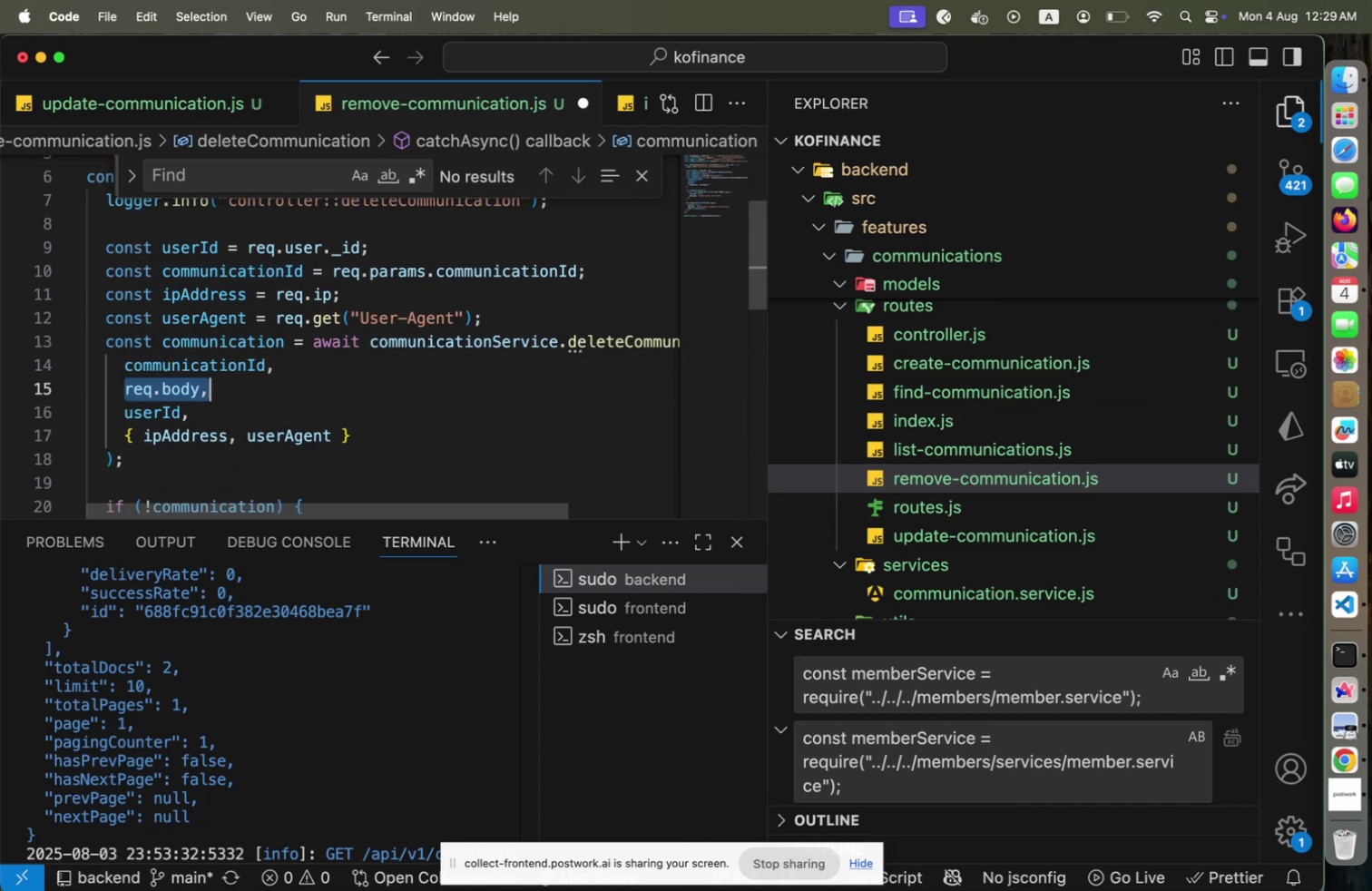 
key(ArrowDown)
 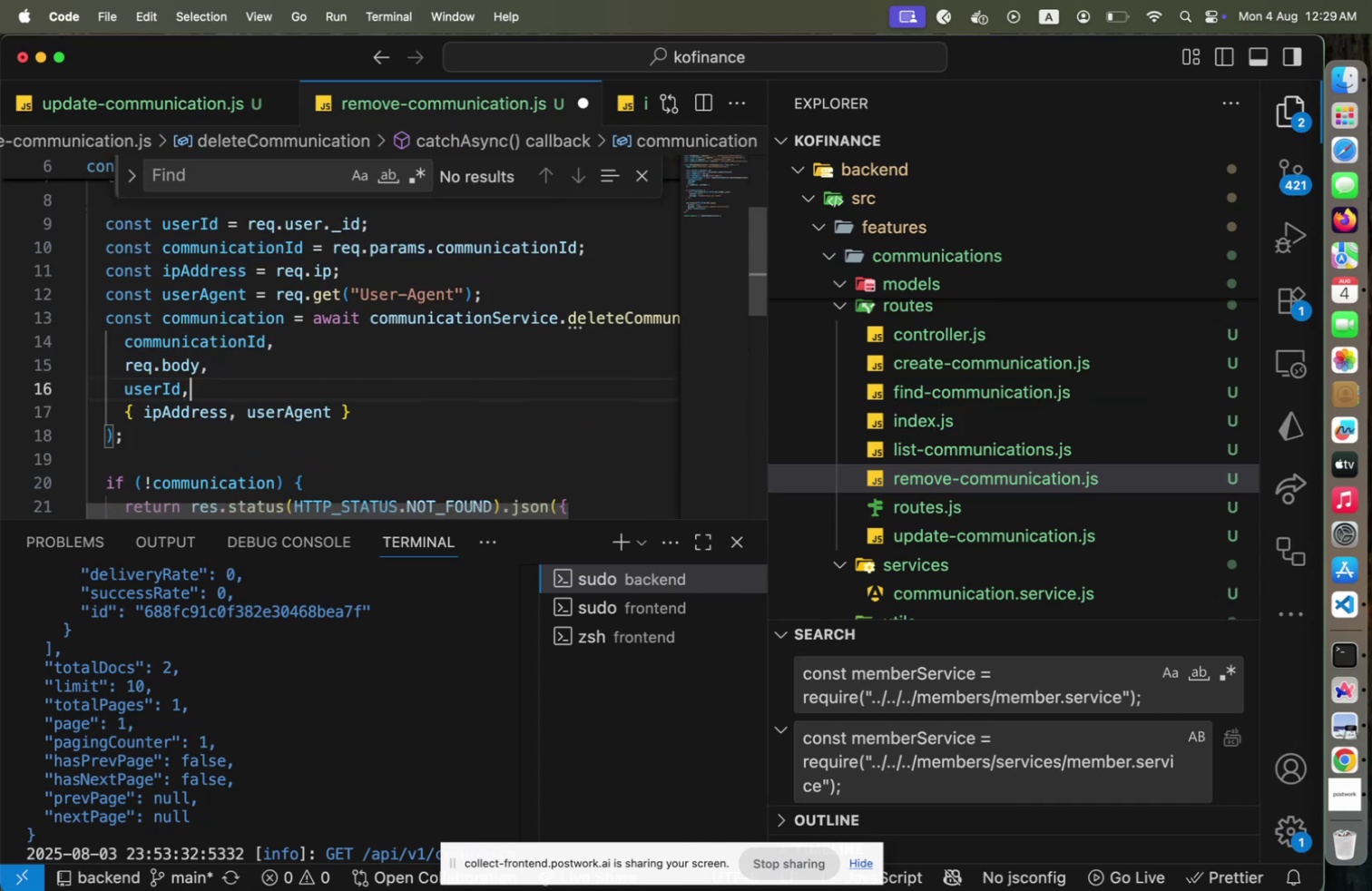 
key(Shift+Home)
 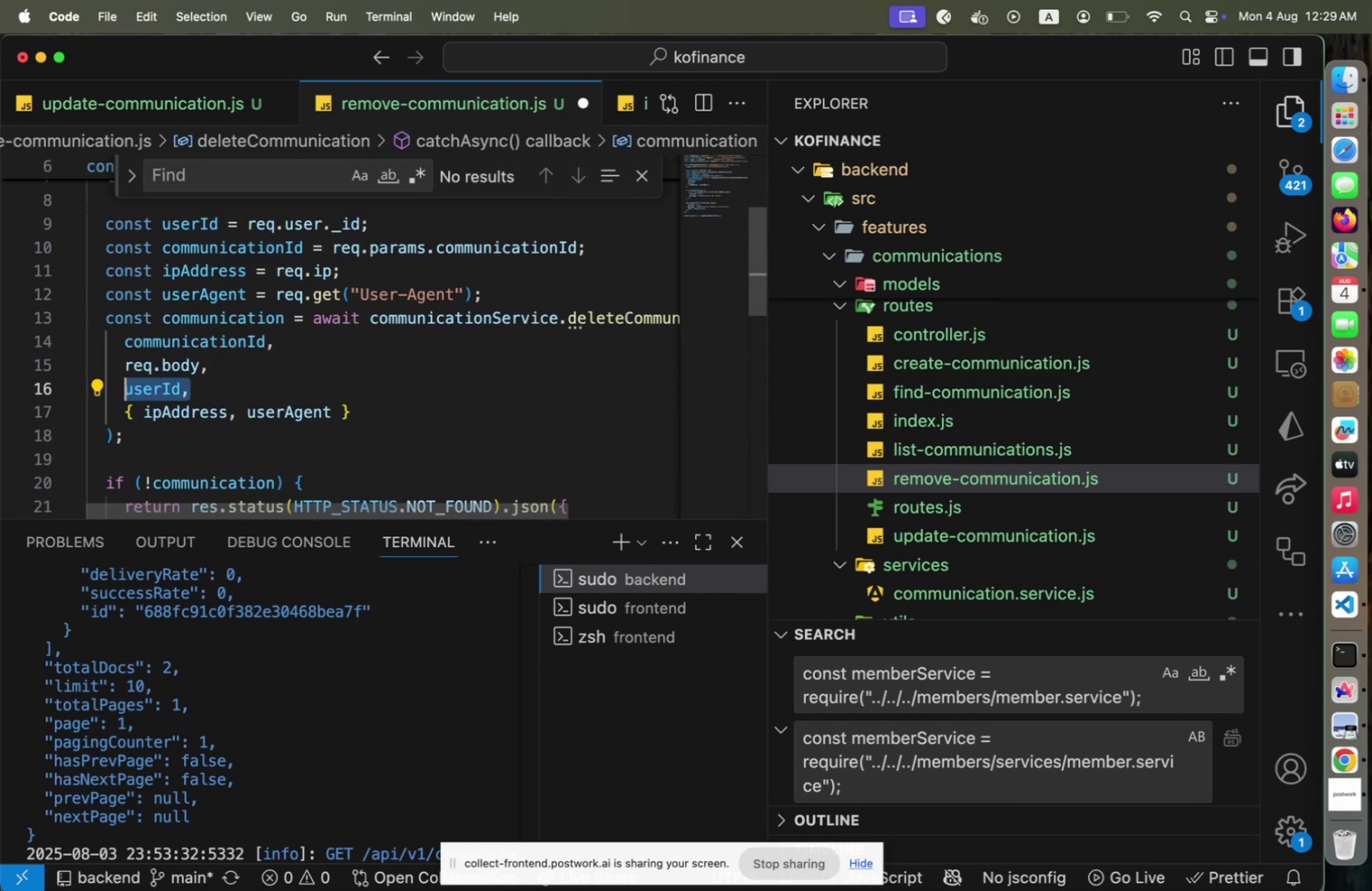 
key(ArrowDown)
 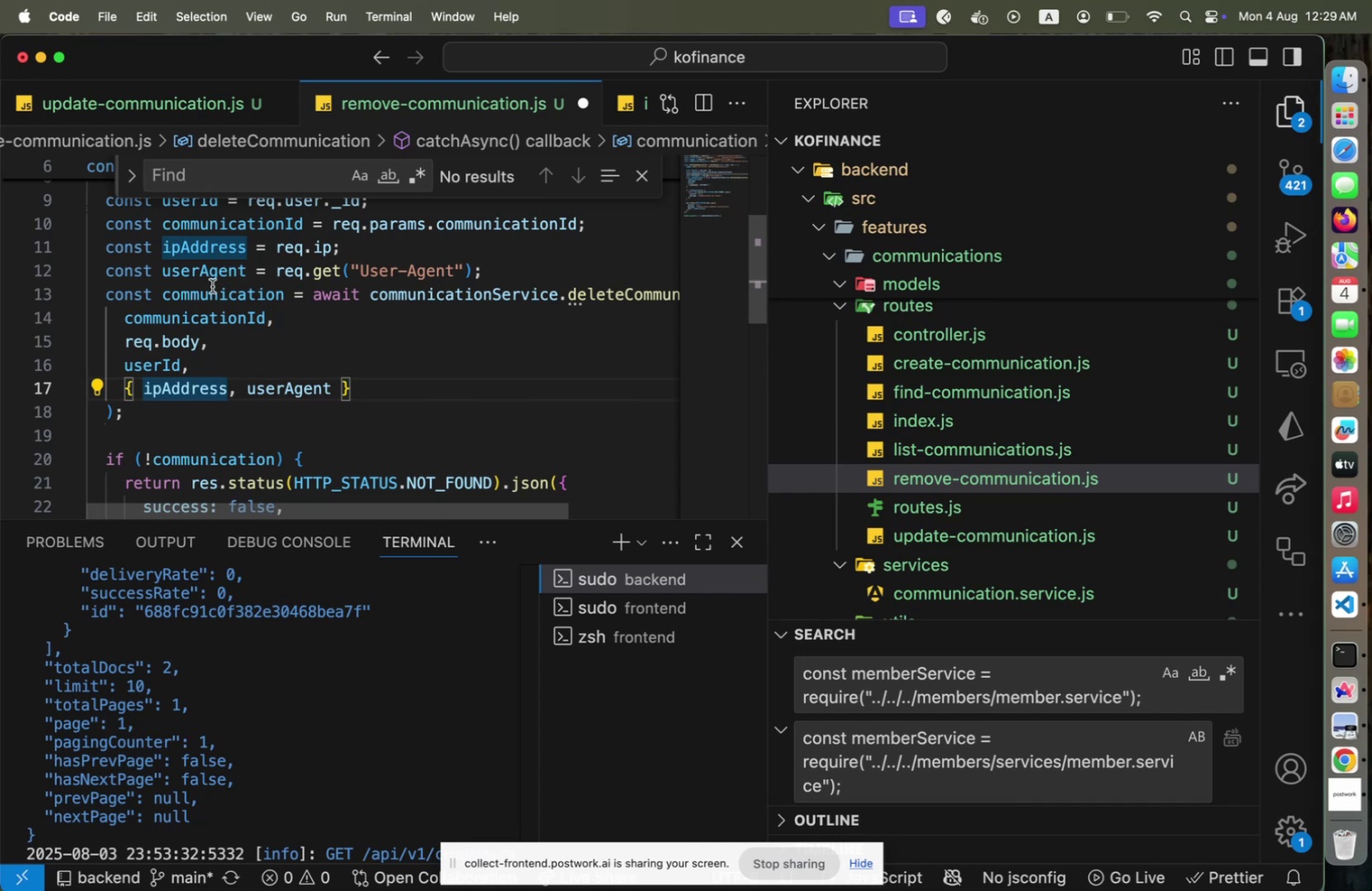 
wait(5.47)
 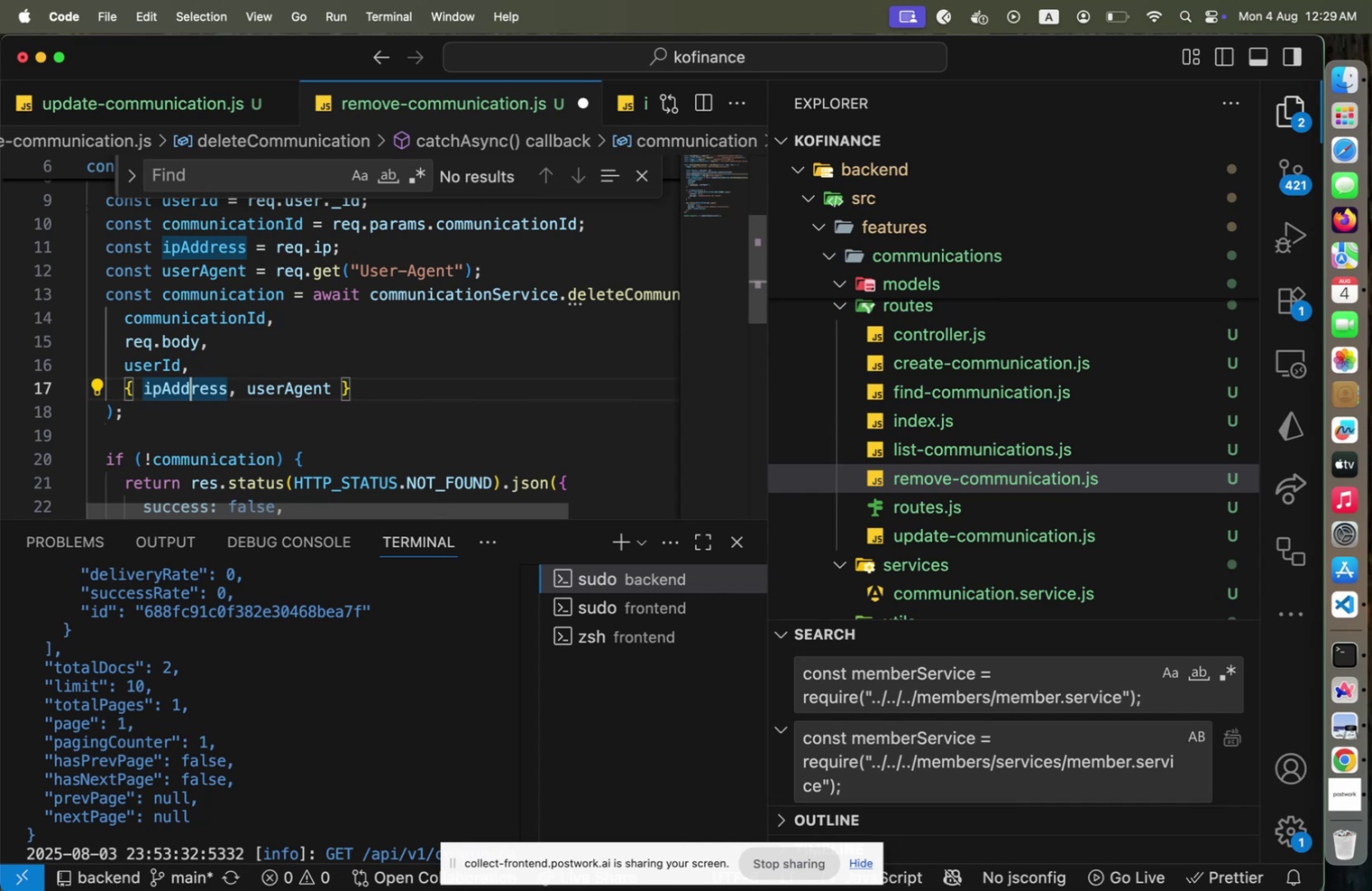 
scroll: coordinate [352, 391], scroll_direction: down, amount: 5.0
 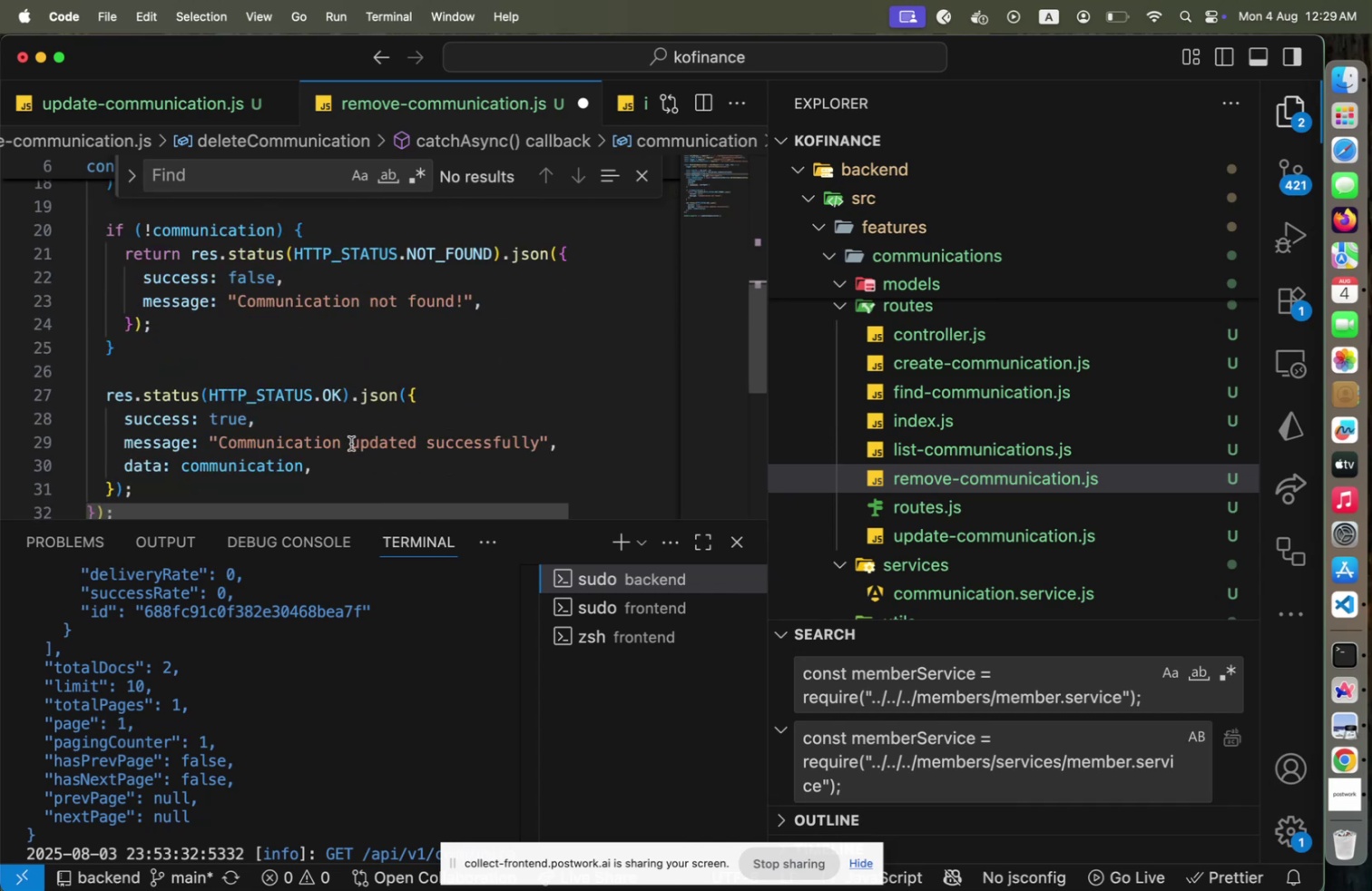 
key(Shift+ArrowRight)
 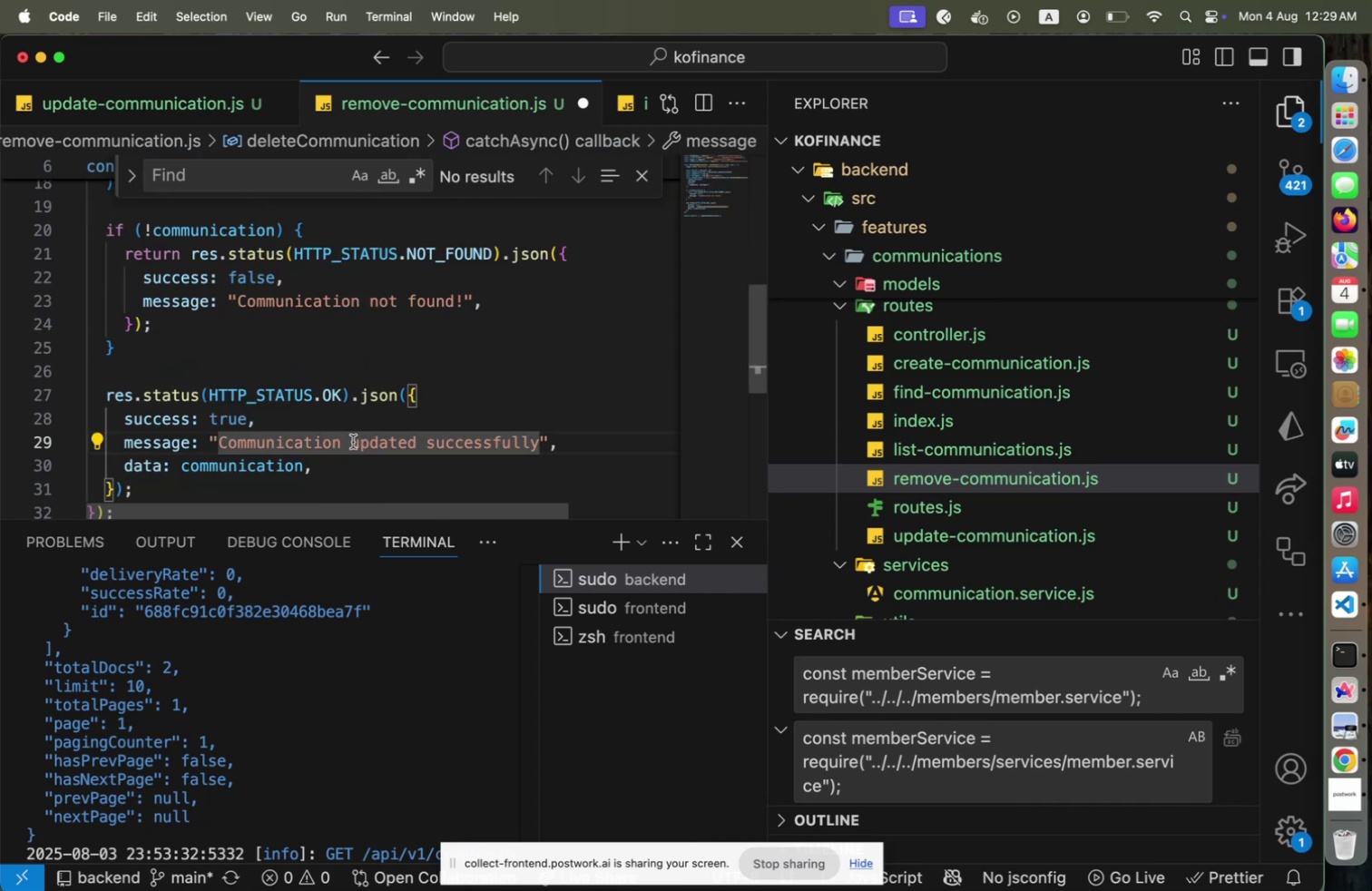 
hold_key(key=ArrowRight, duration=0.79)
 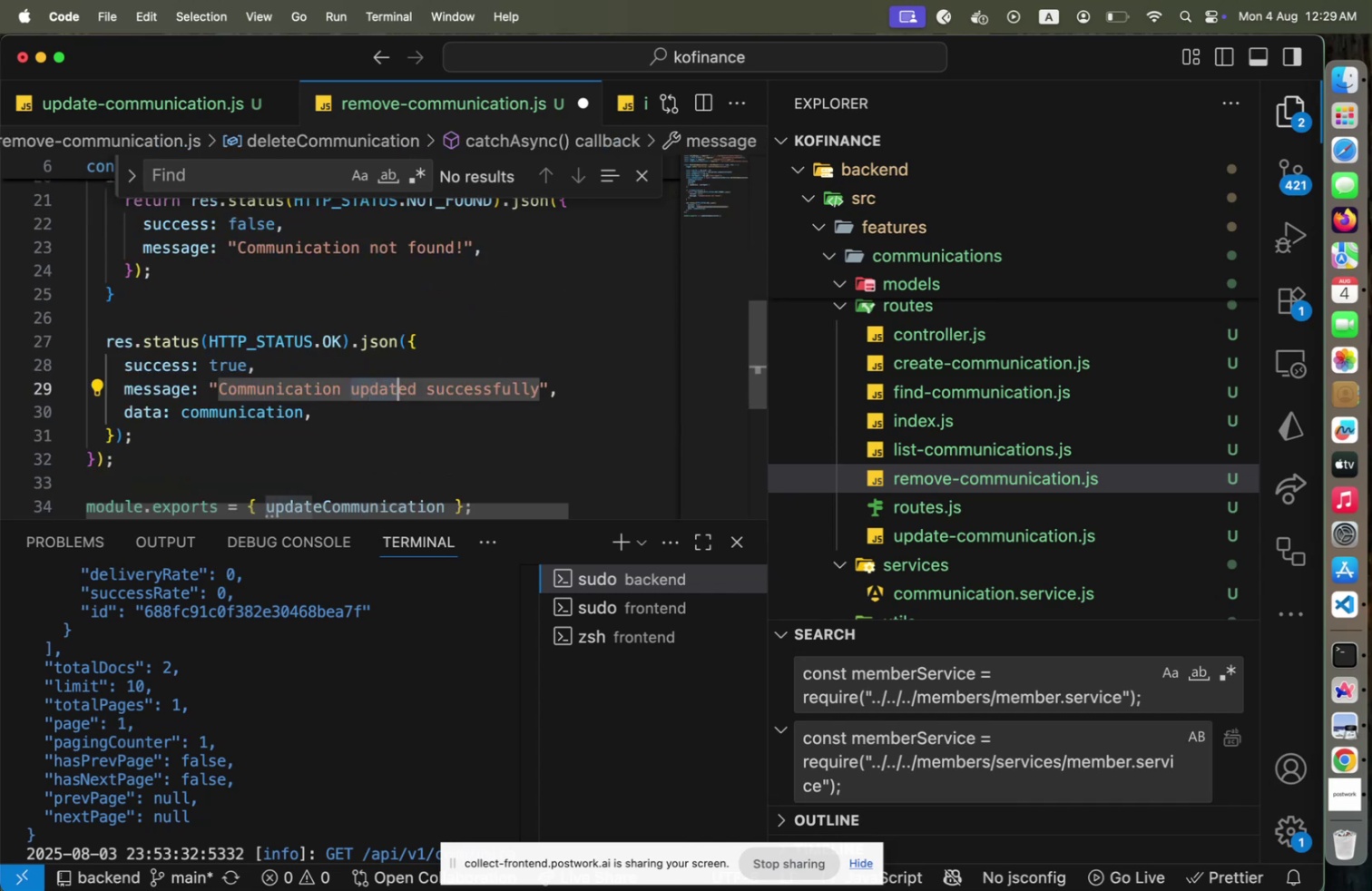 
key(Shift+ArrowRight)
 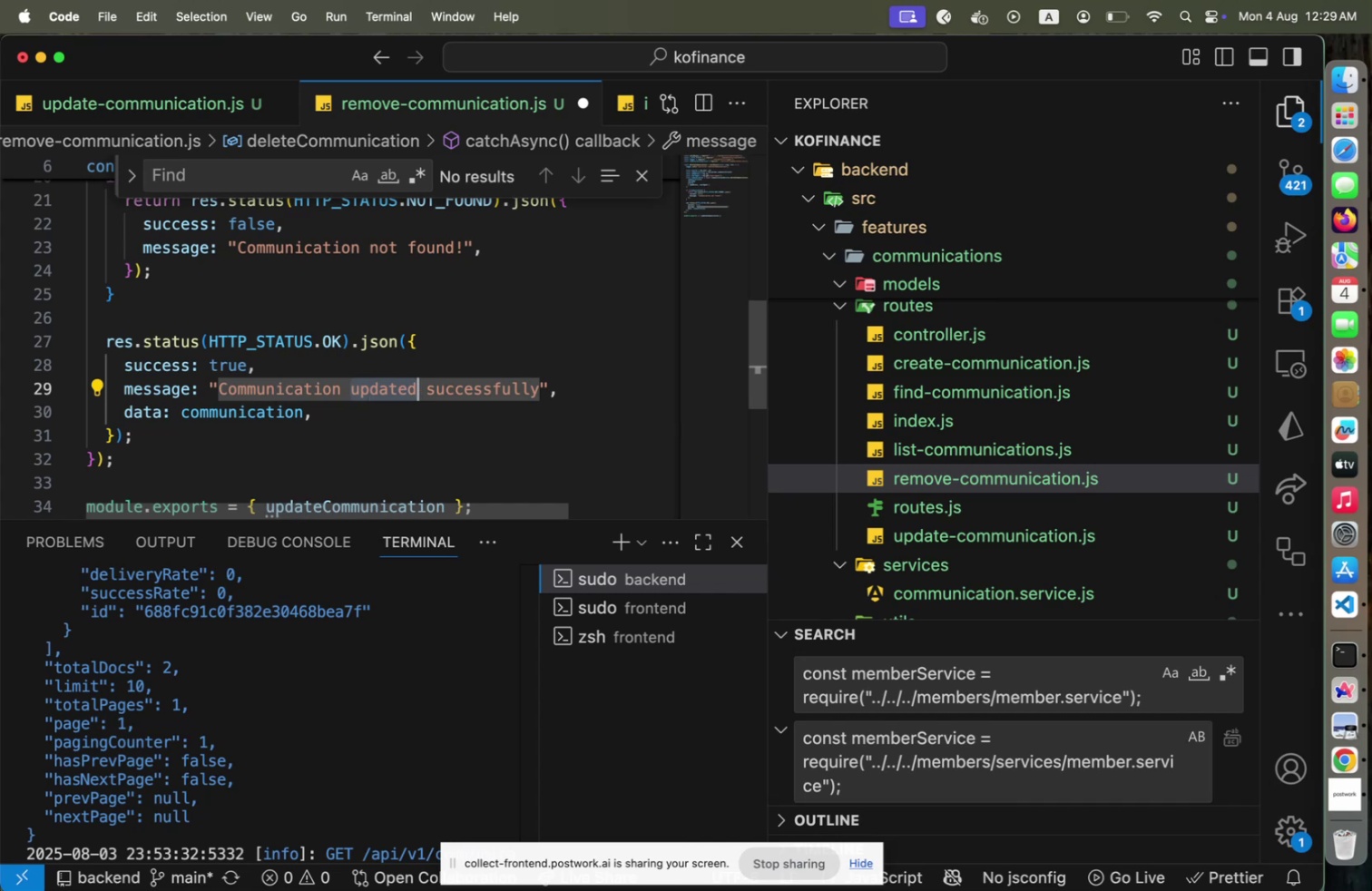 
type(deleted)
 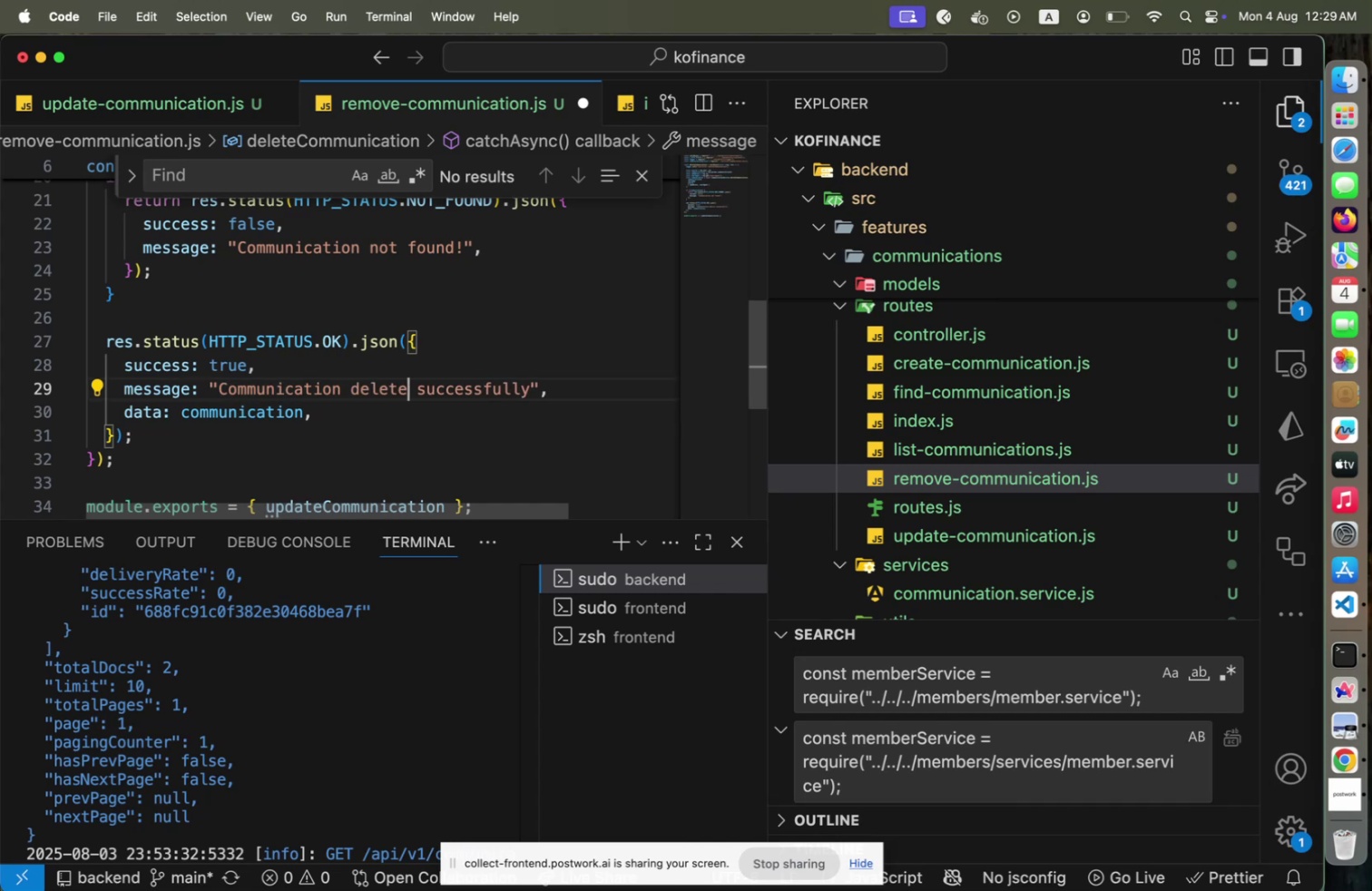 
key(ArrowRight)
 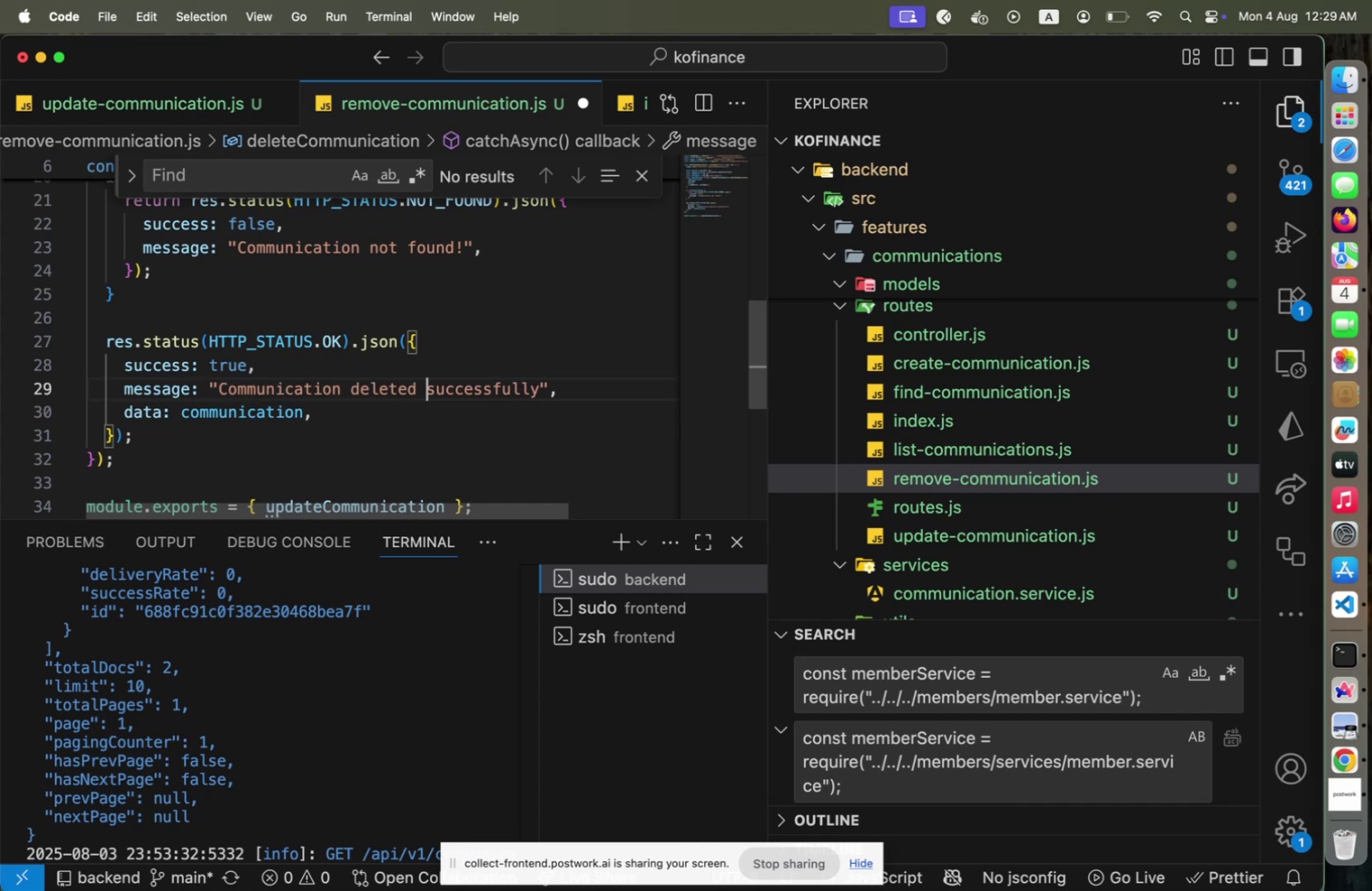 
key(ArrowDown)
 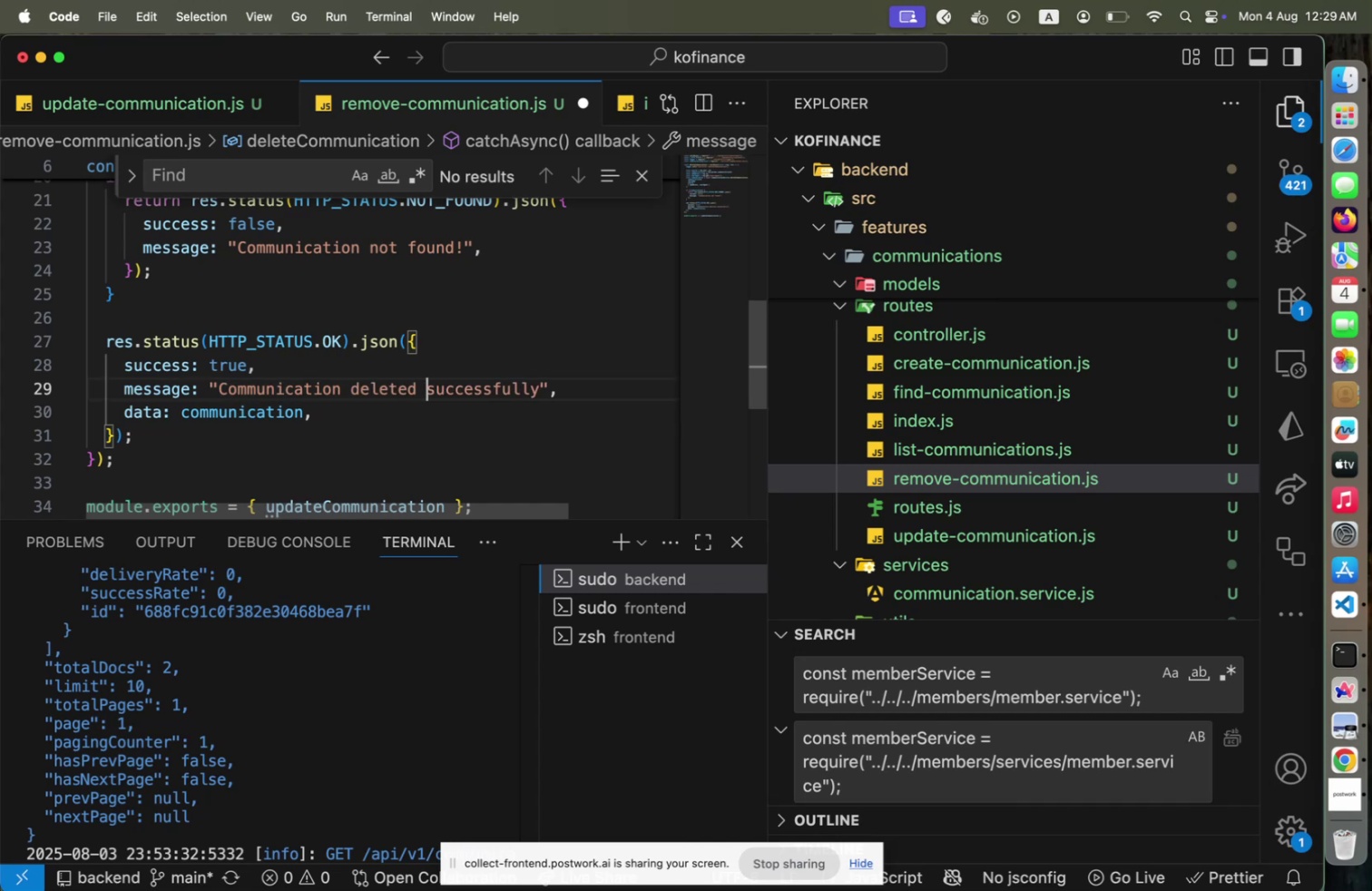 
key(ArrowDown)
 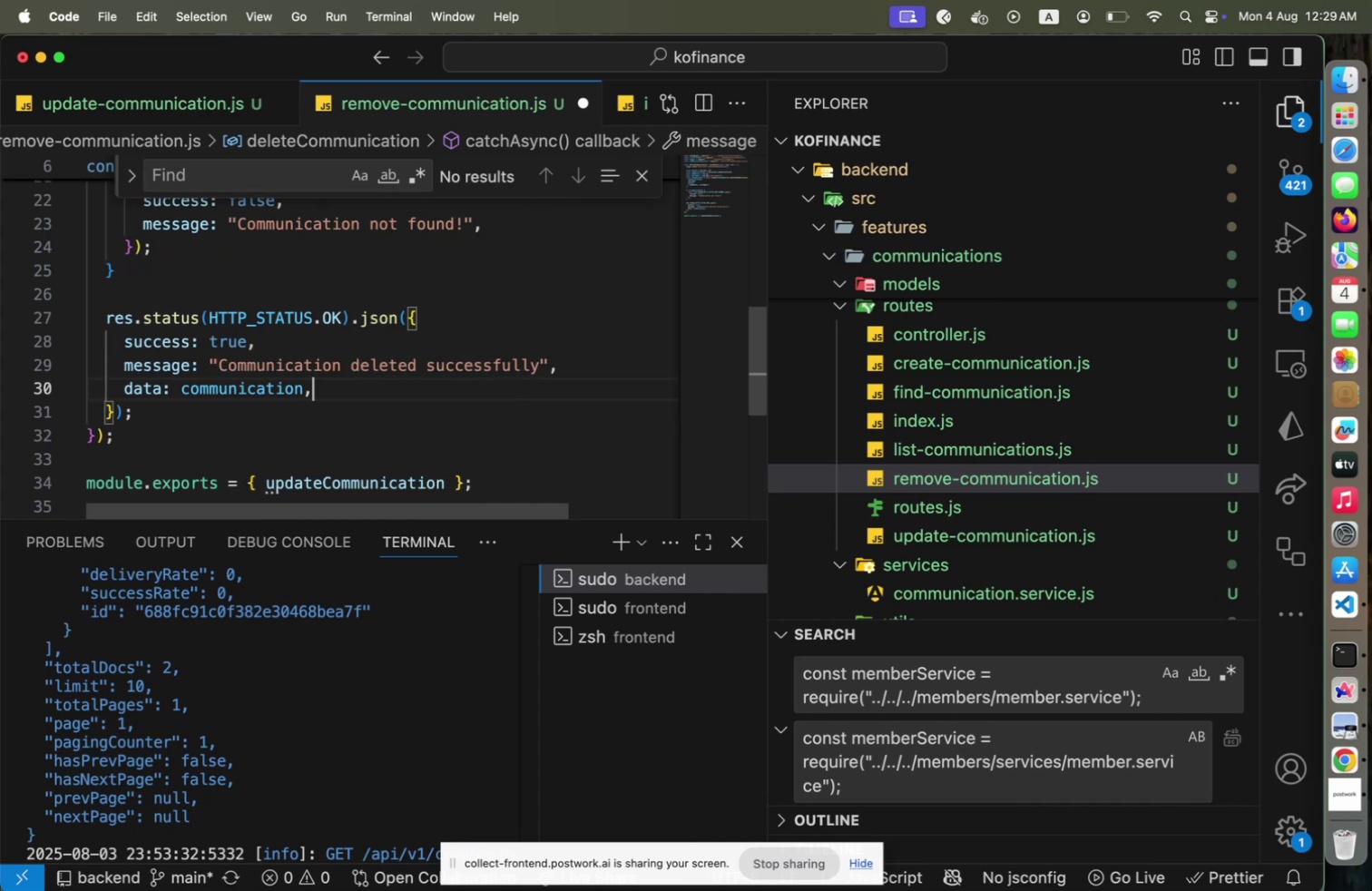 
key(ArrowDown)
 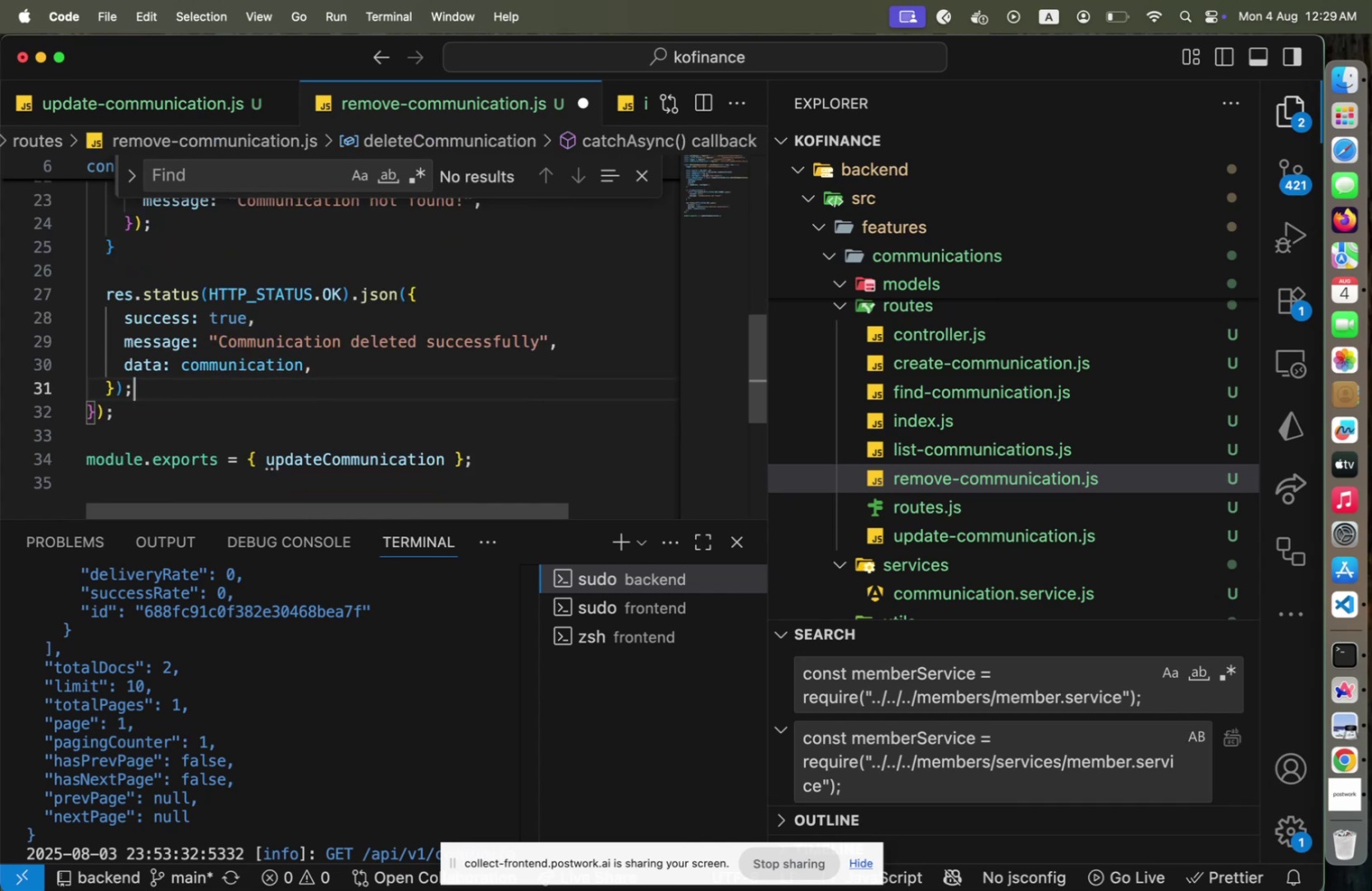 
key(ArrowDown)
 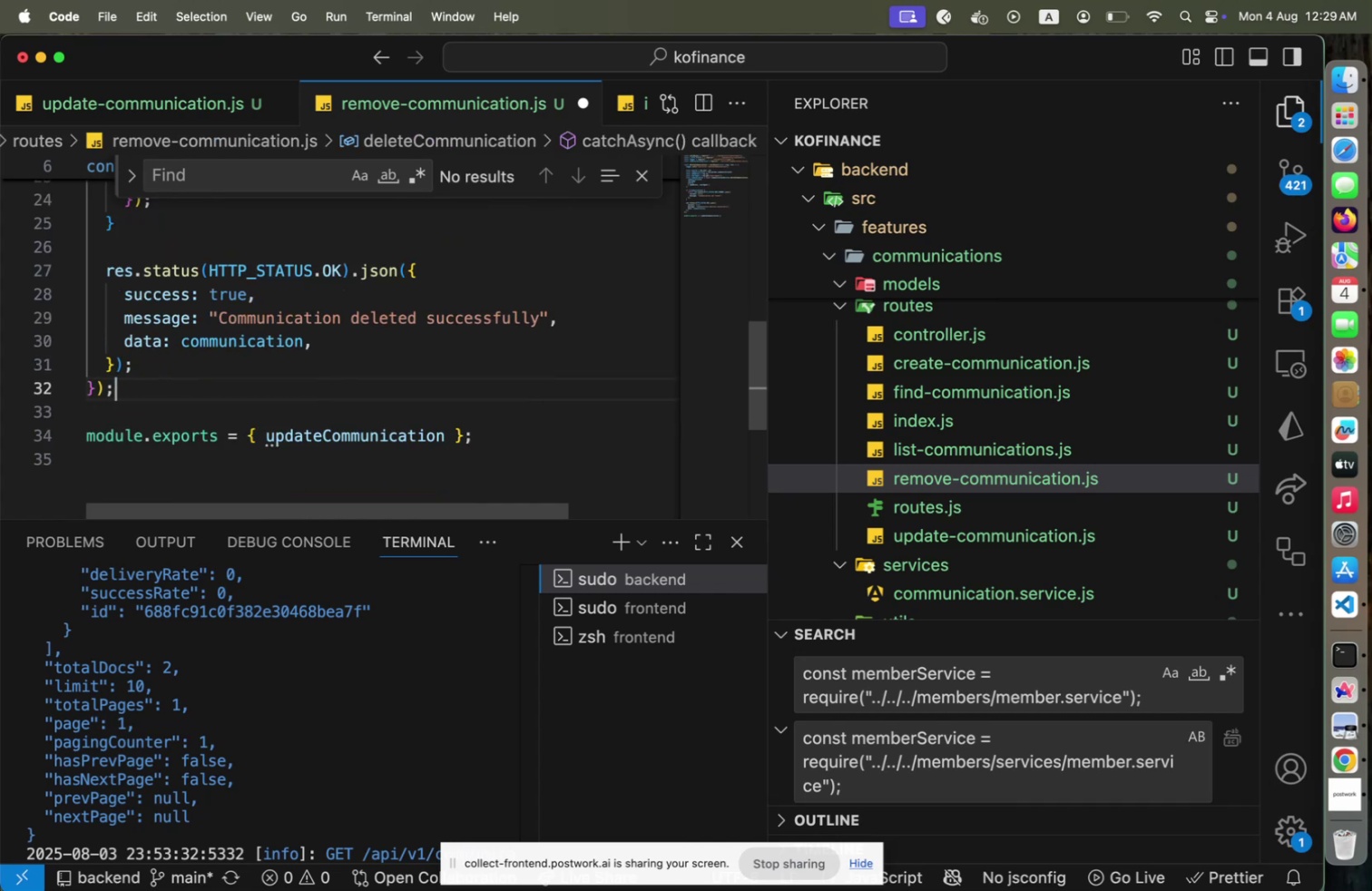 
key(ArrowDown)
 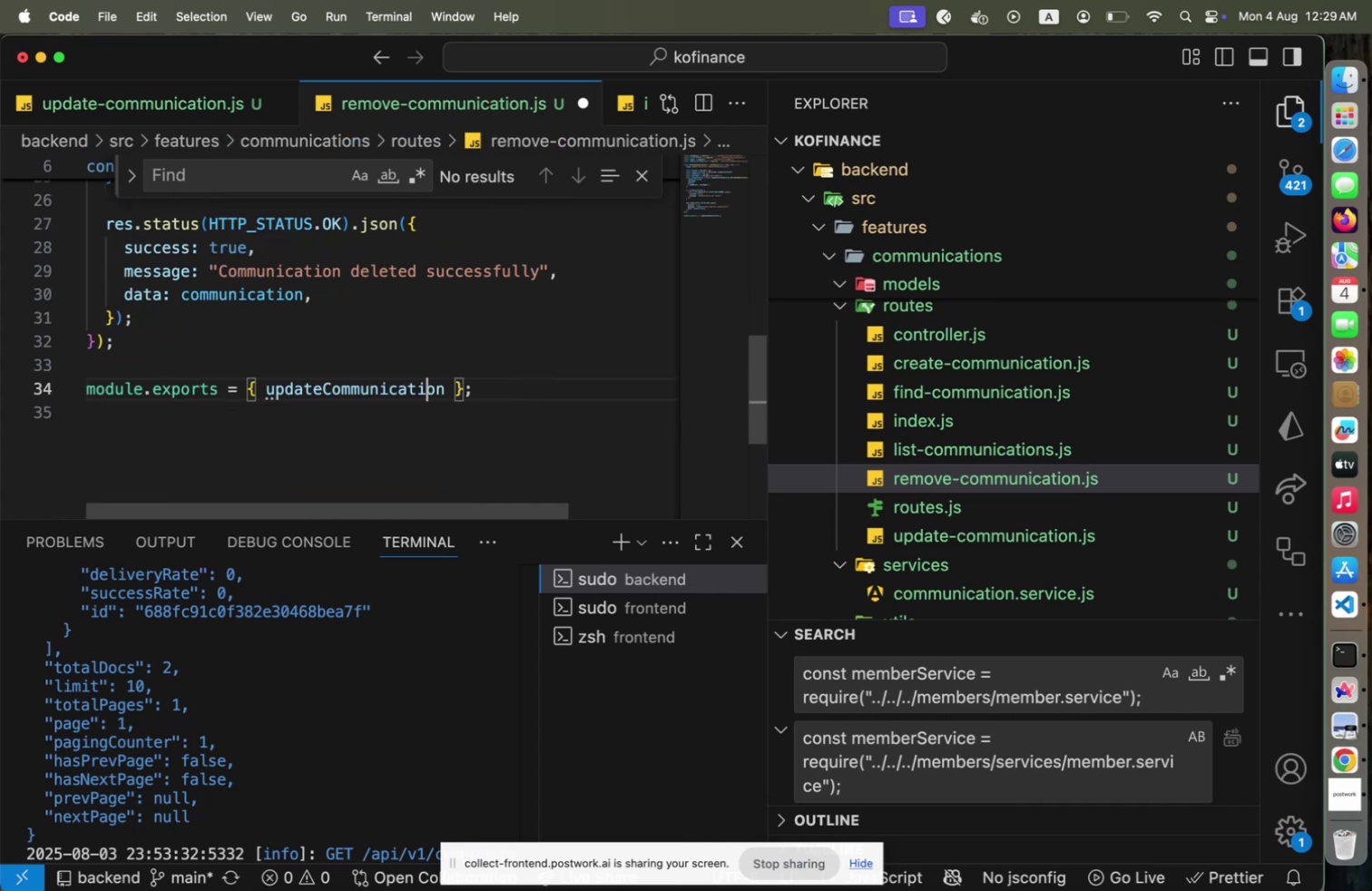 
hold_key(key=ArrowLeft, duration=1.26)
 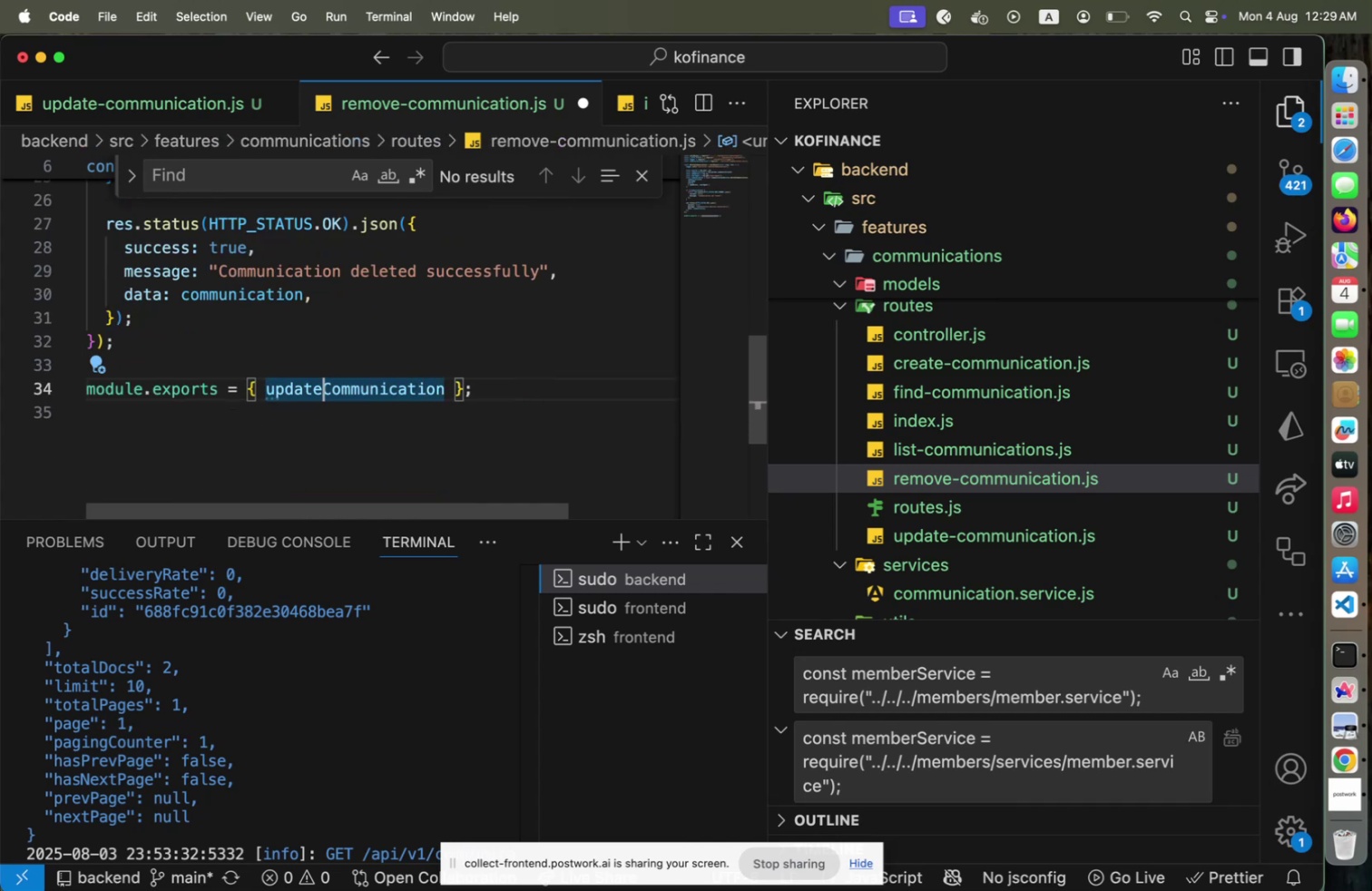 
key(Shift+ArrowLeft)
 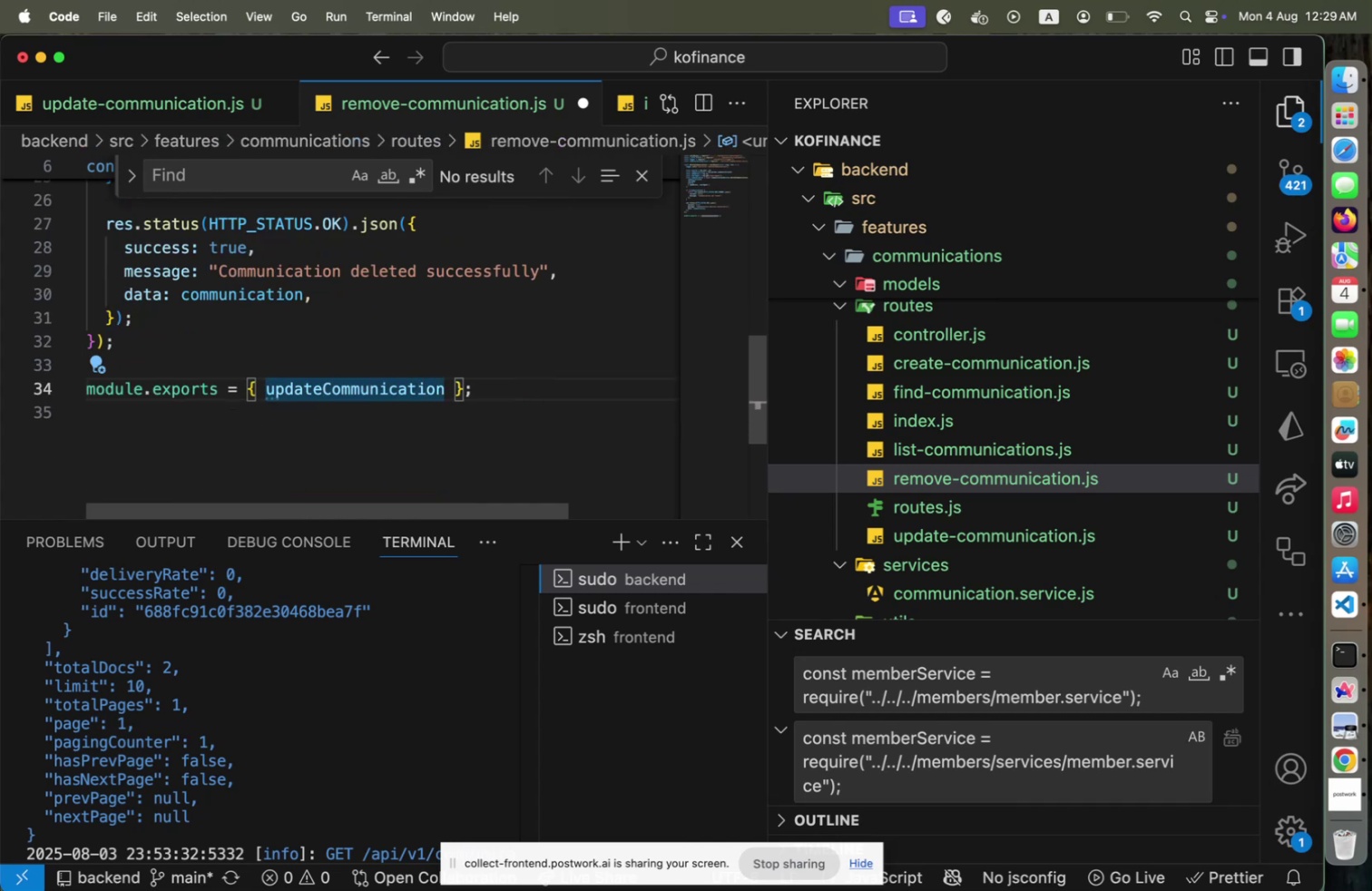 
key(Shift+ArrowLeft)
 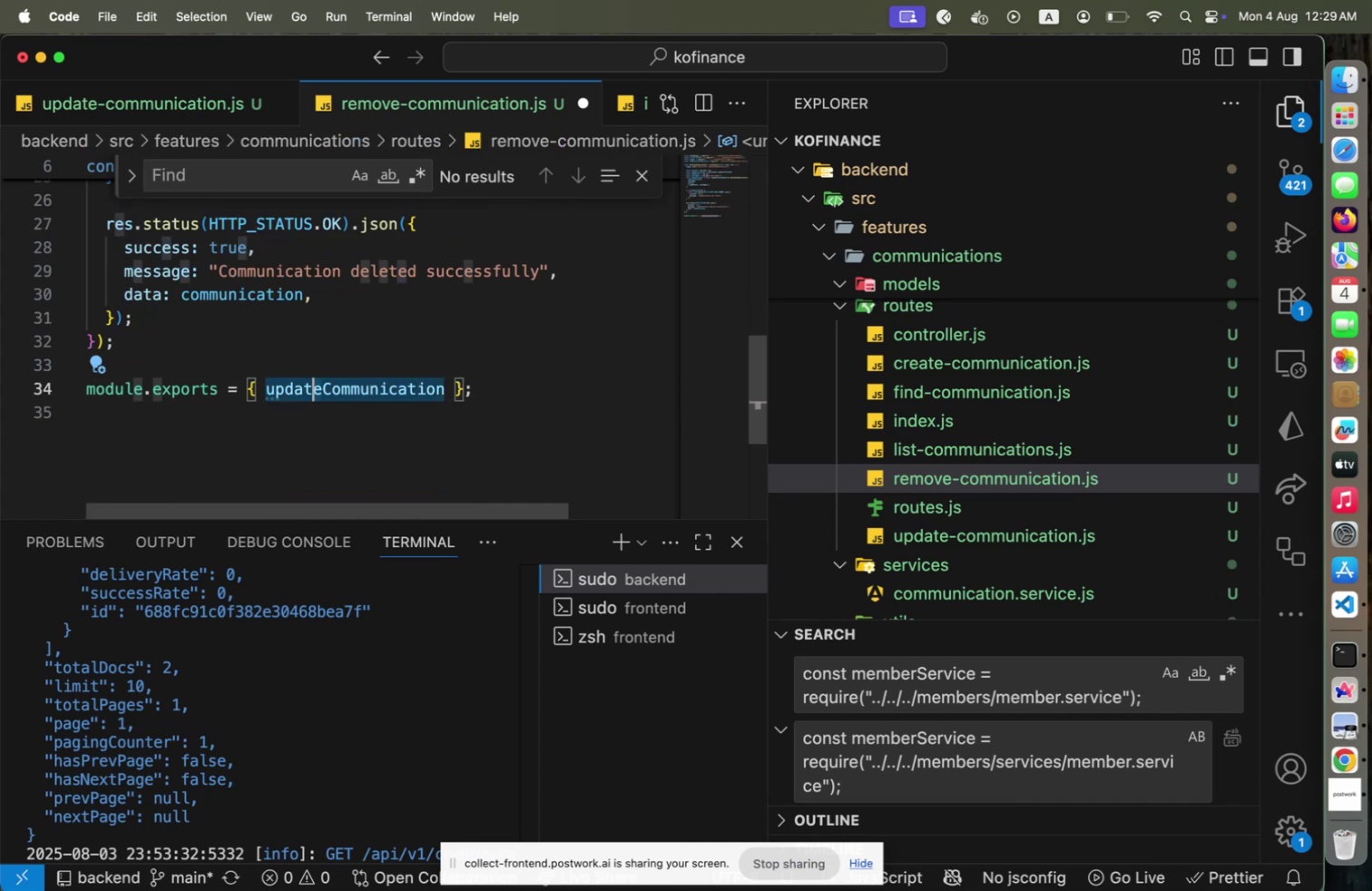 
key(Shift+ArrowLeft)
 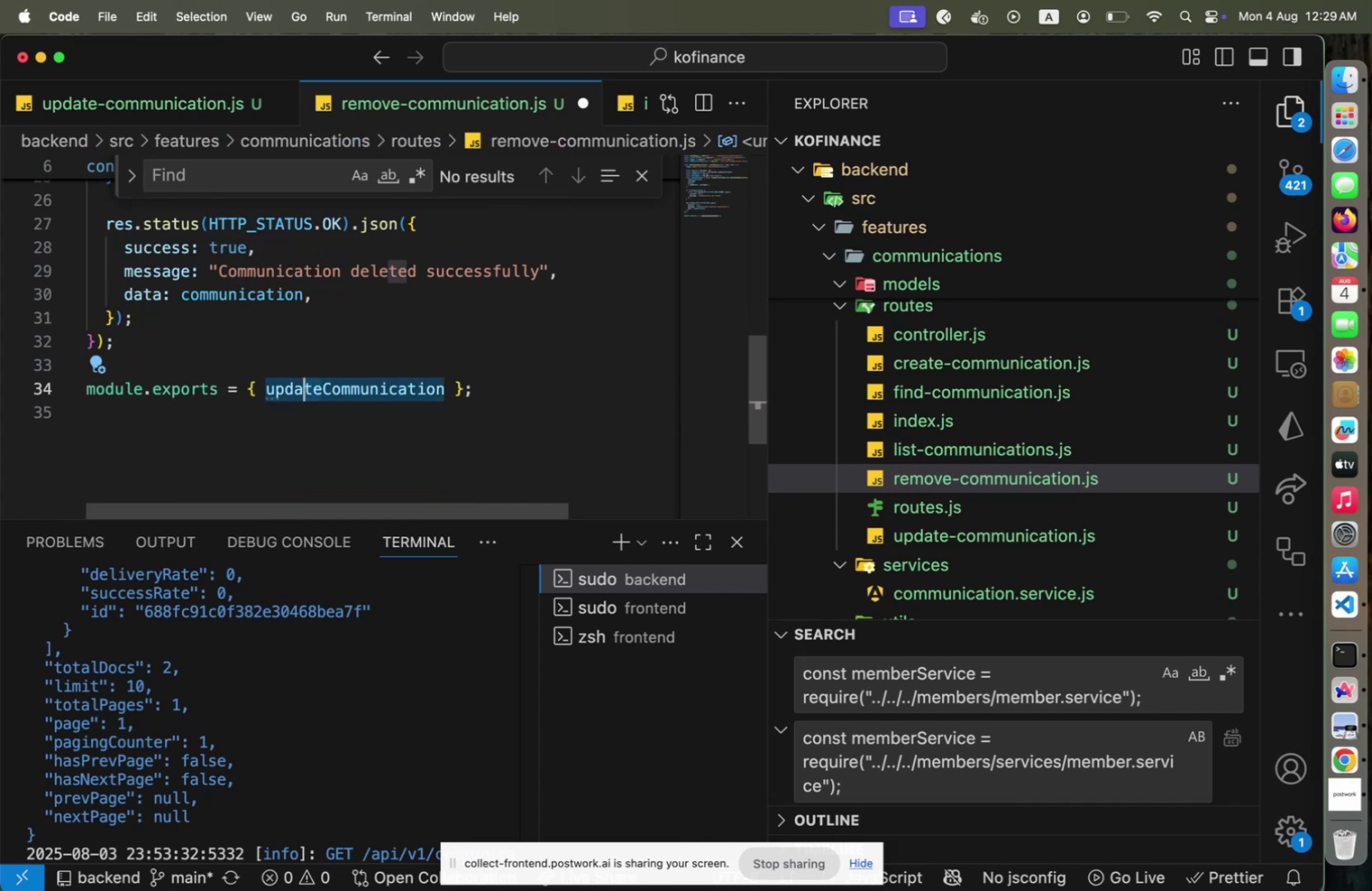 
key(Shift+ArrowLeft)
 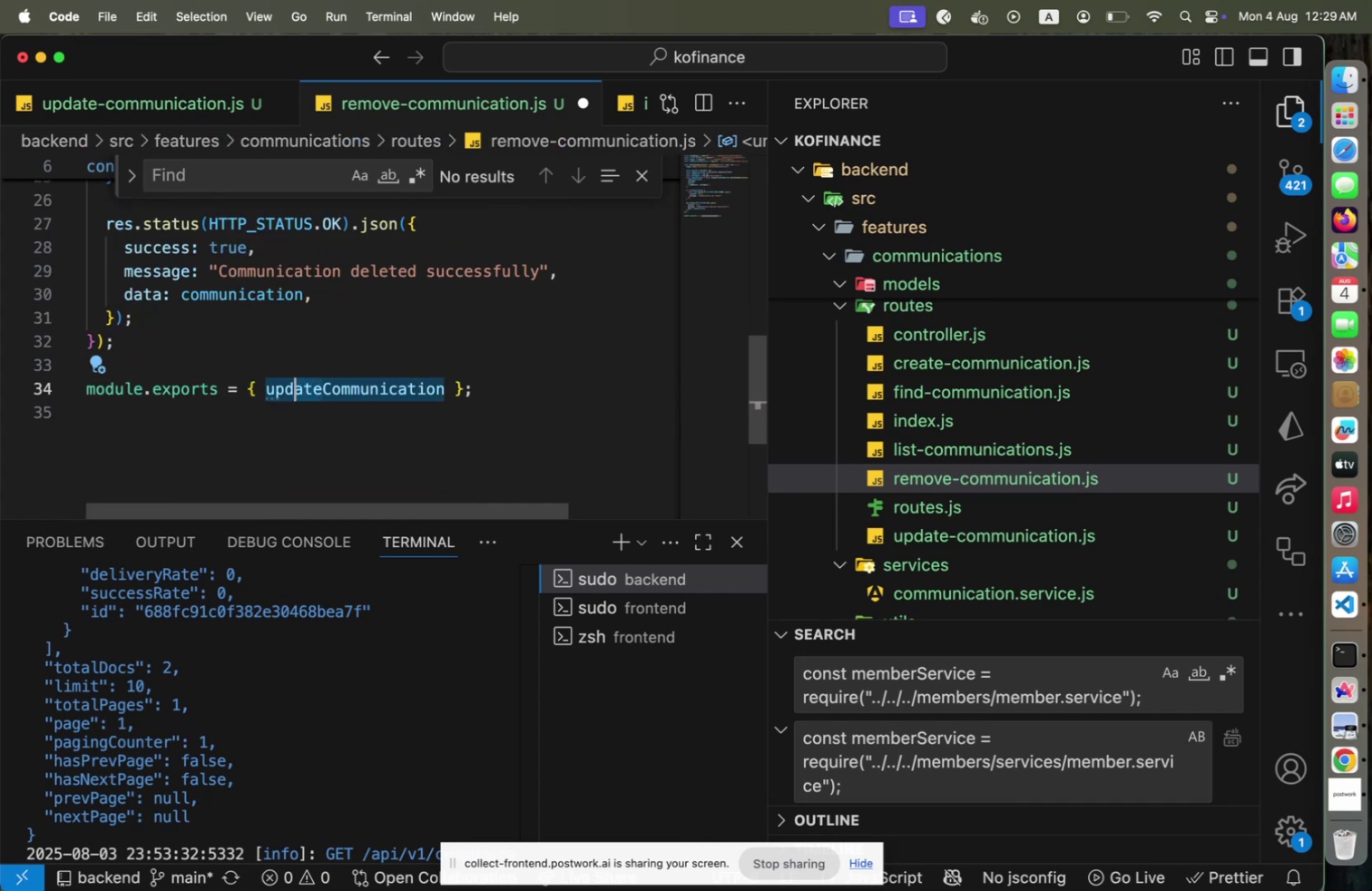 
key(Shift+ArrowLeft)
 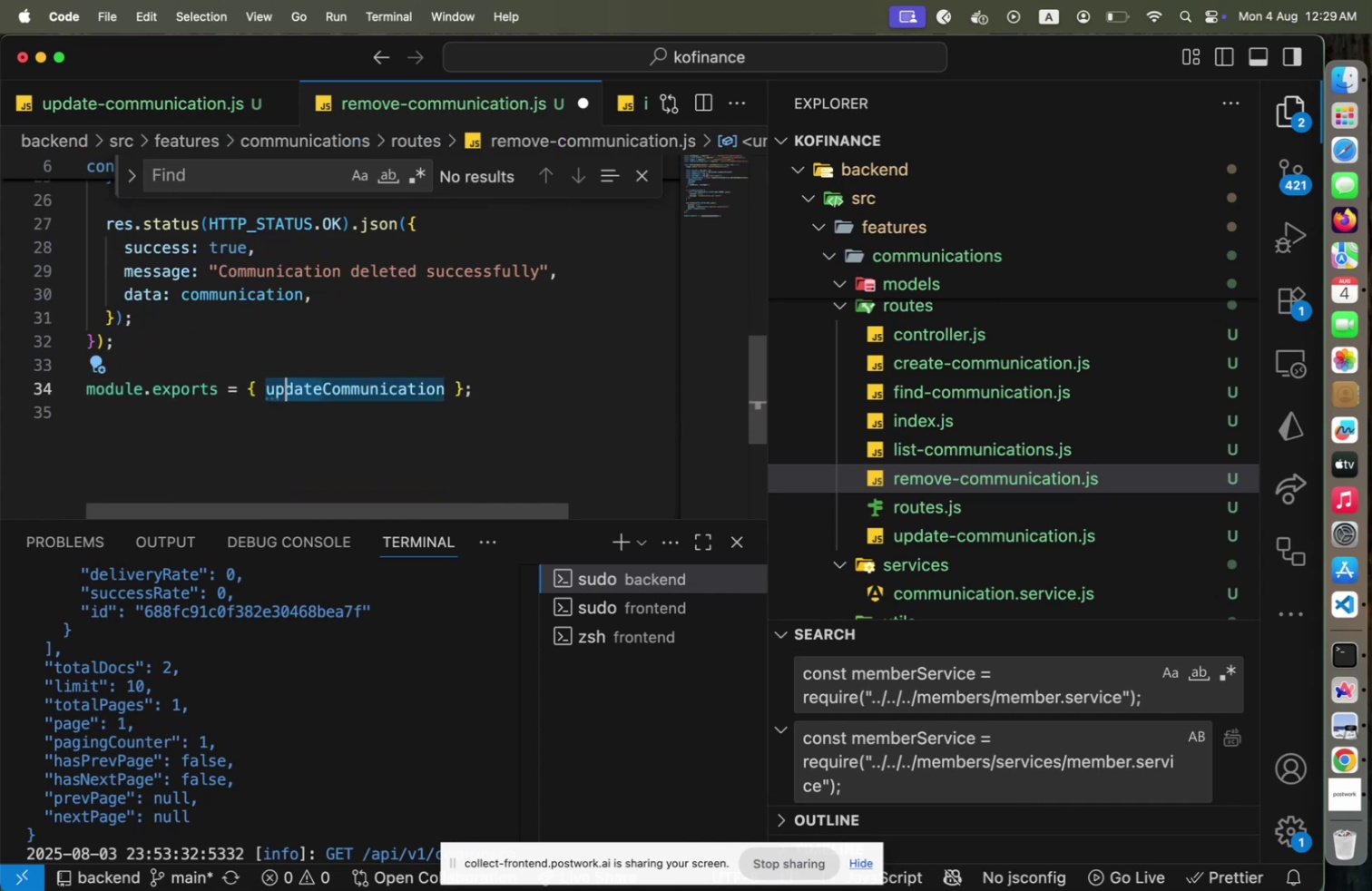 
key(Shift+ArrowLeft)
 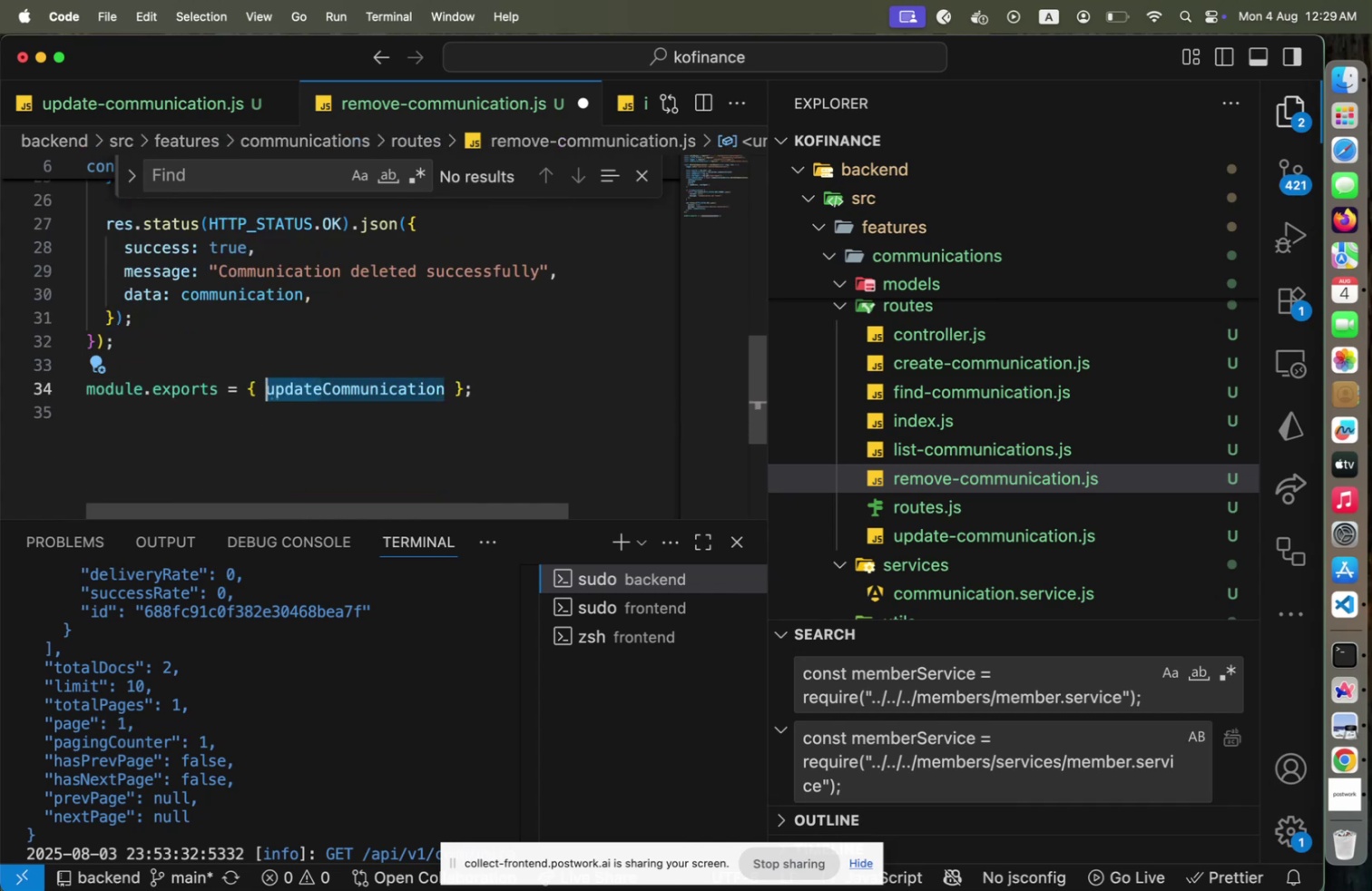 
type(delete)
 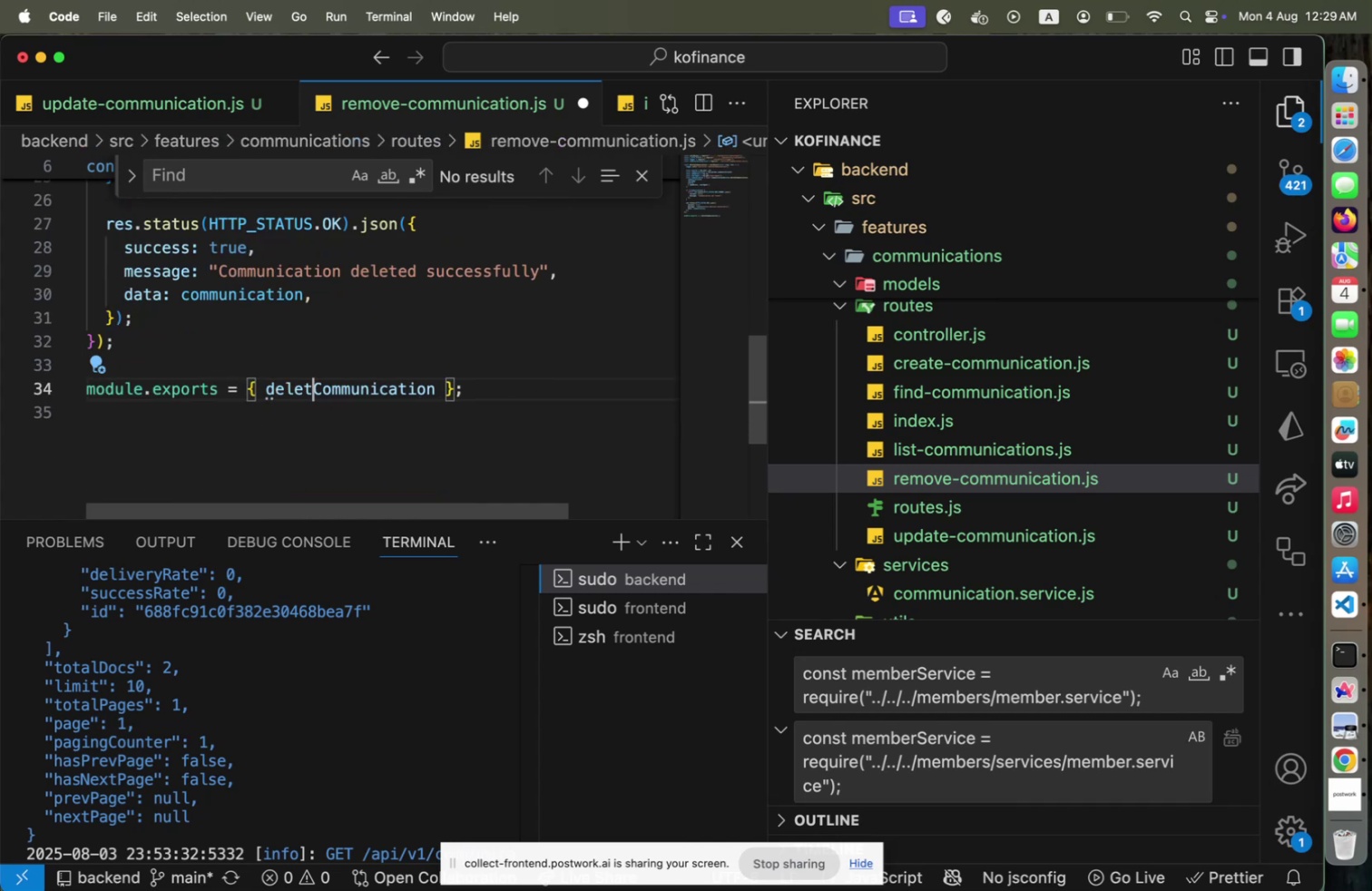 
key(ArrowRight)
 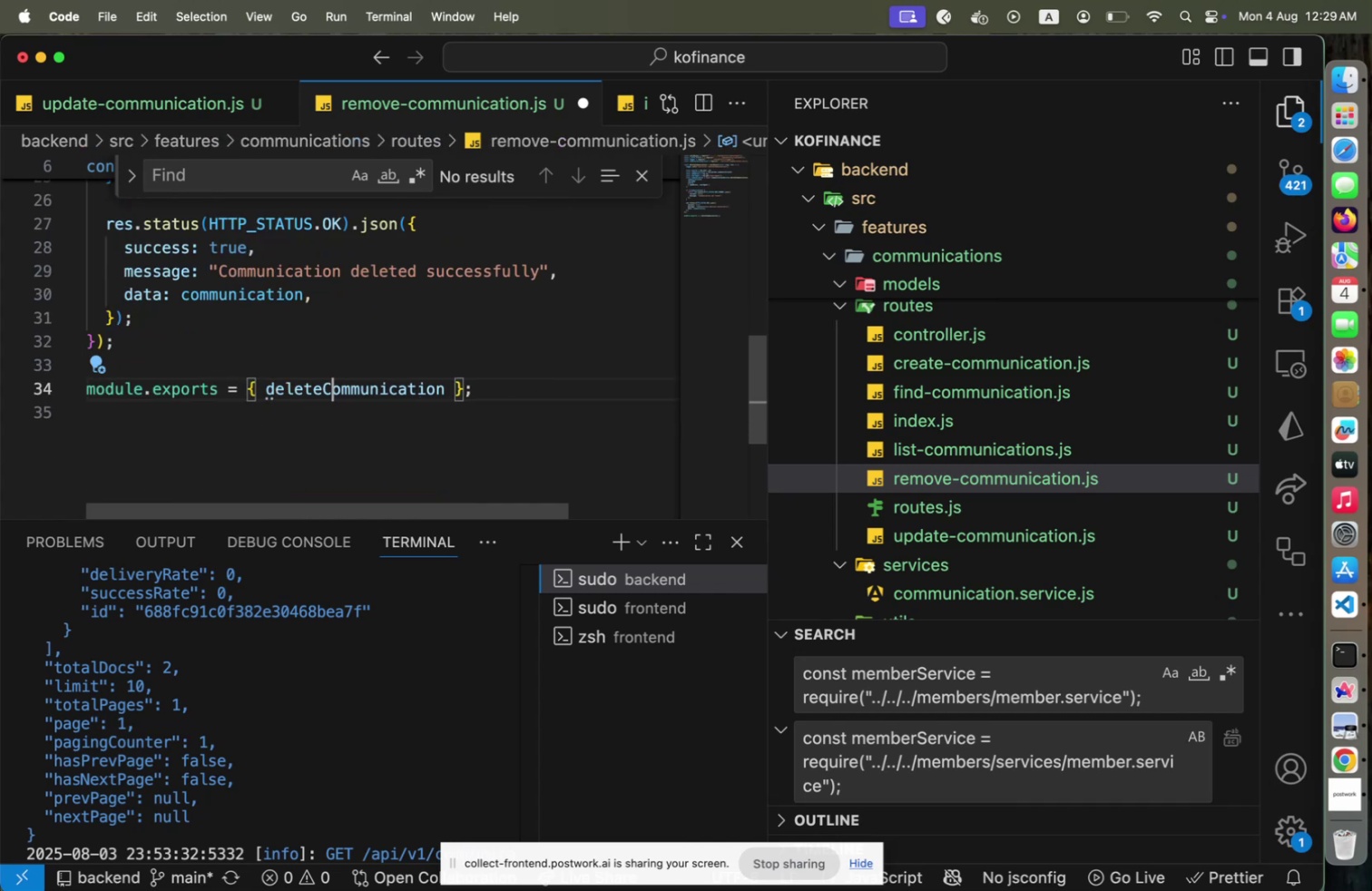 
key(Meta+CommandLeft)
 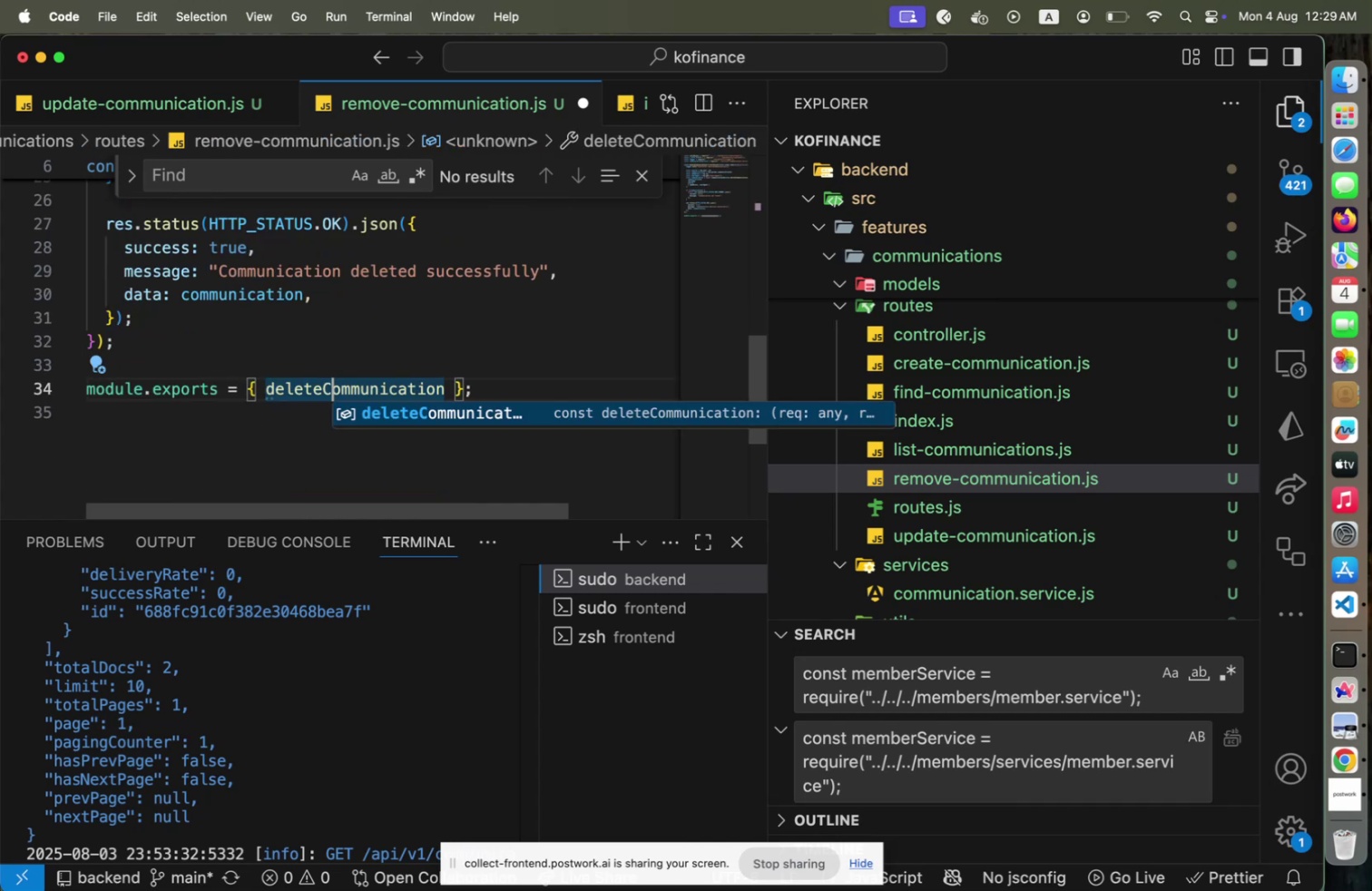 
key(Meta+S)
 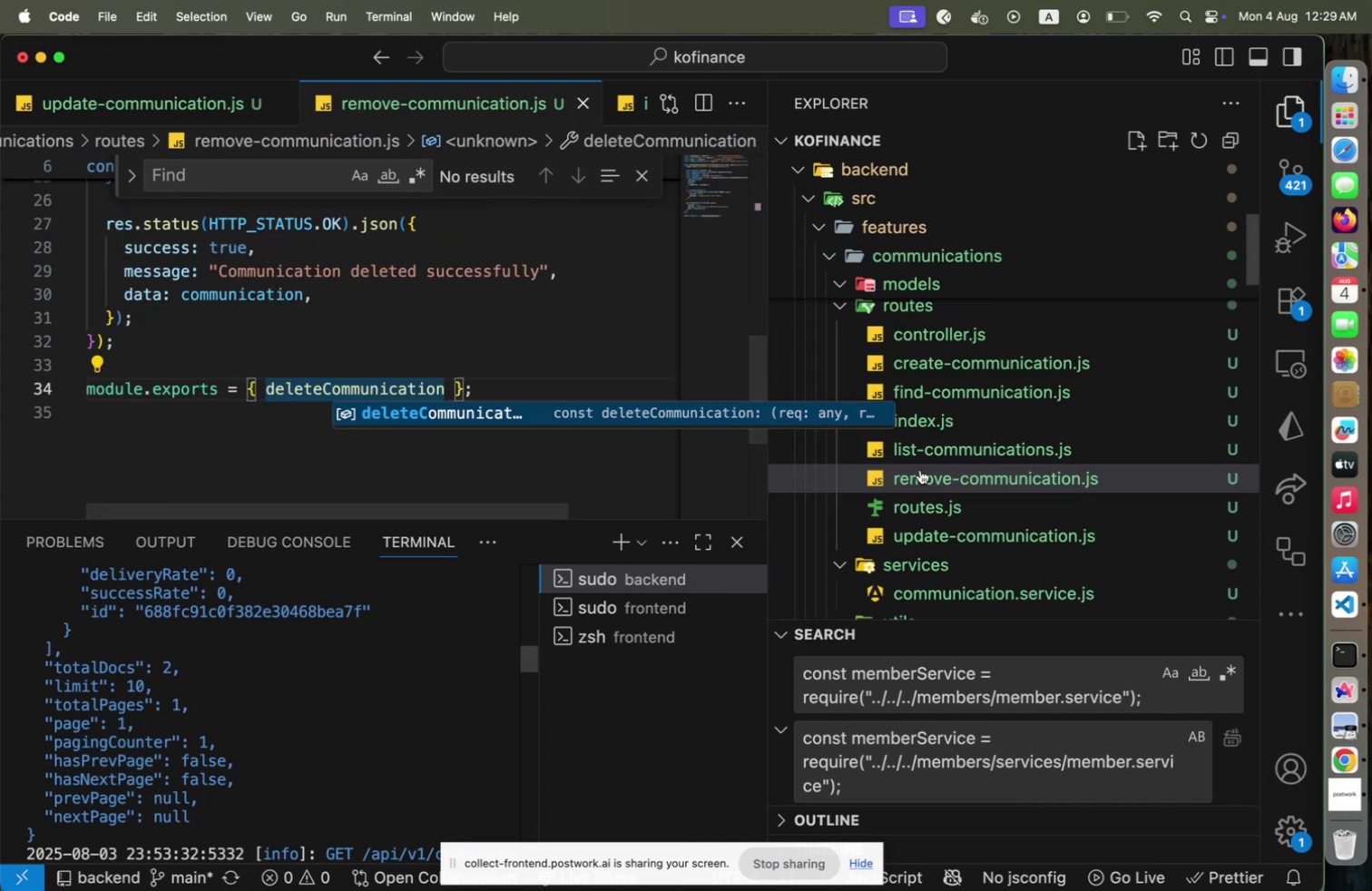 
key(Enter)
 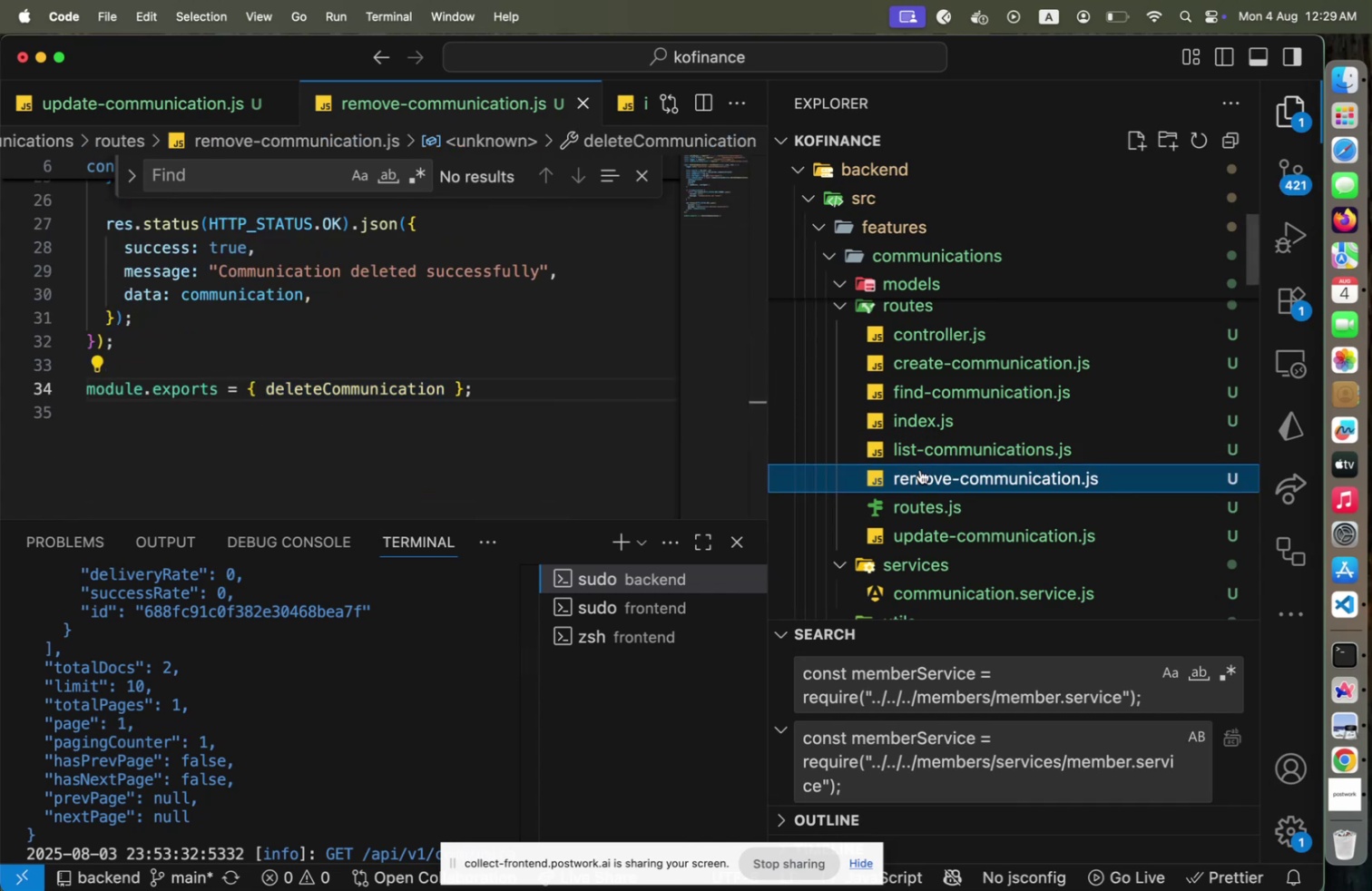 
key(ArrowLeft)
 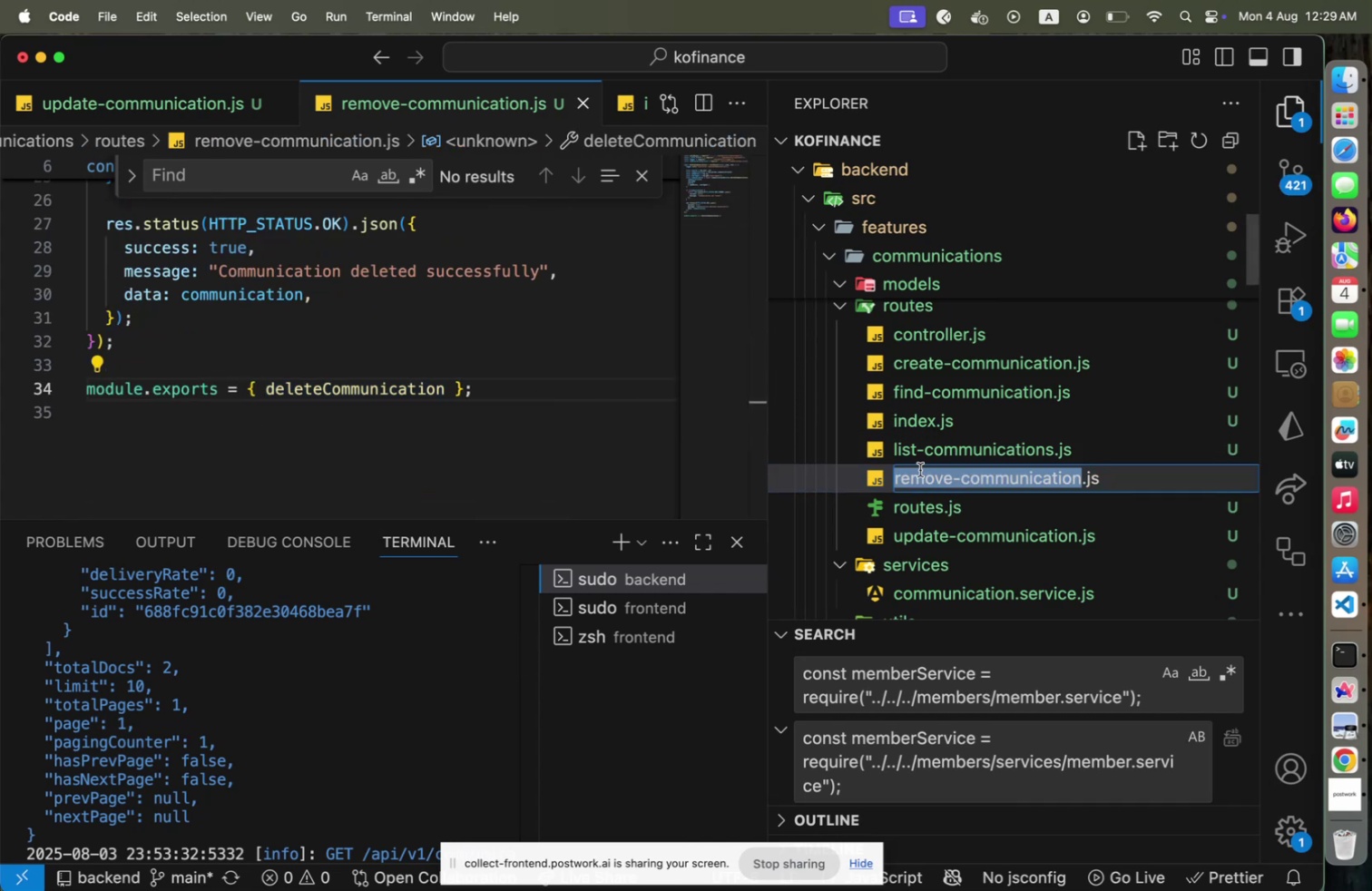 
key(Shift+ArrowRight)
 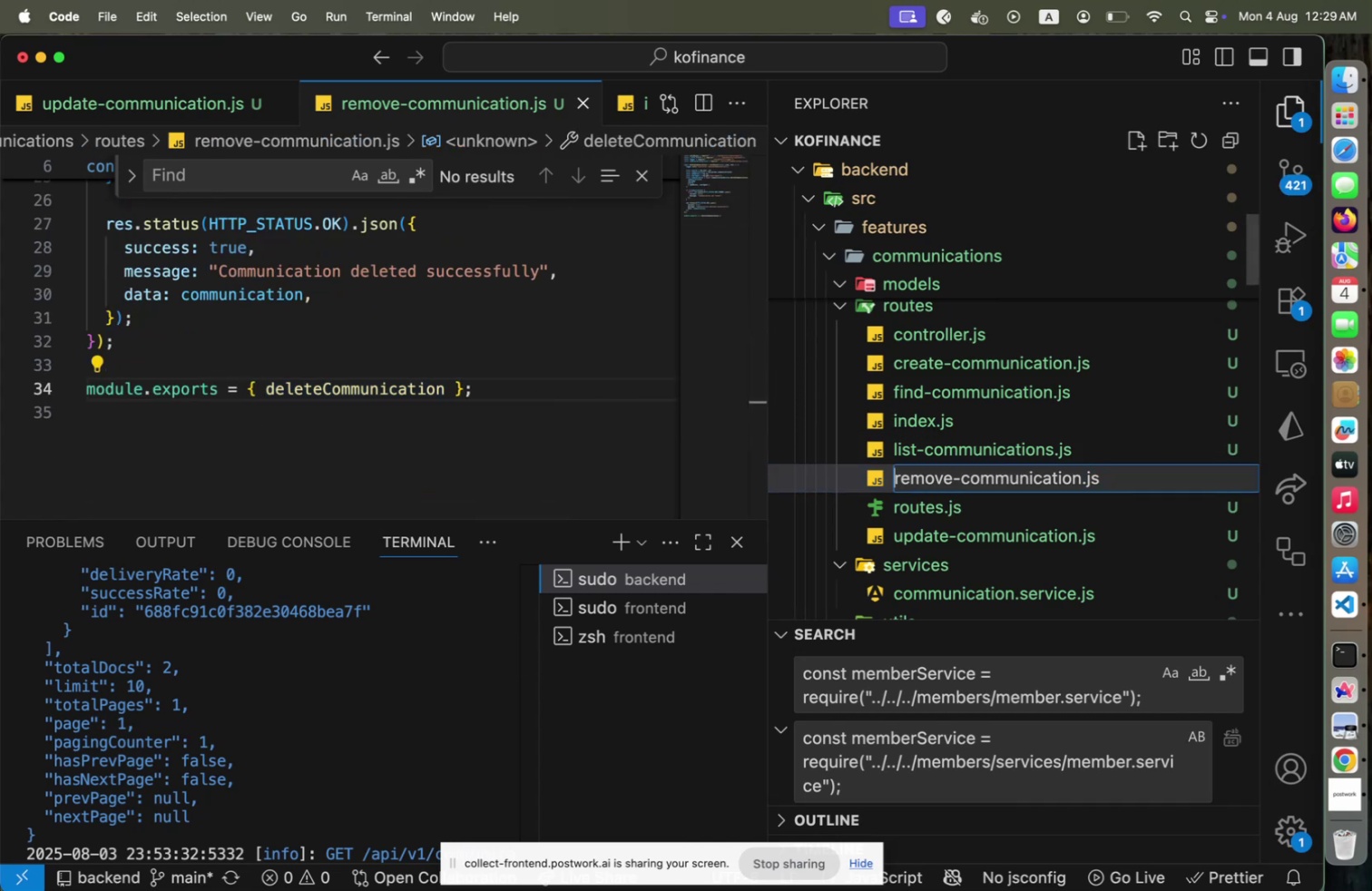 
key(Shift+ArrowRight)
 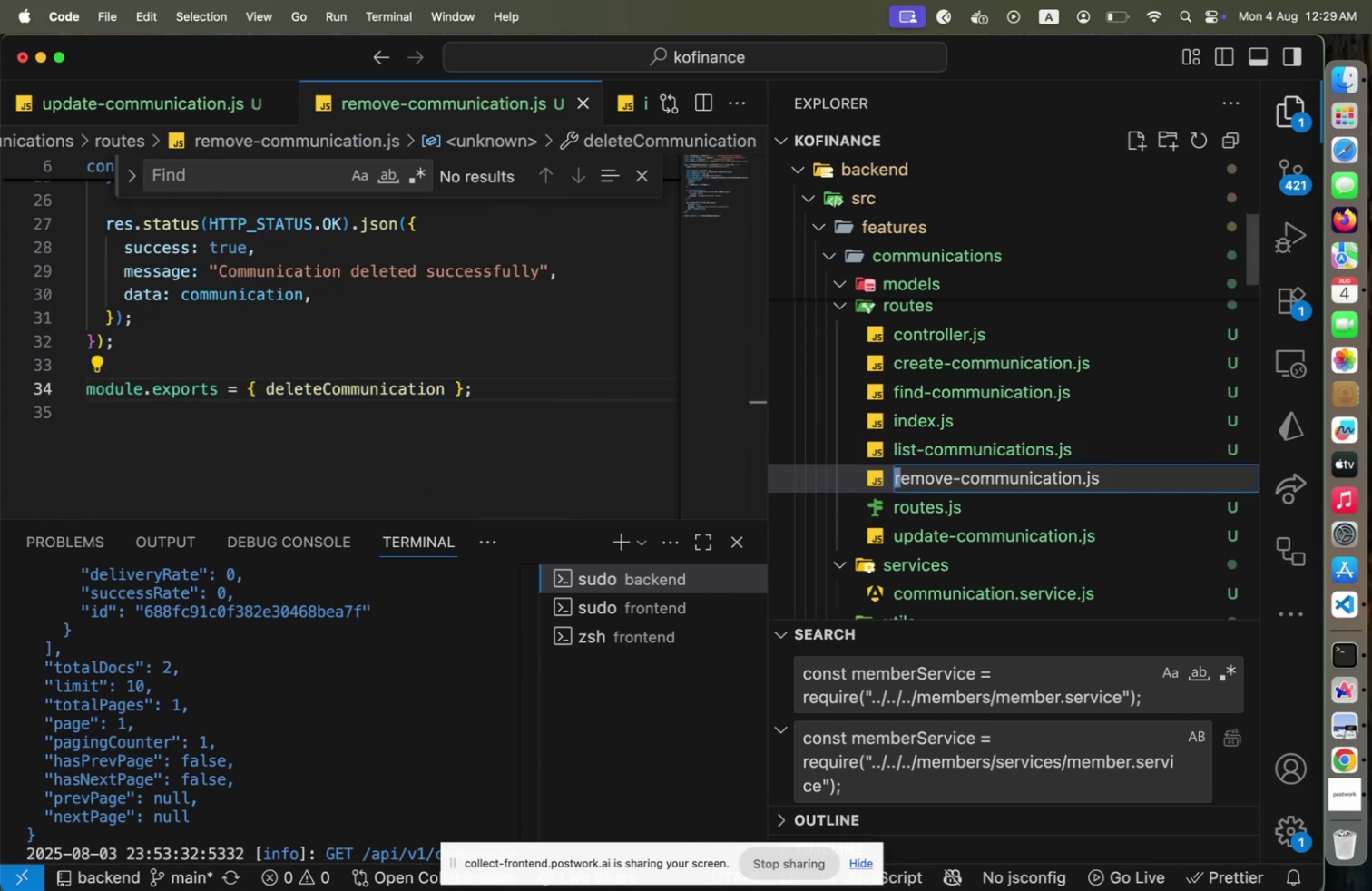 
key(Shift+ArrowRight)
 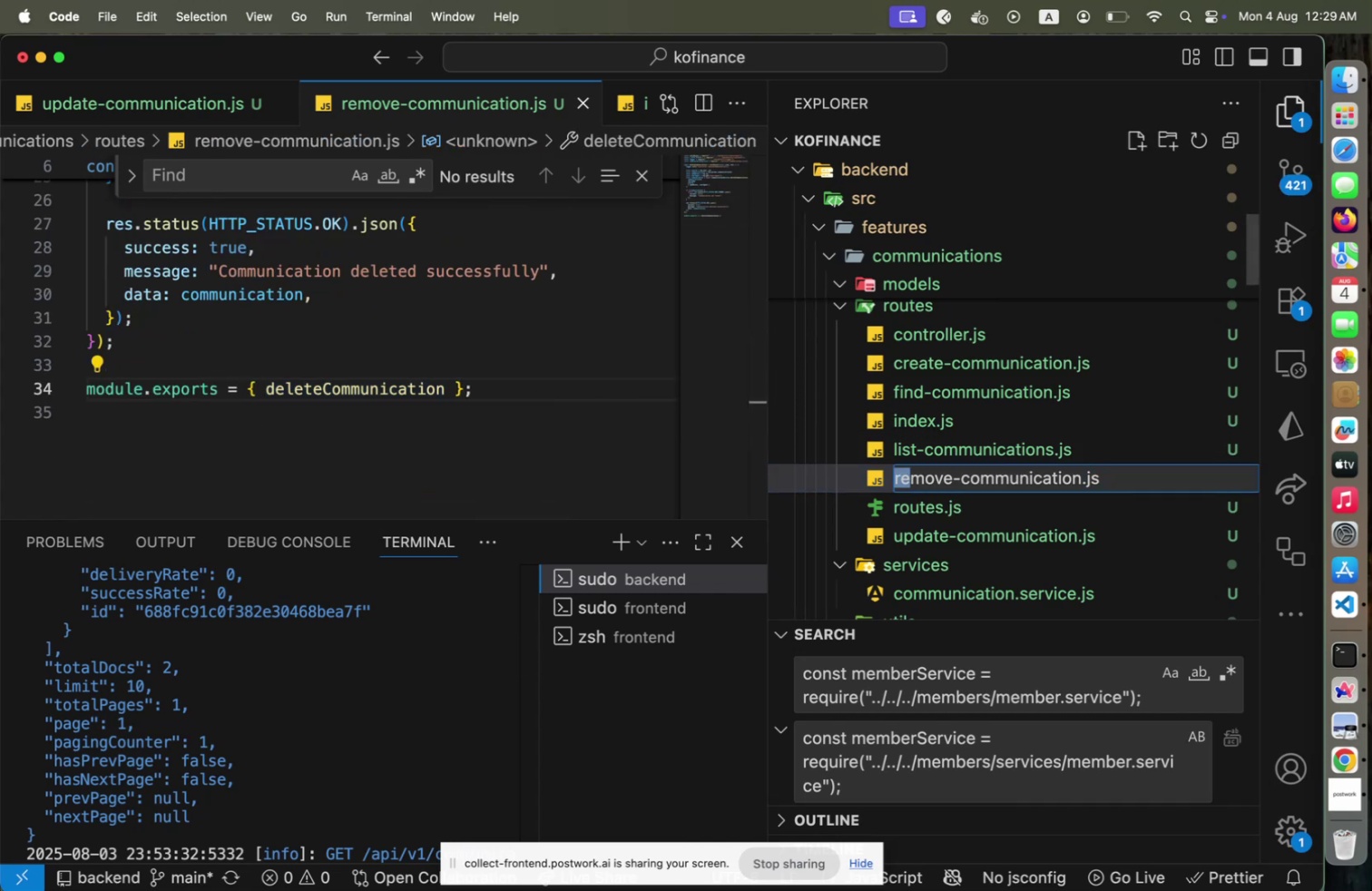 
key(Shift+ArrowRight)
 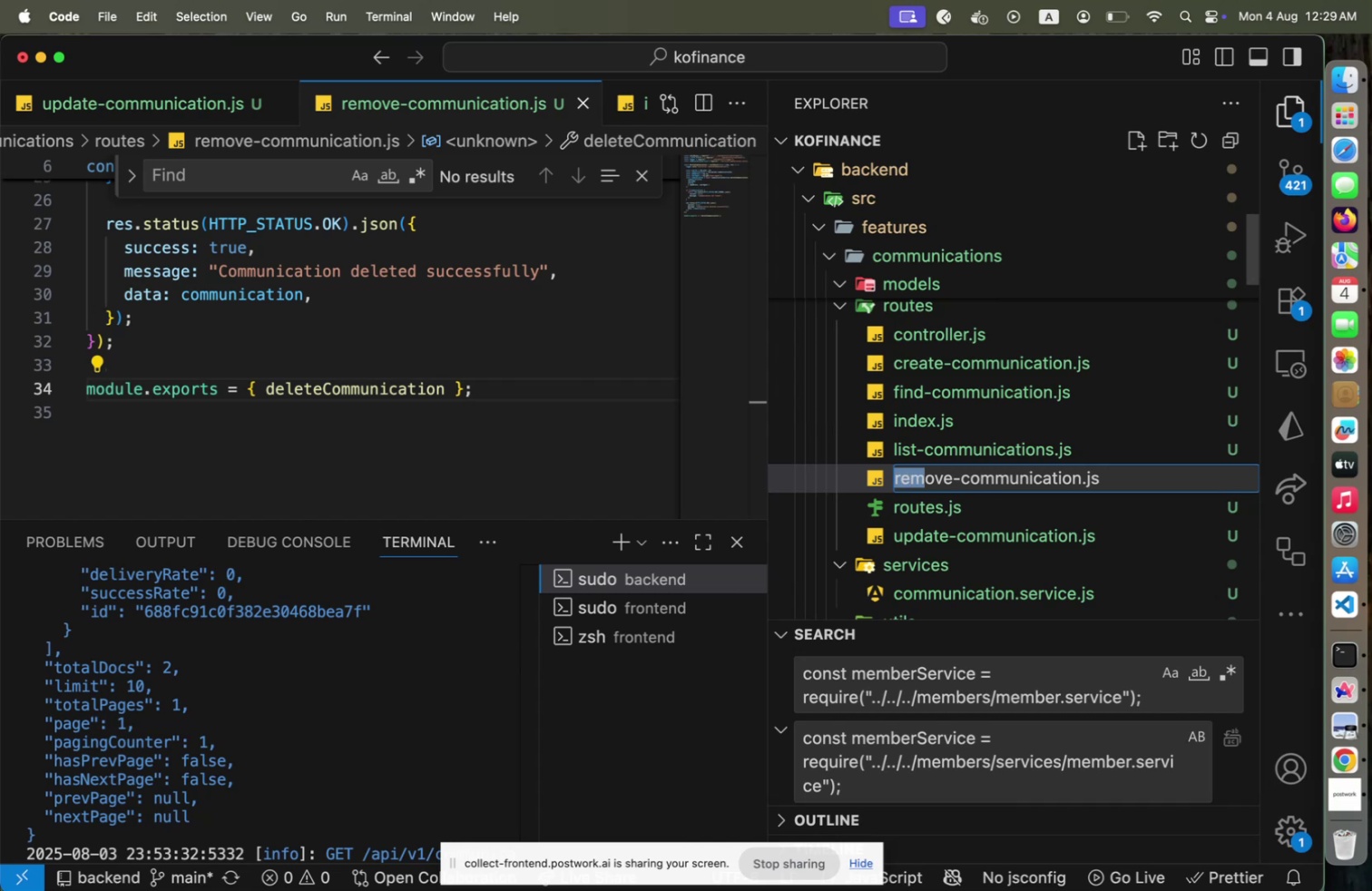 
key(Shift+ArrowRight)
 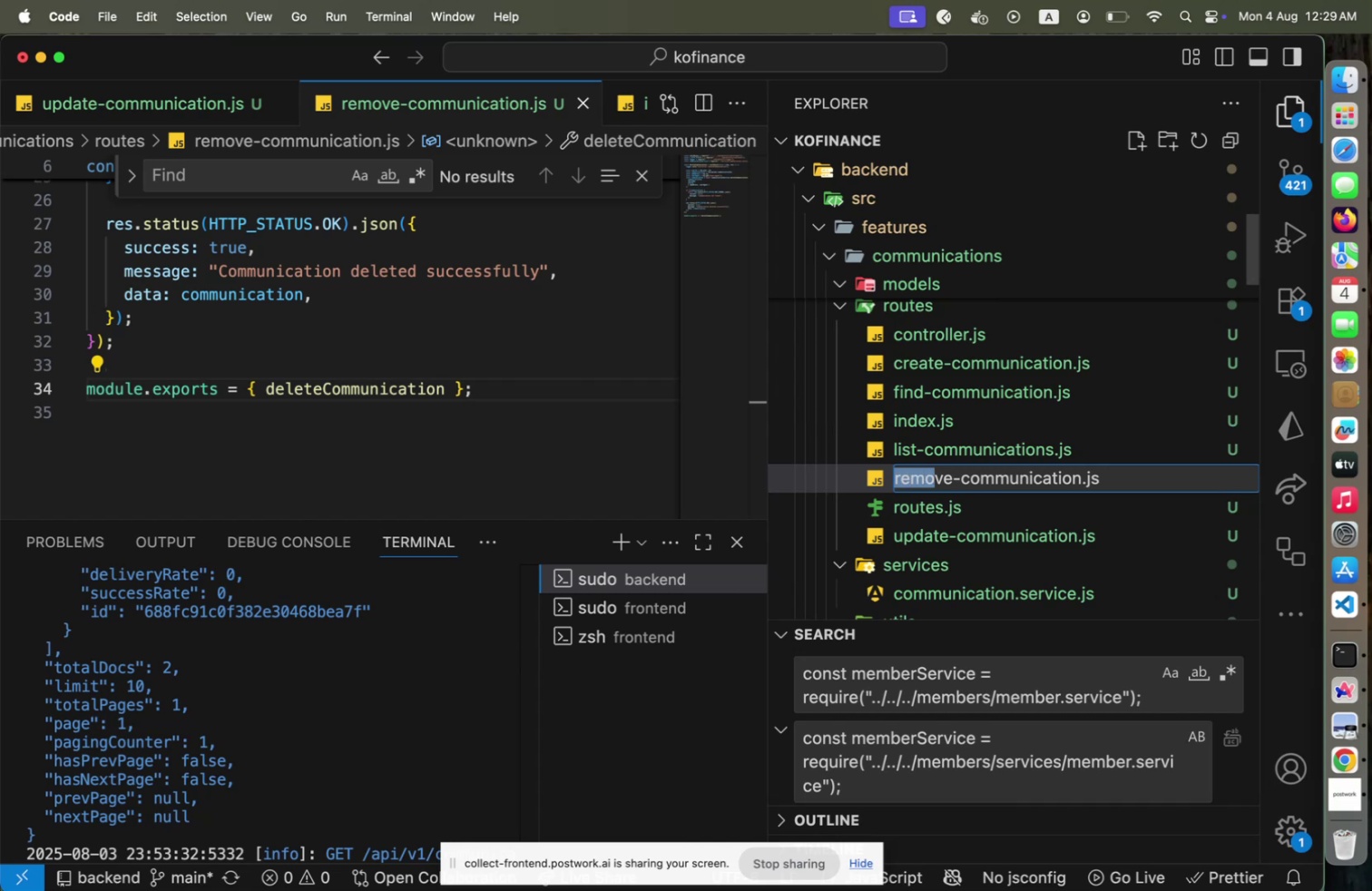 
key(Shift+ArrowRight)
 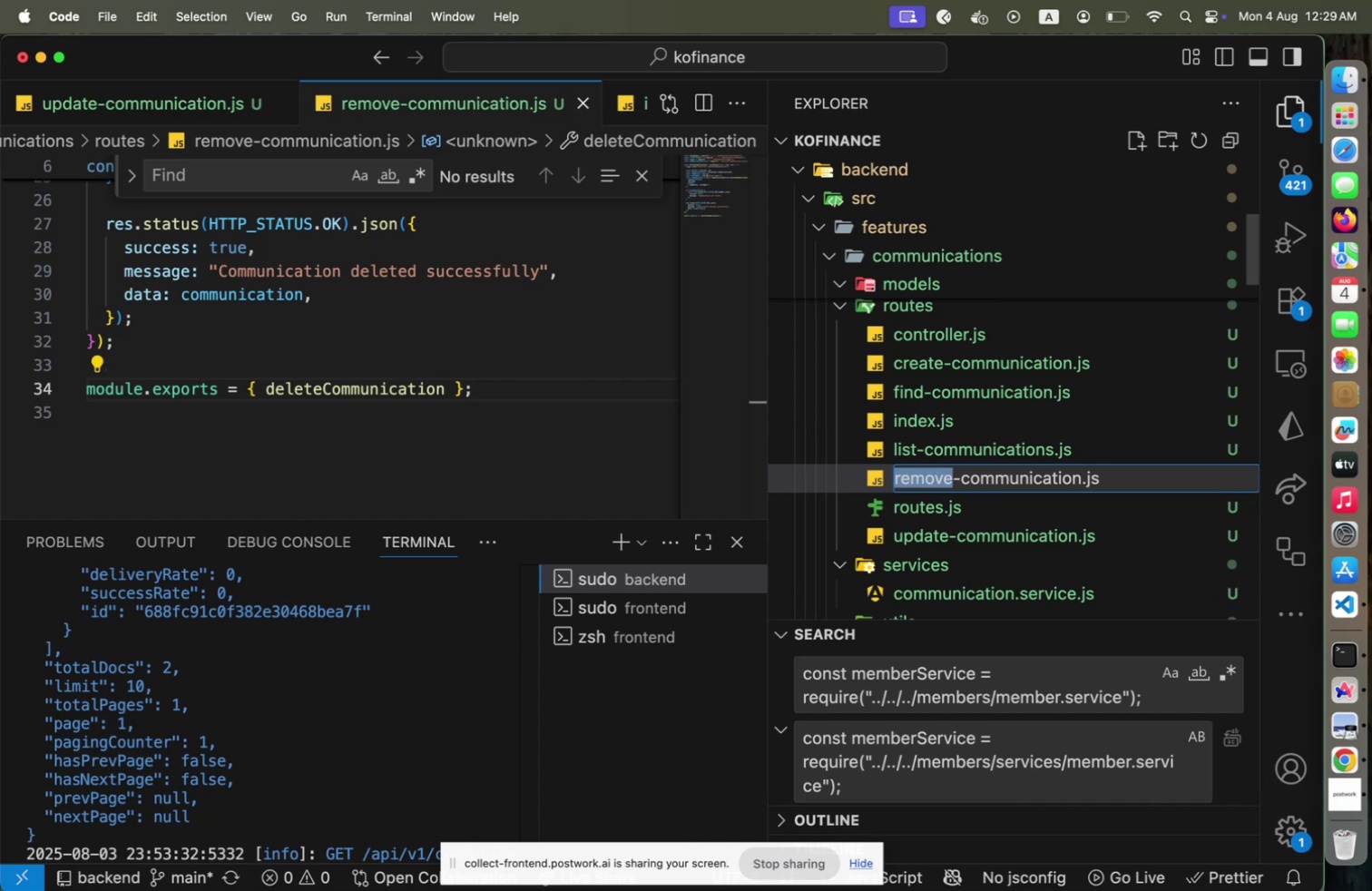 
type(delete)
 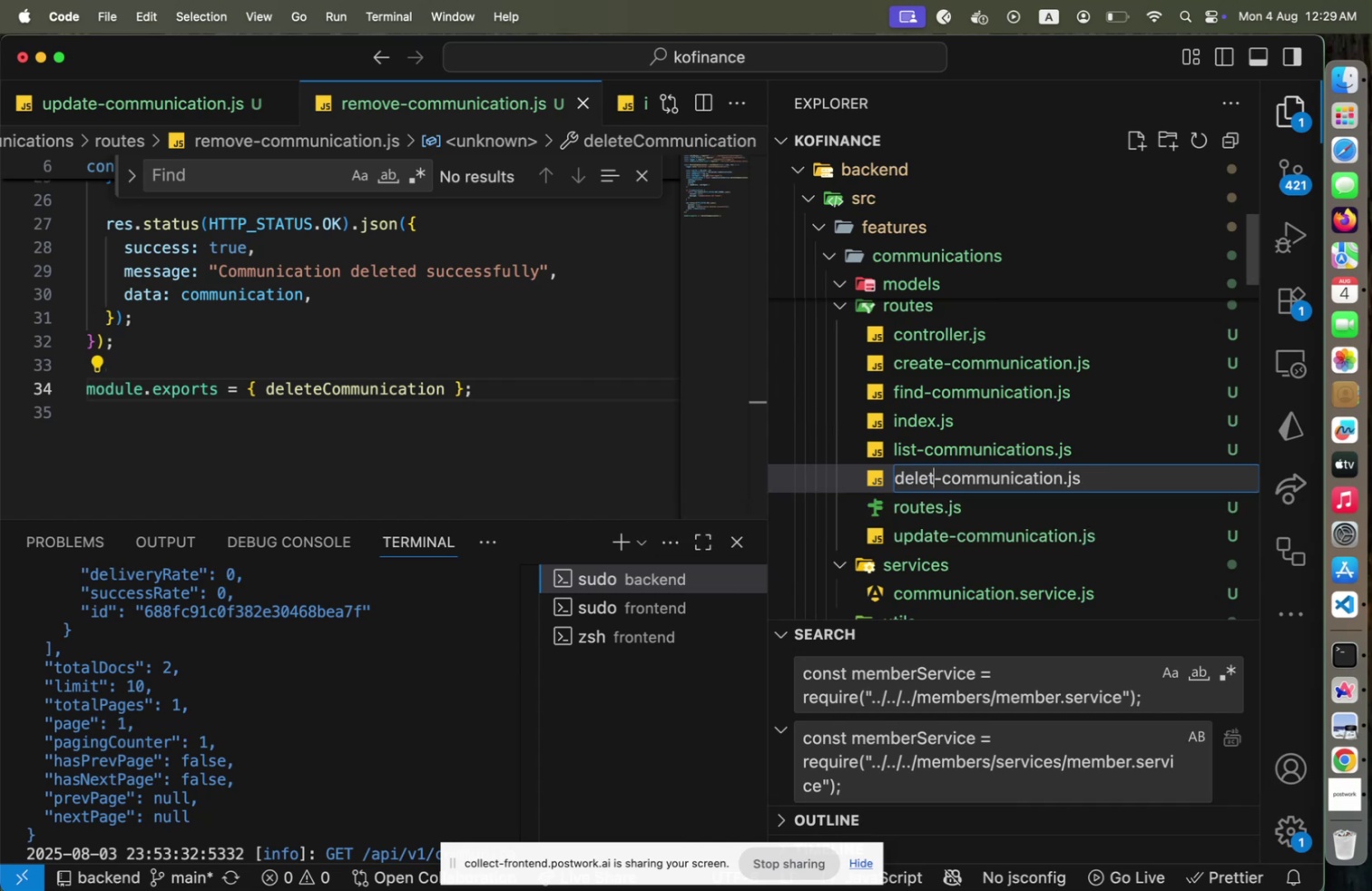 
key(Enter)
 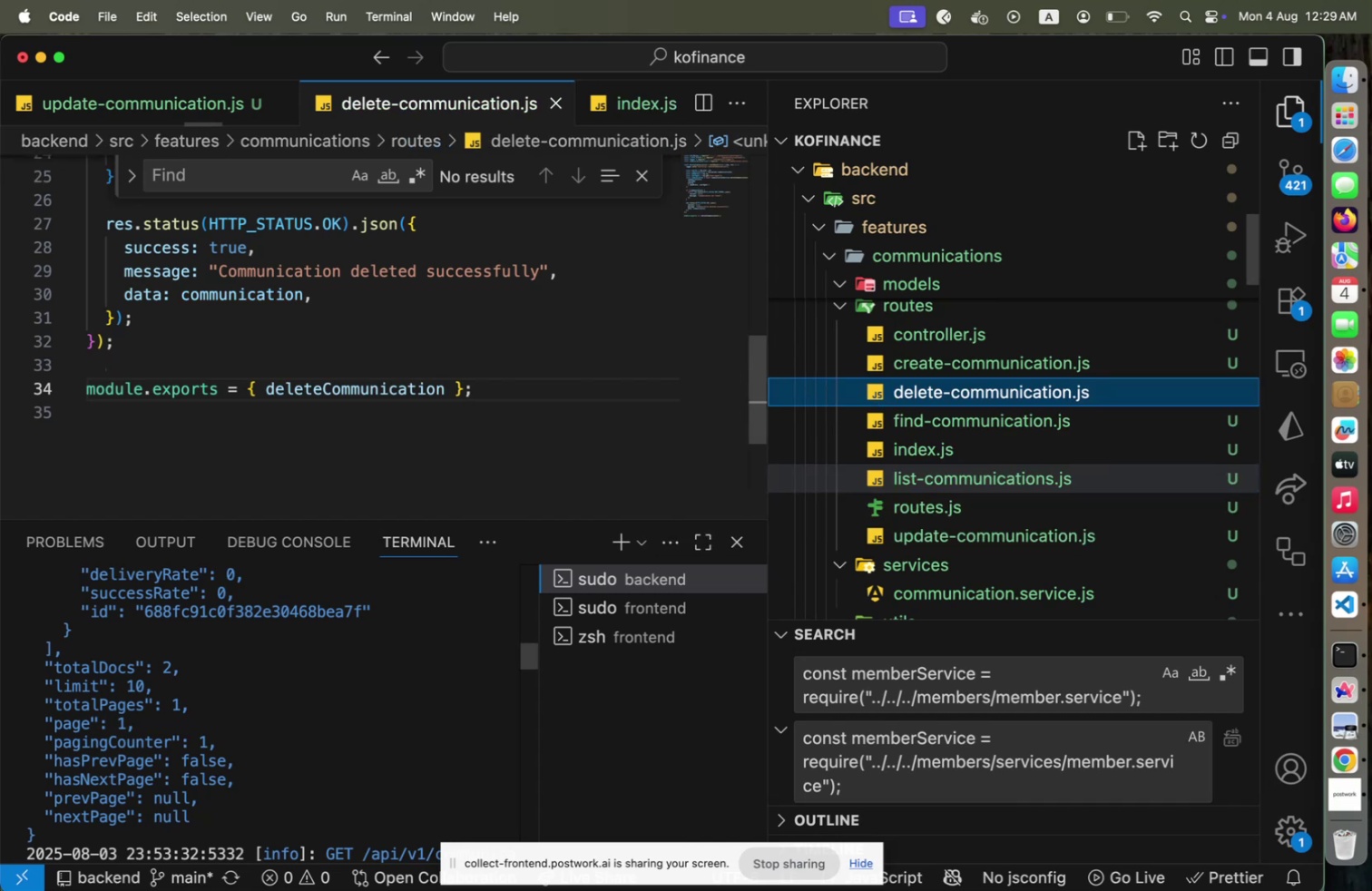 
key(Meta+S)
 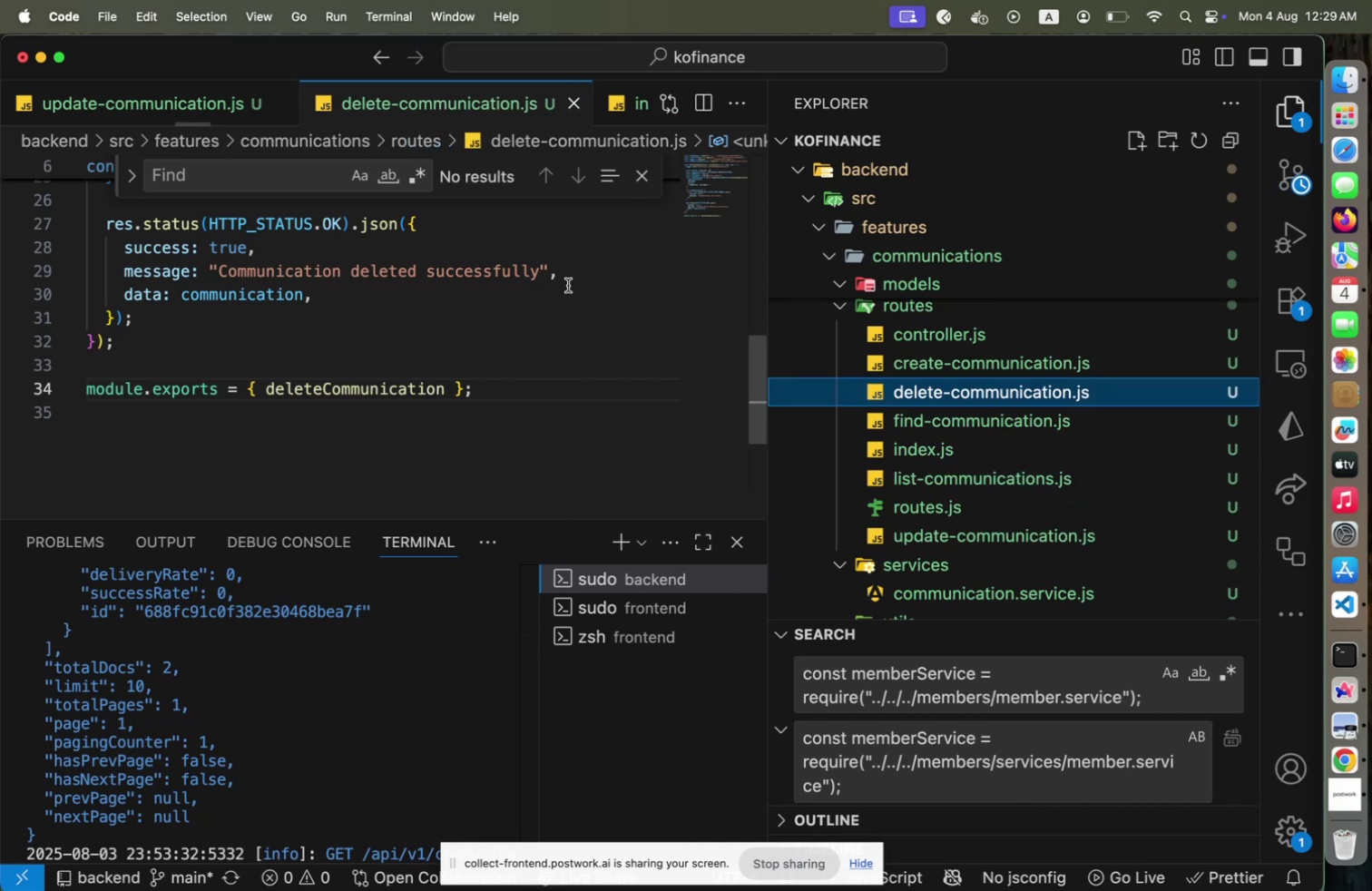 
key(Meta+CommandLeft)
 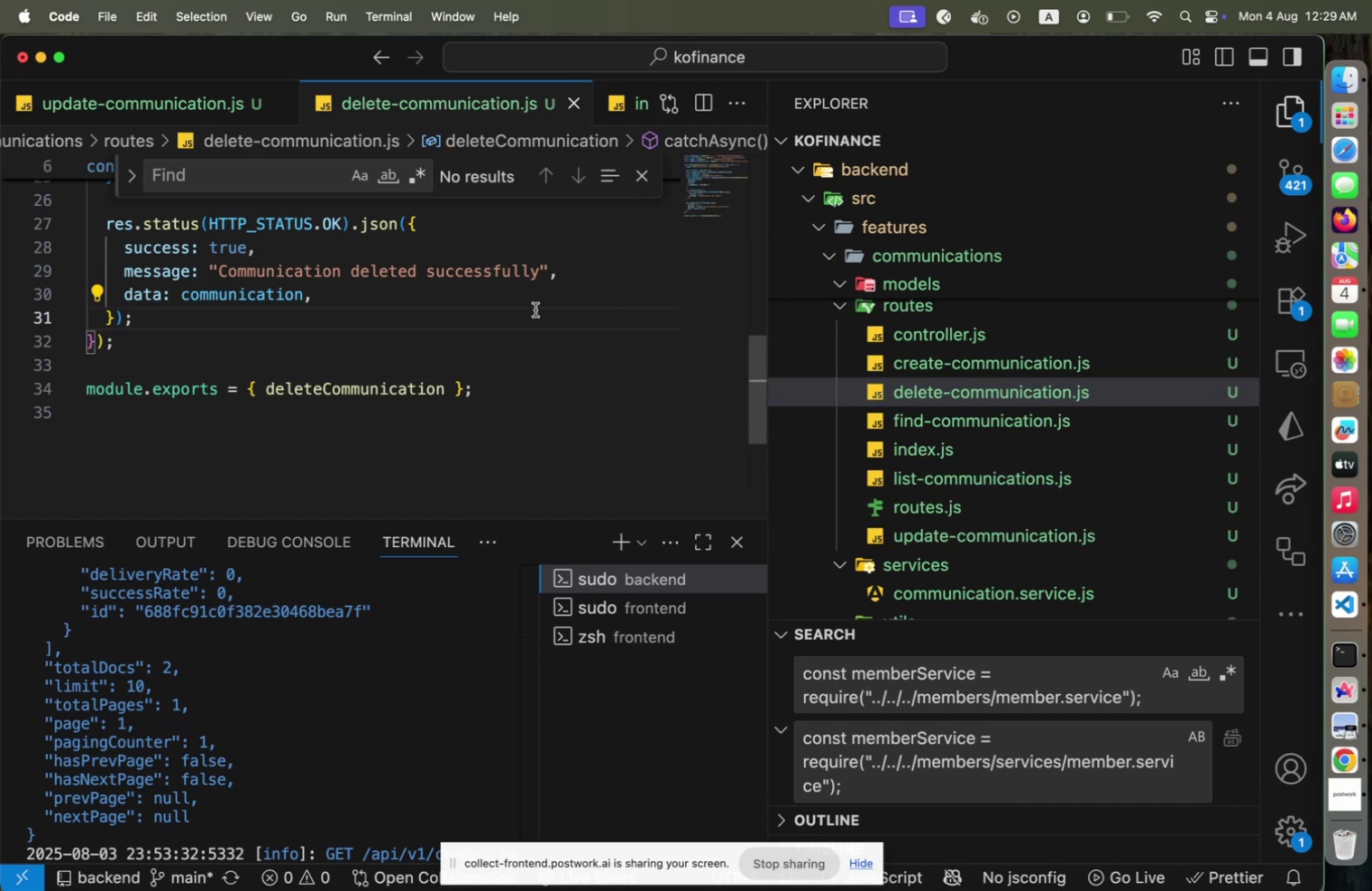 
scroll: coordinate [537, 314], scroll_direction: up, amount: 8.0
 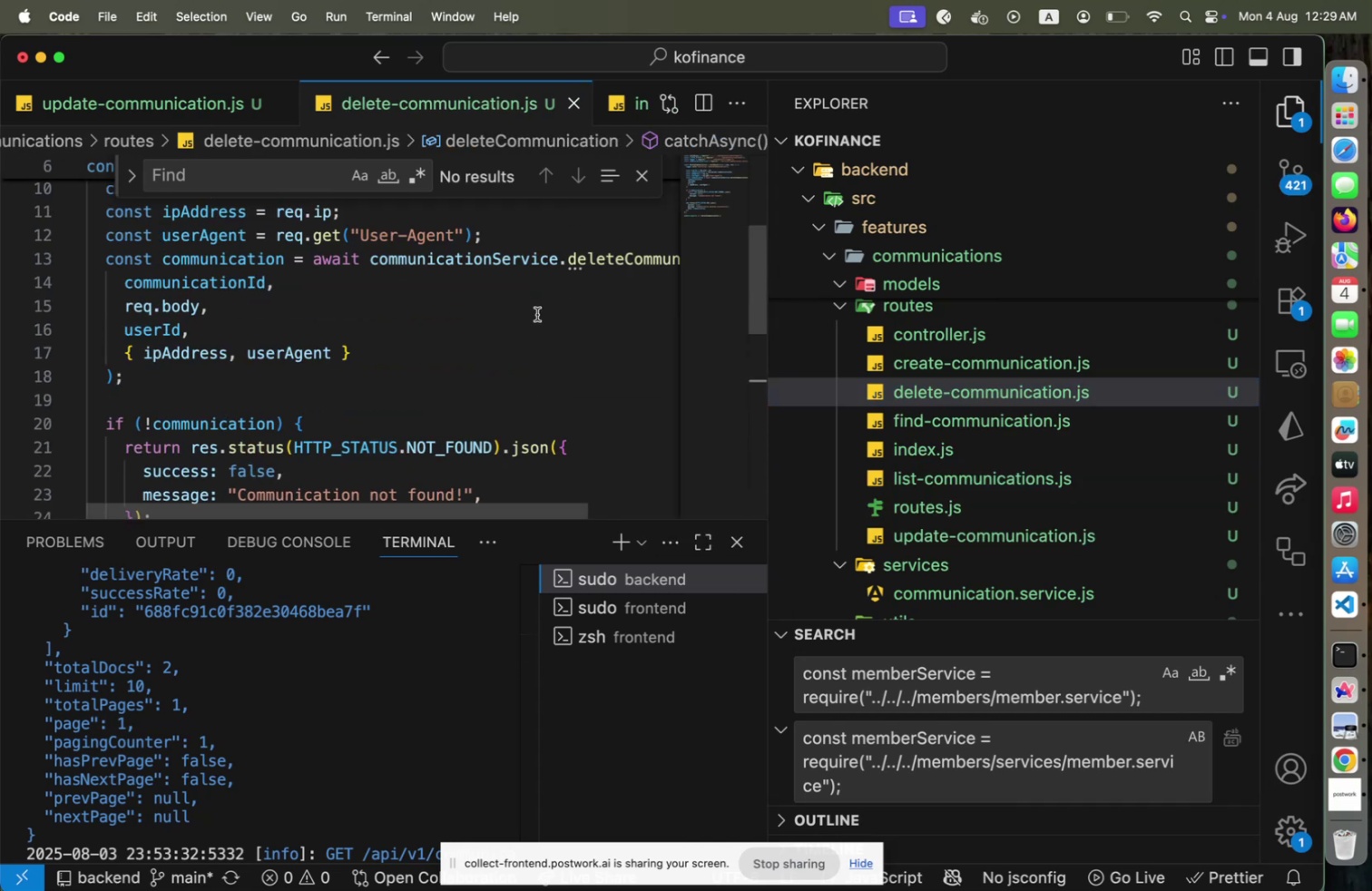 
hold_key(key=CommandLeft, duration=0.68)
 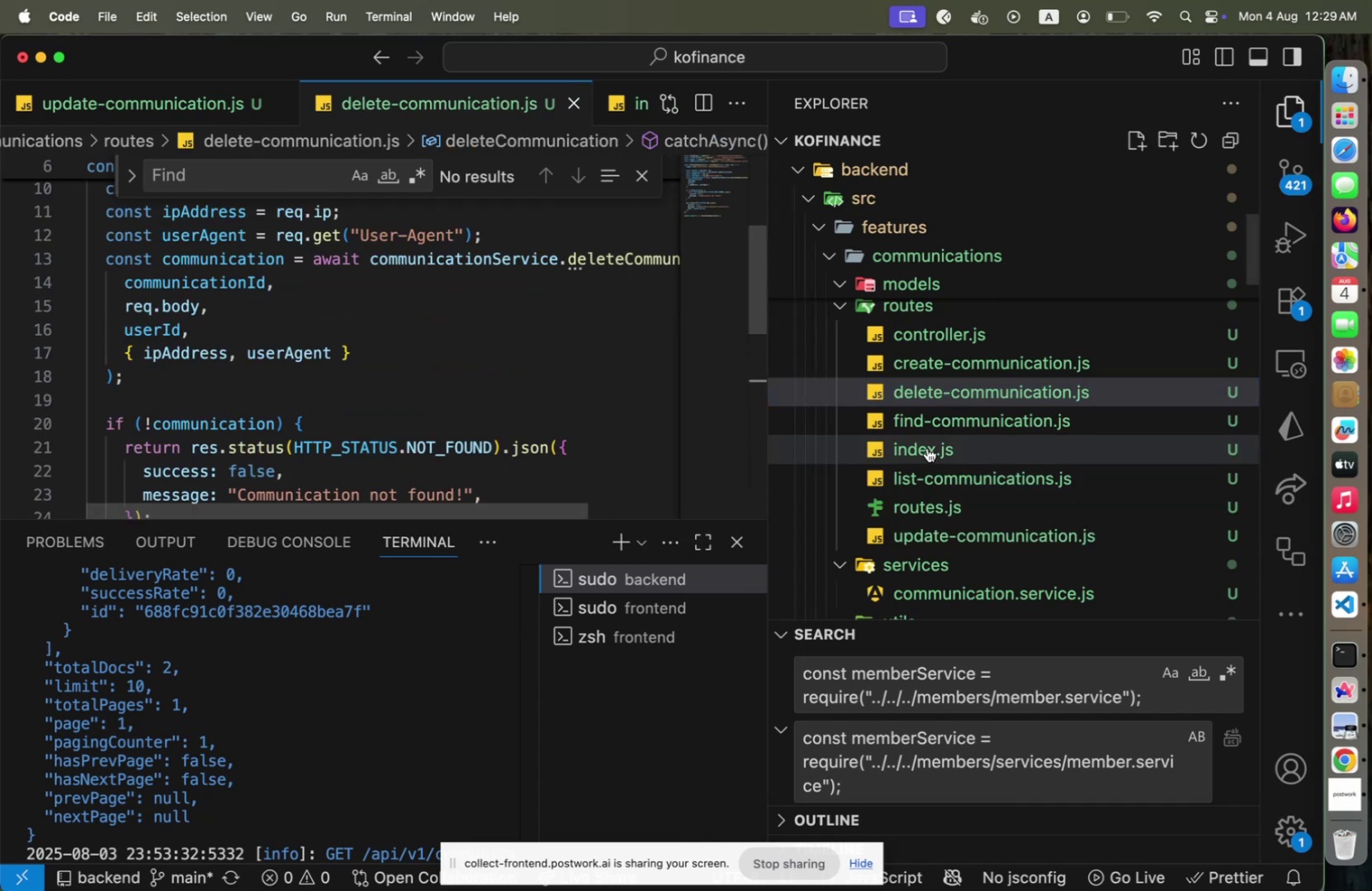 
scroll: coordinate [942, 465], scroll_direction: down, amount: 2.0
 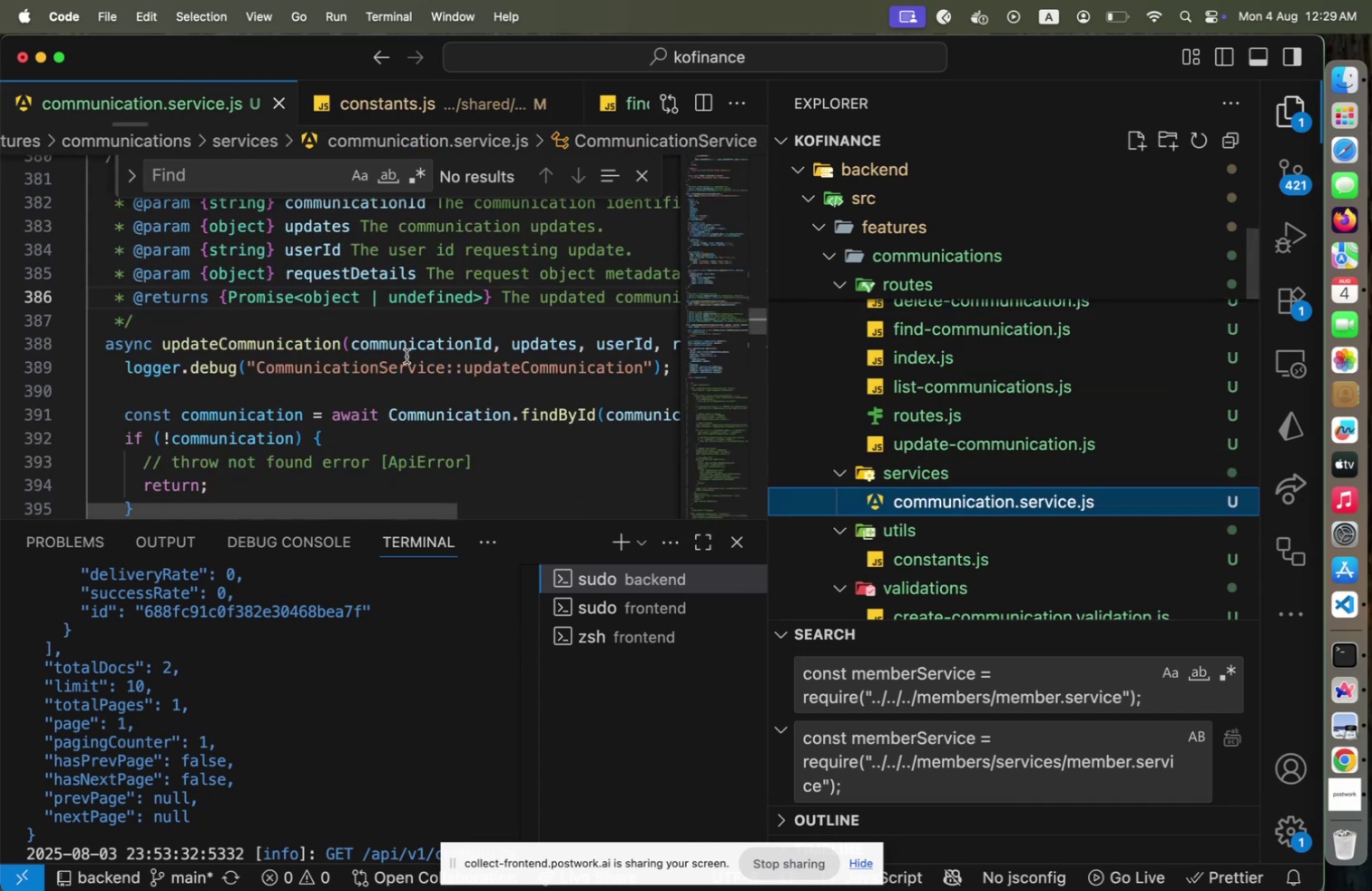 
left_click([396, 358])
 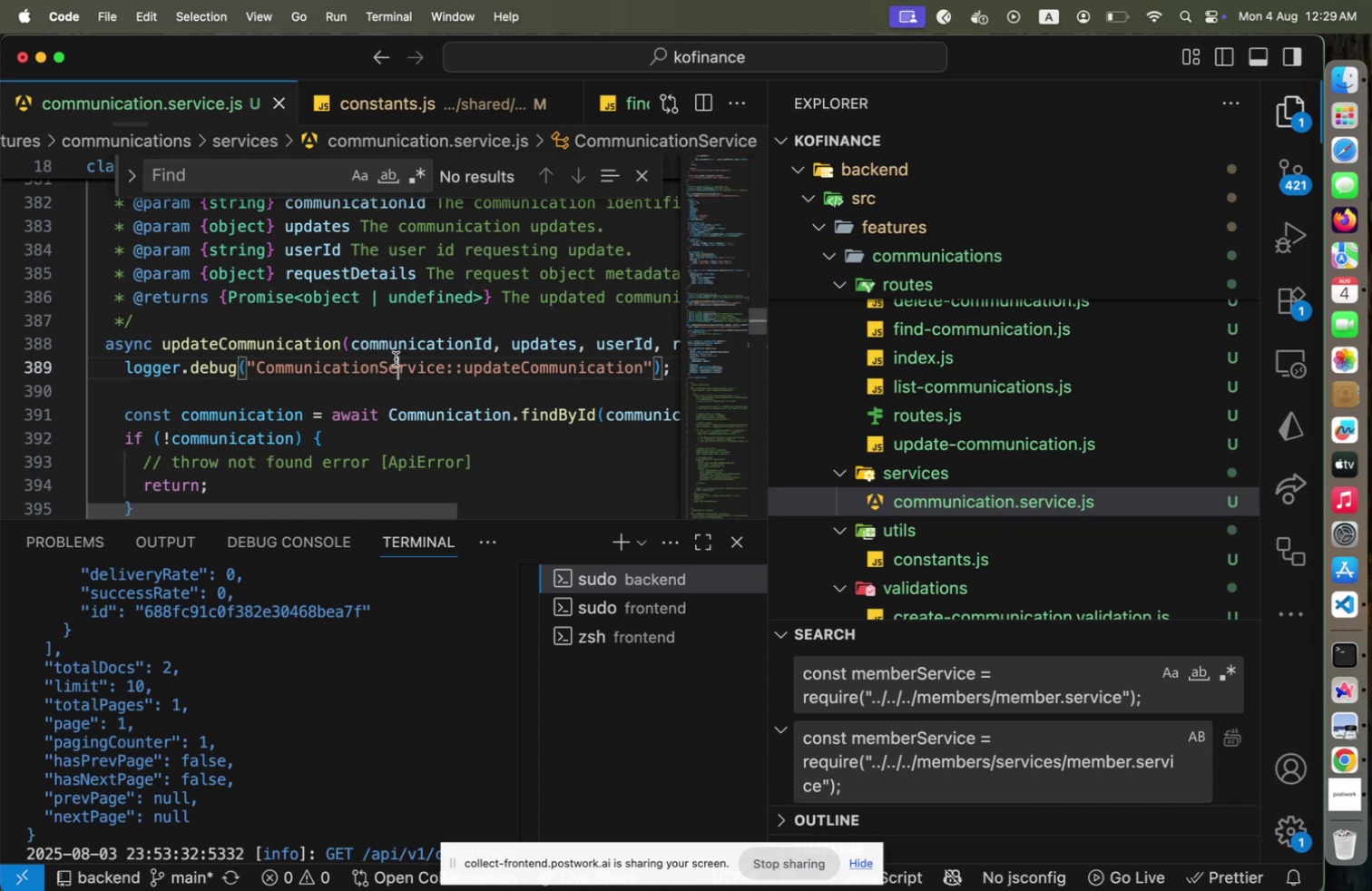 
scroll: coordinate [396, 391], scroll_direction: down, amount: 11.0
 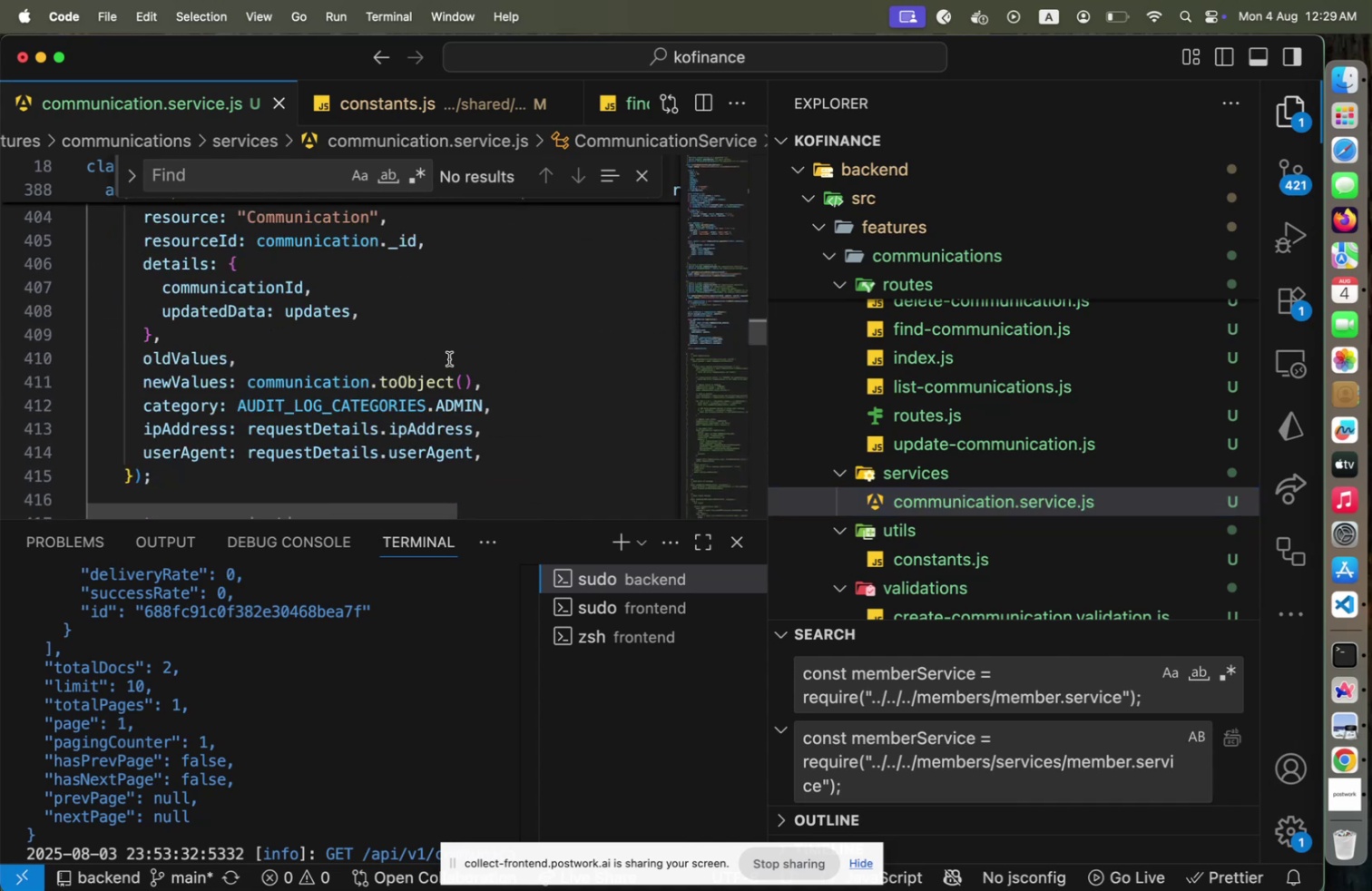 
key(Meta+CommandLeft)
 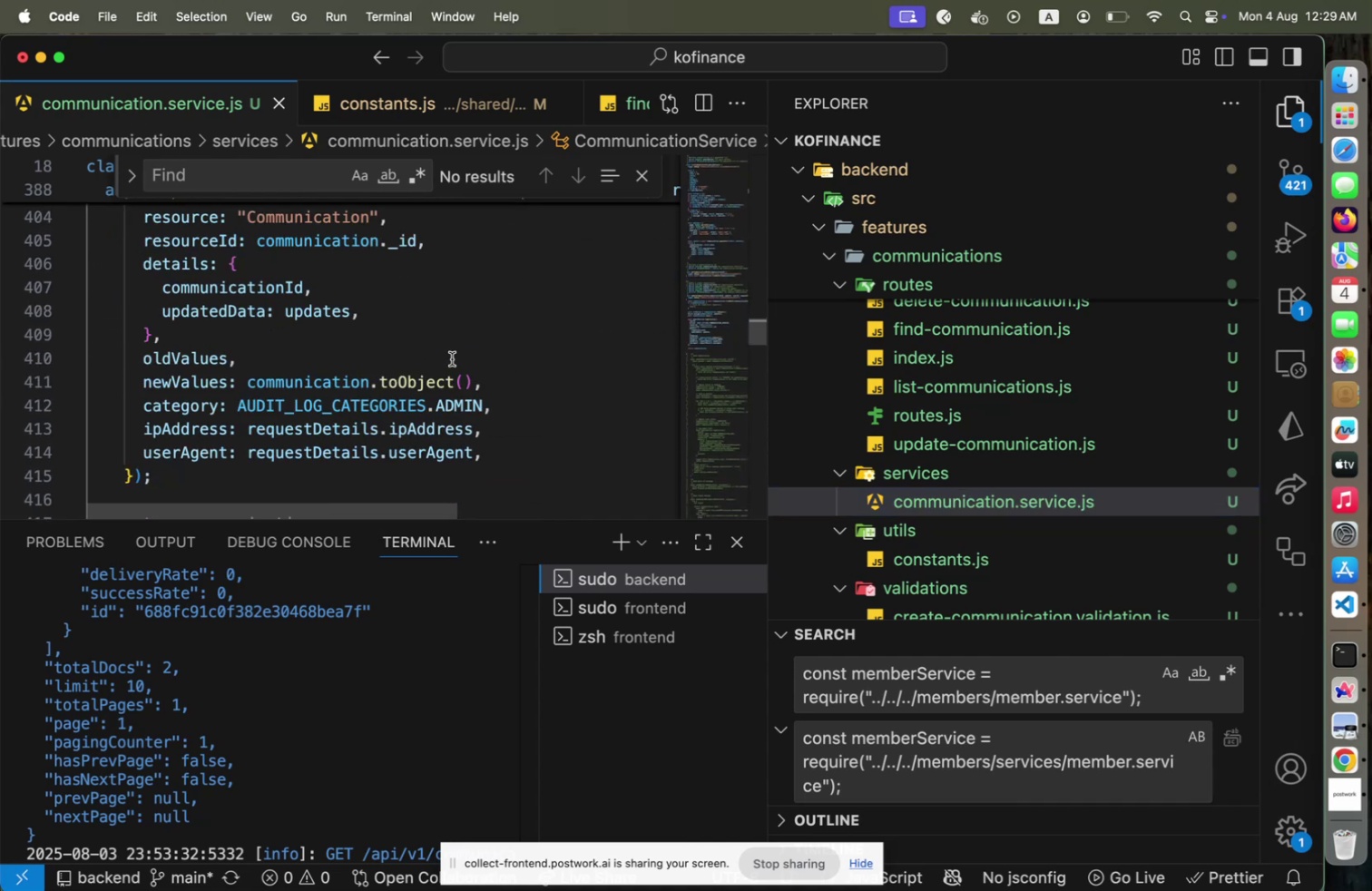 
key(Meta+Tab)
 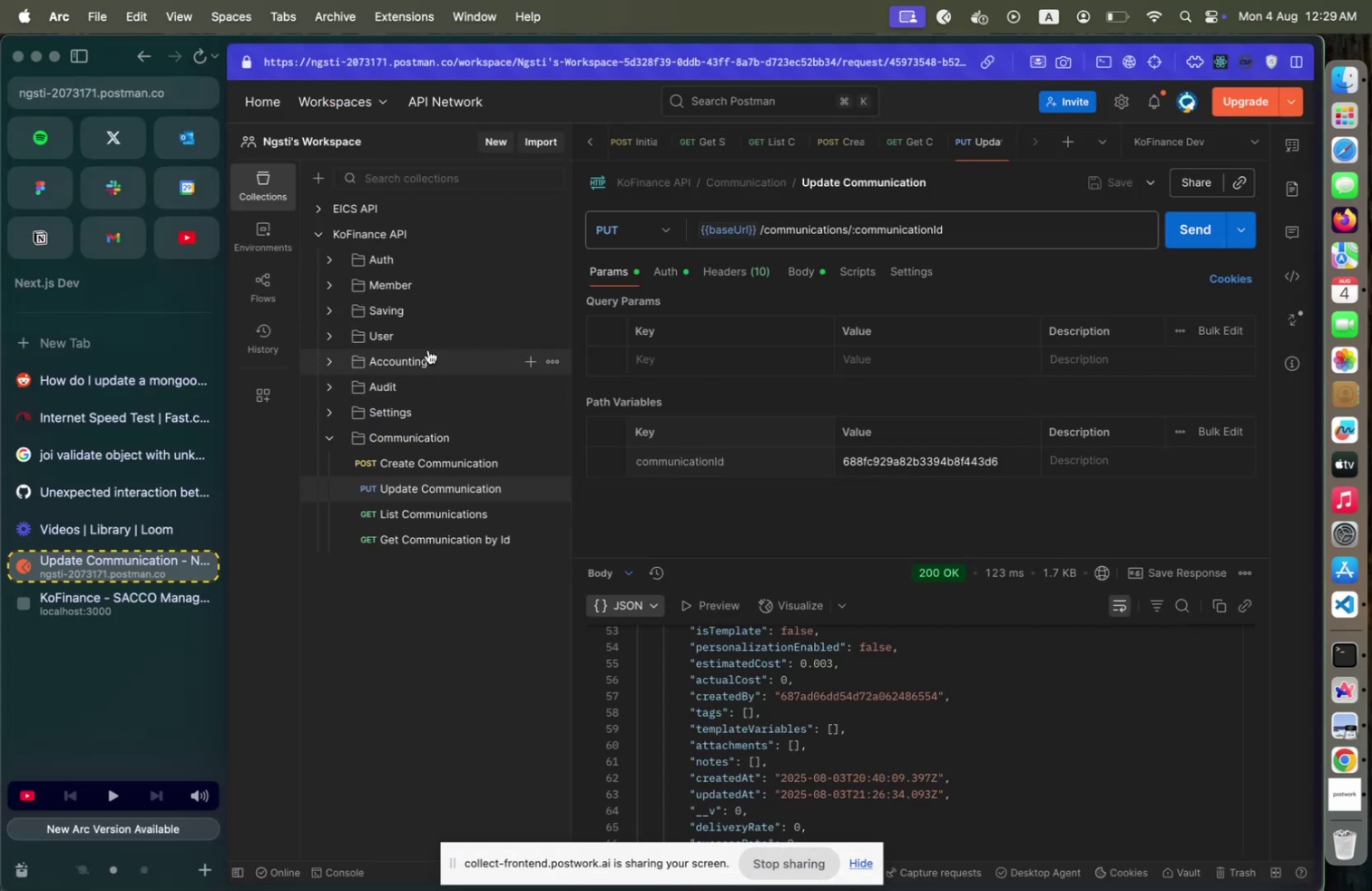 
left_click([330, 381])
 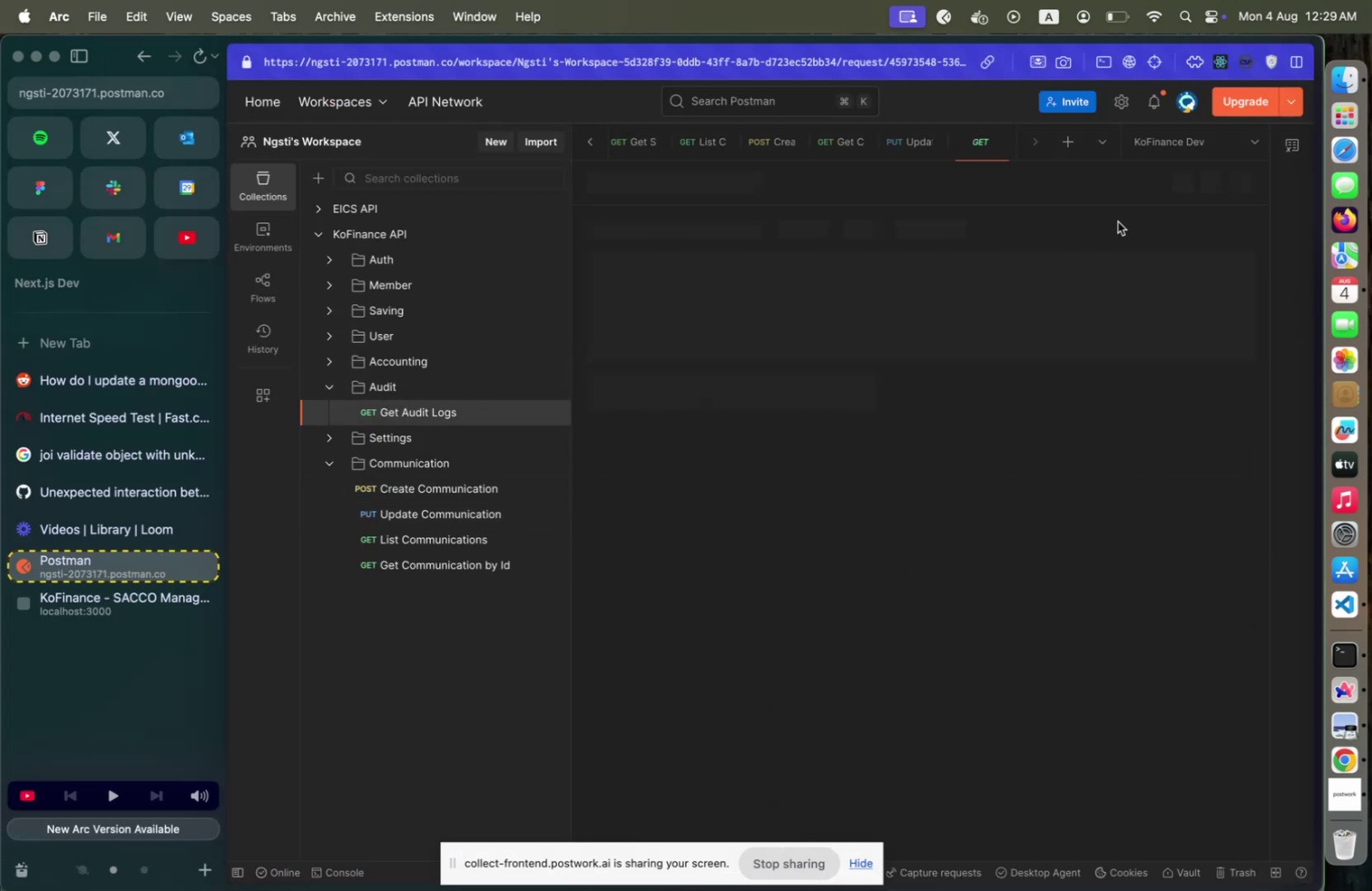 
left_click([1189, 234])
 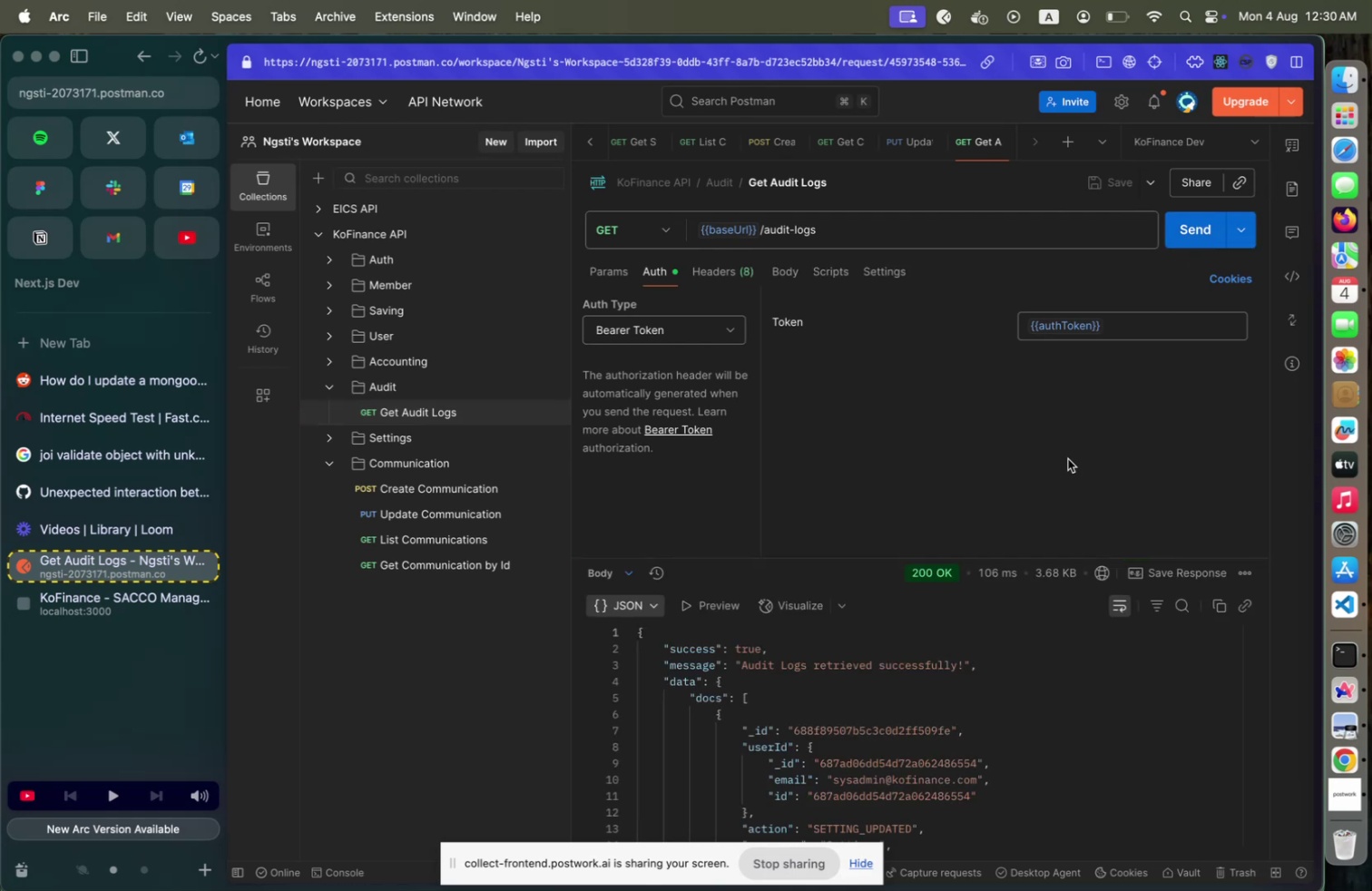 
scroll: coordinate [1002, 687], scroll_direction: down, amount: 1.0
 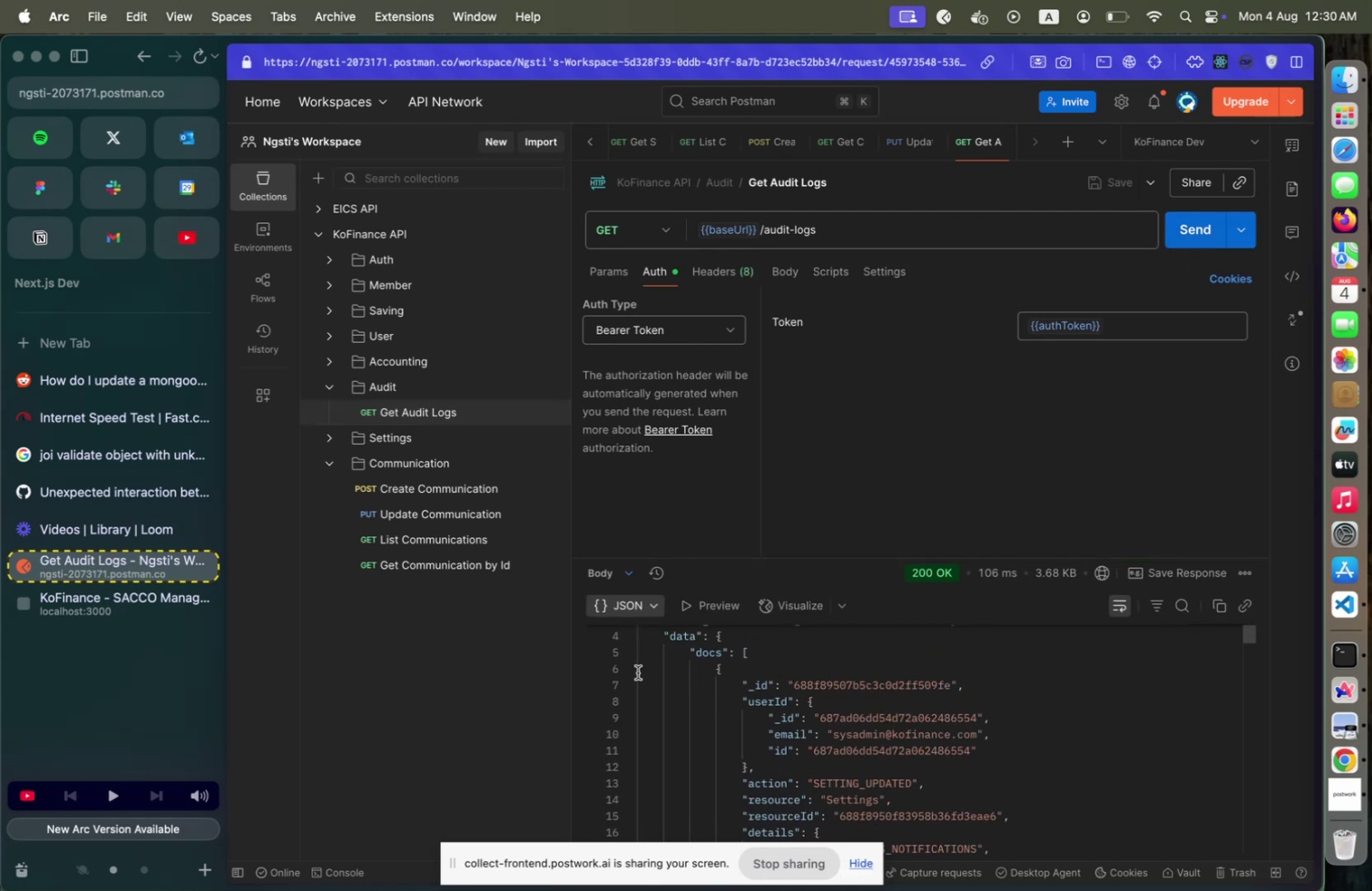 
left_click([629, 670])
 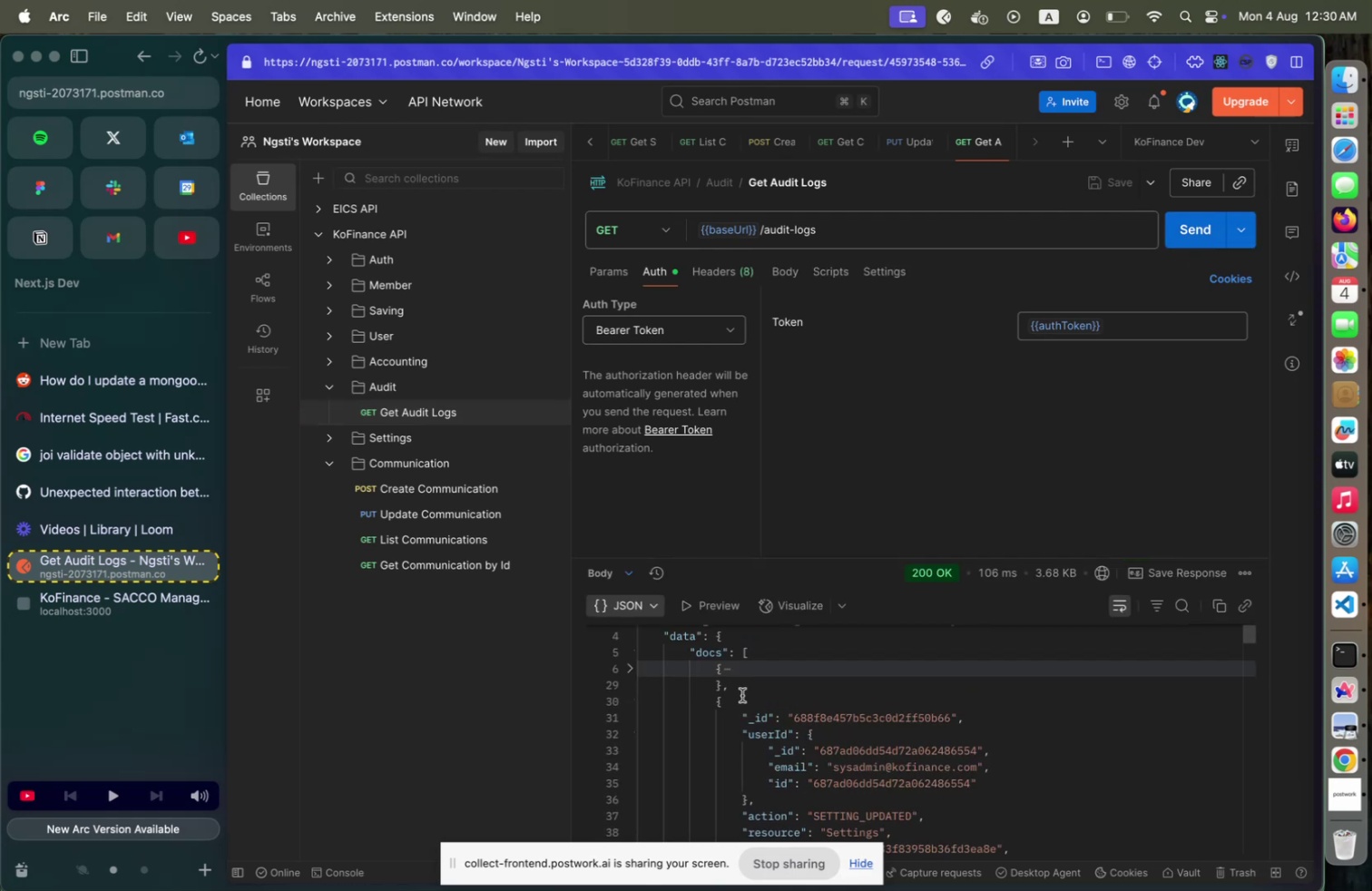 
scroll: coordinate [743, 695], scroll_direction: down, amount: 1.0
 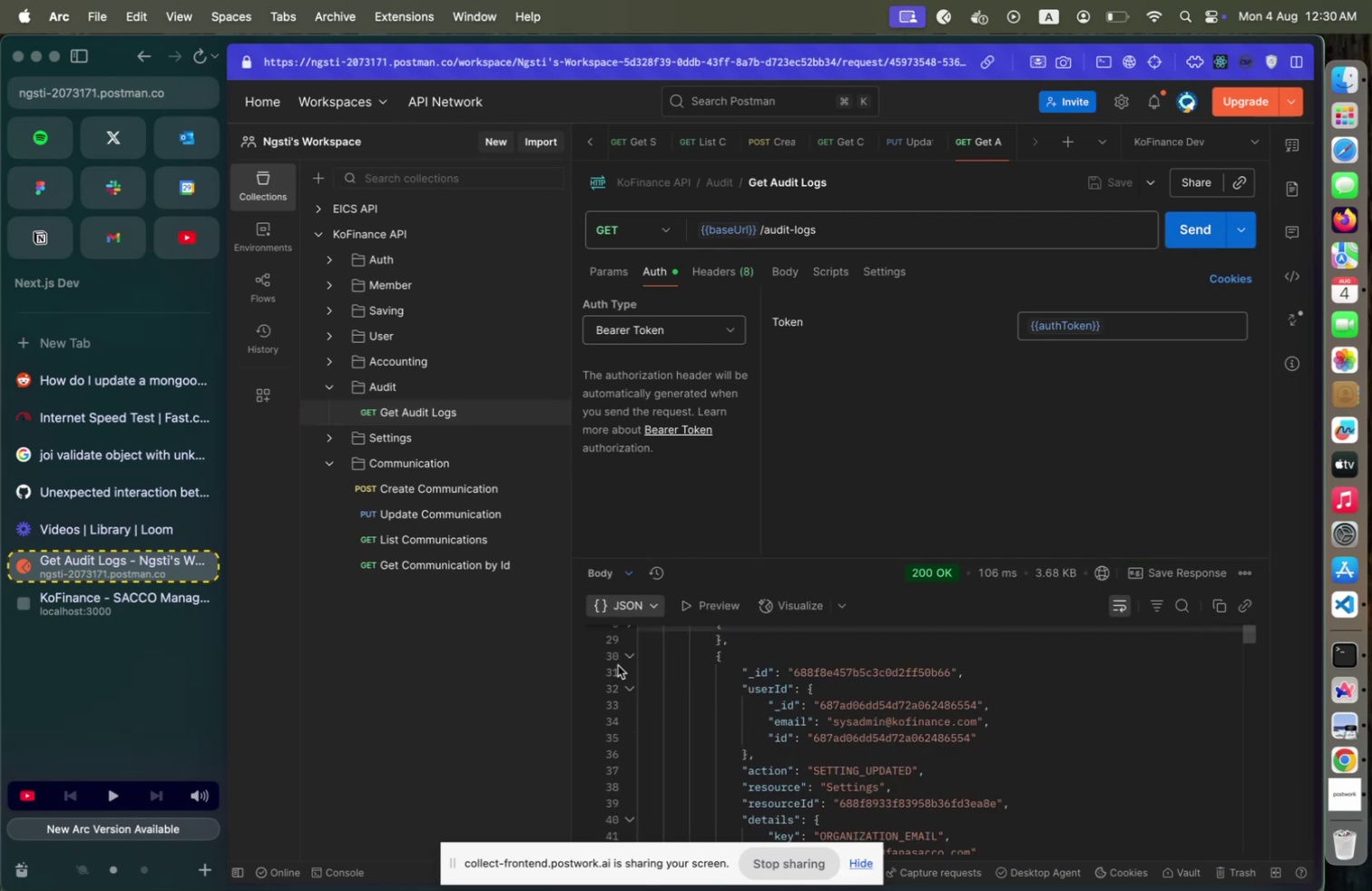 
left_click([628, 658])
 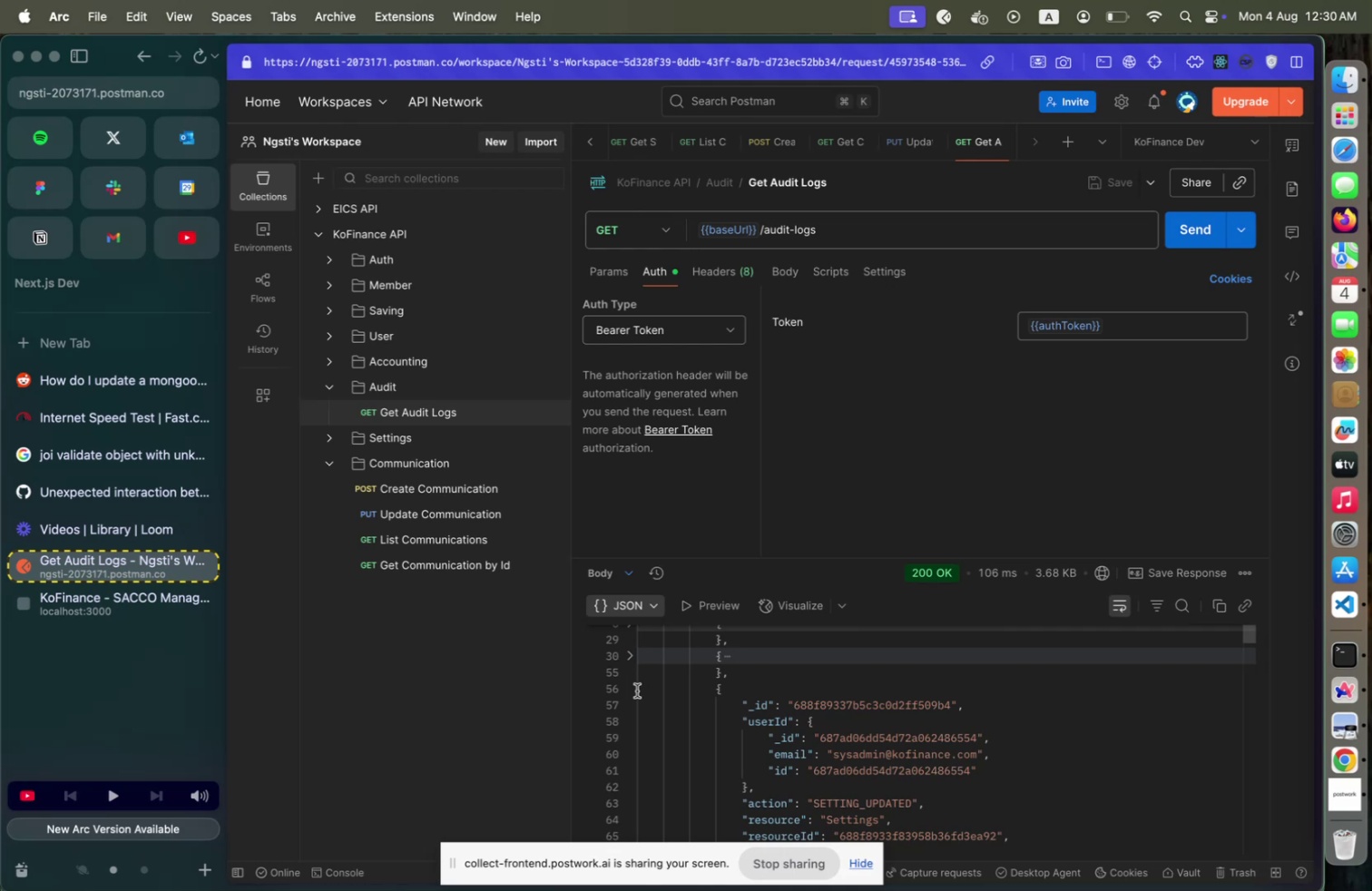 
left_click([633, 692])
 